 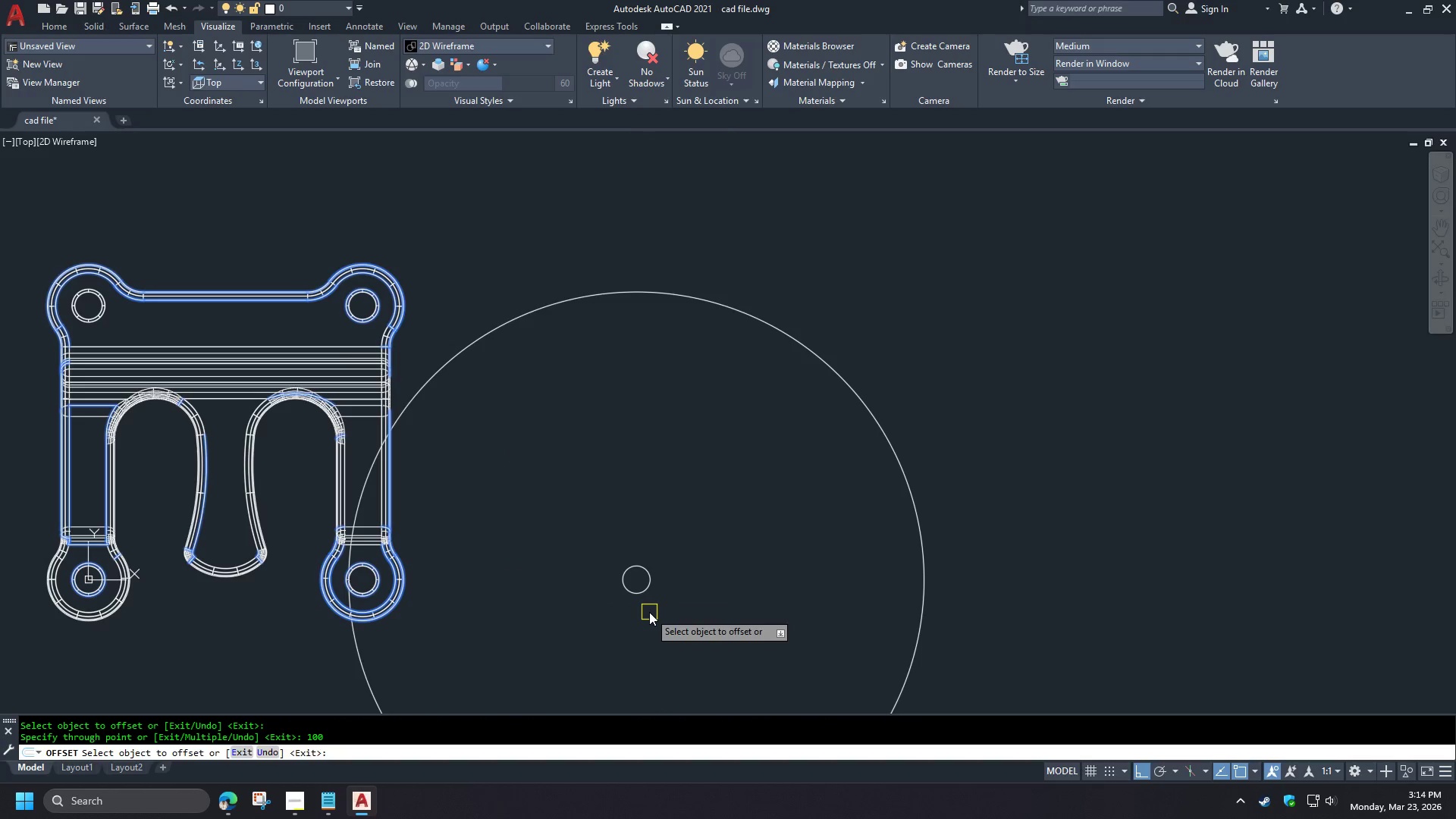 
key(Space)
 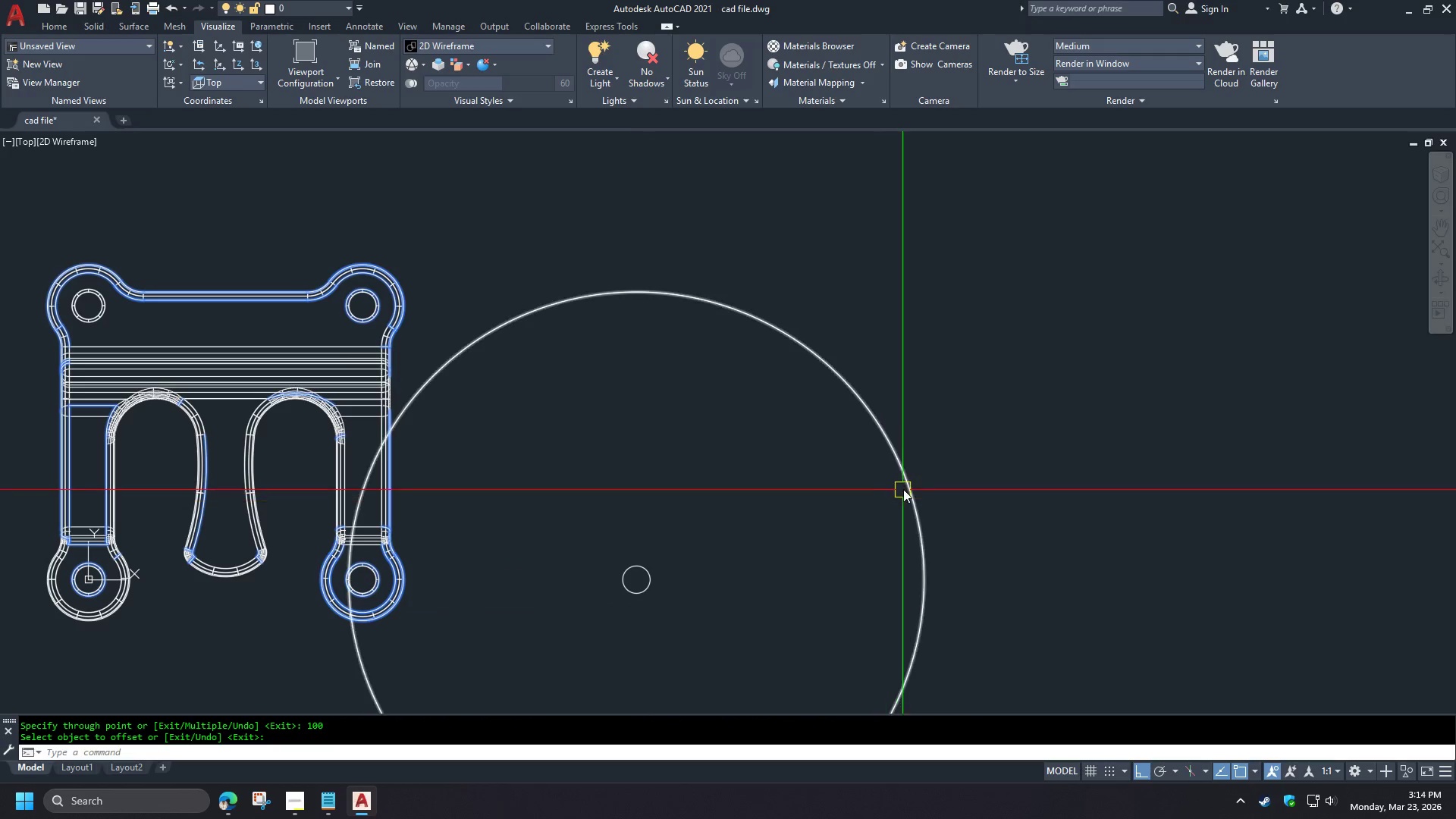 
left_click([903, 488])
 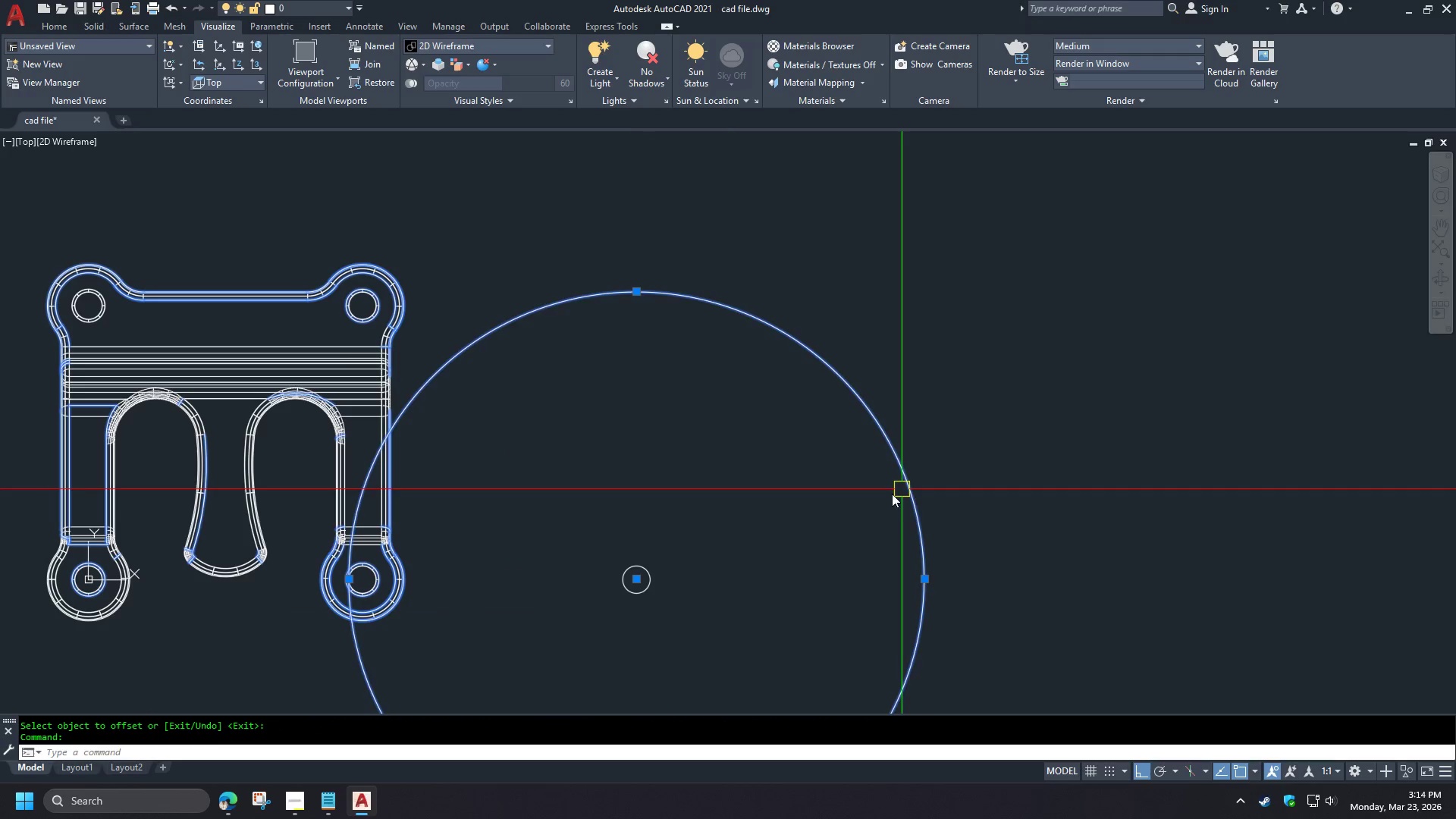 
key(E)
 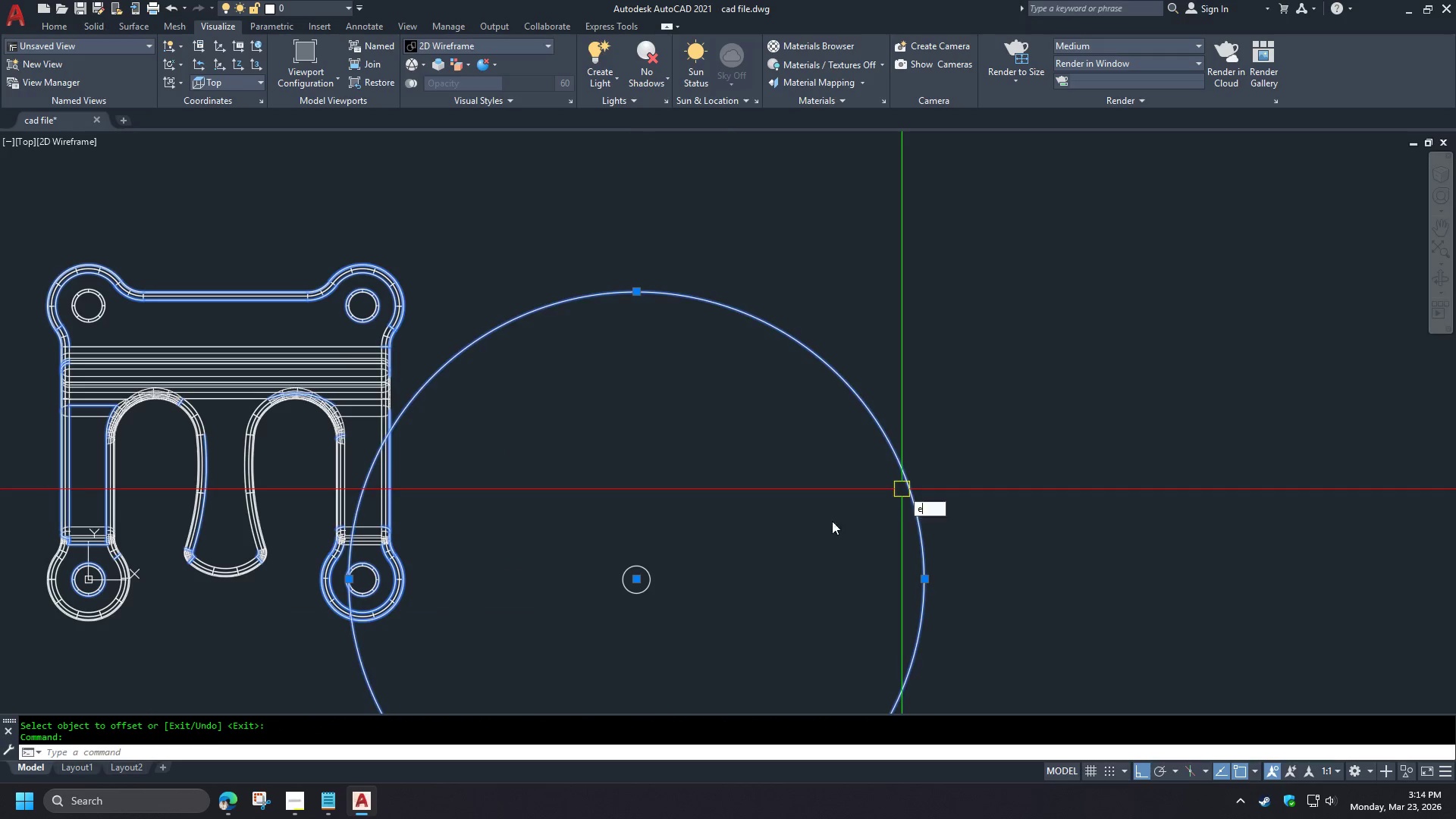 
key(Space)
 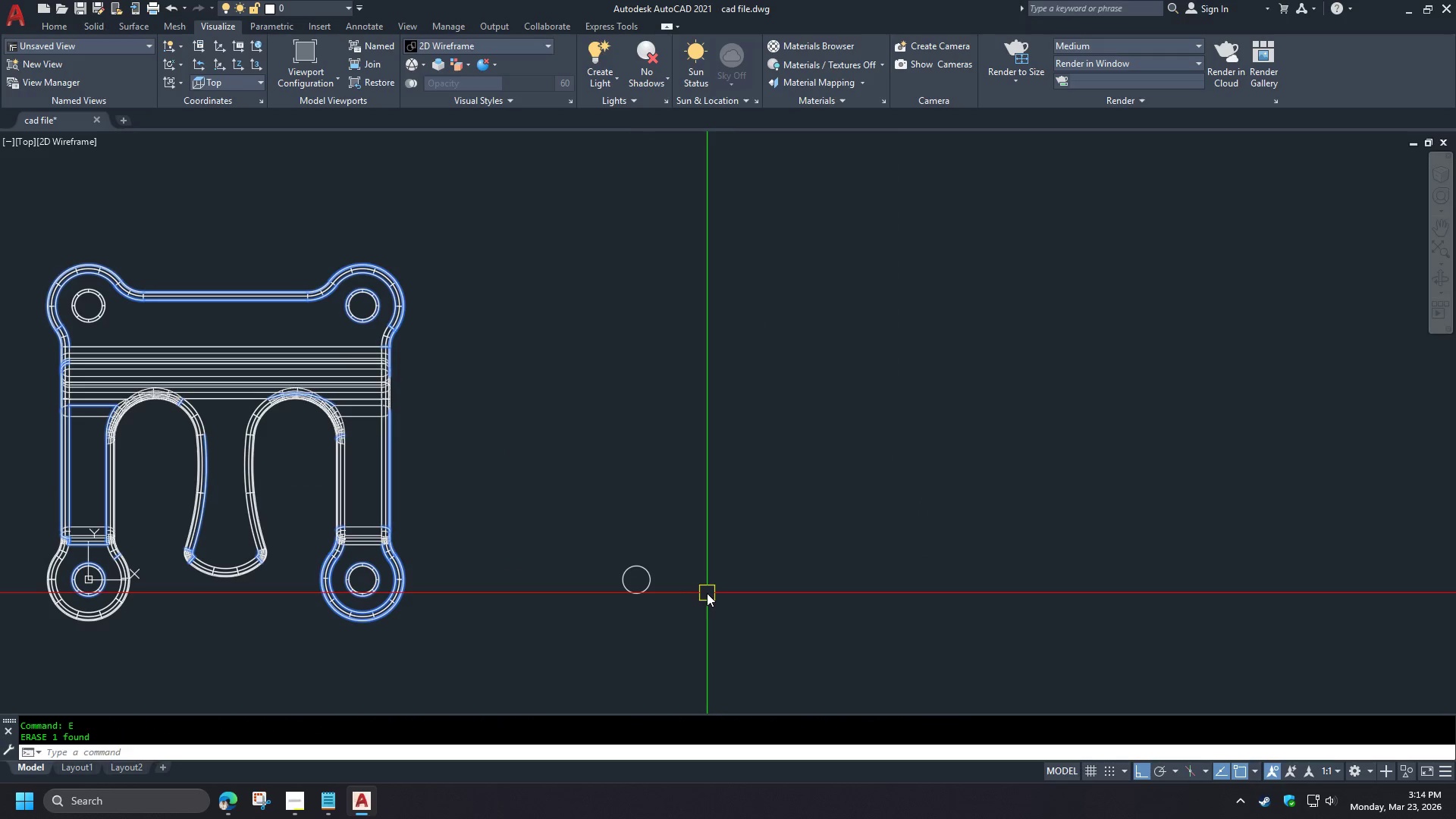 
key(C)
 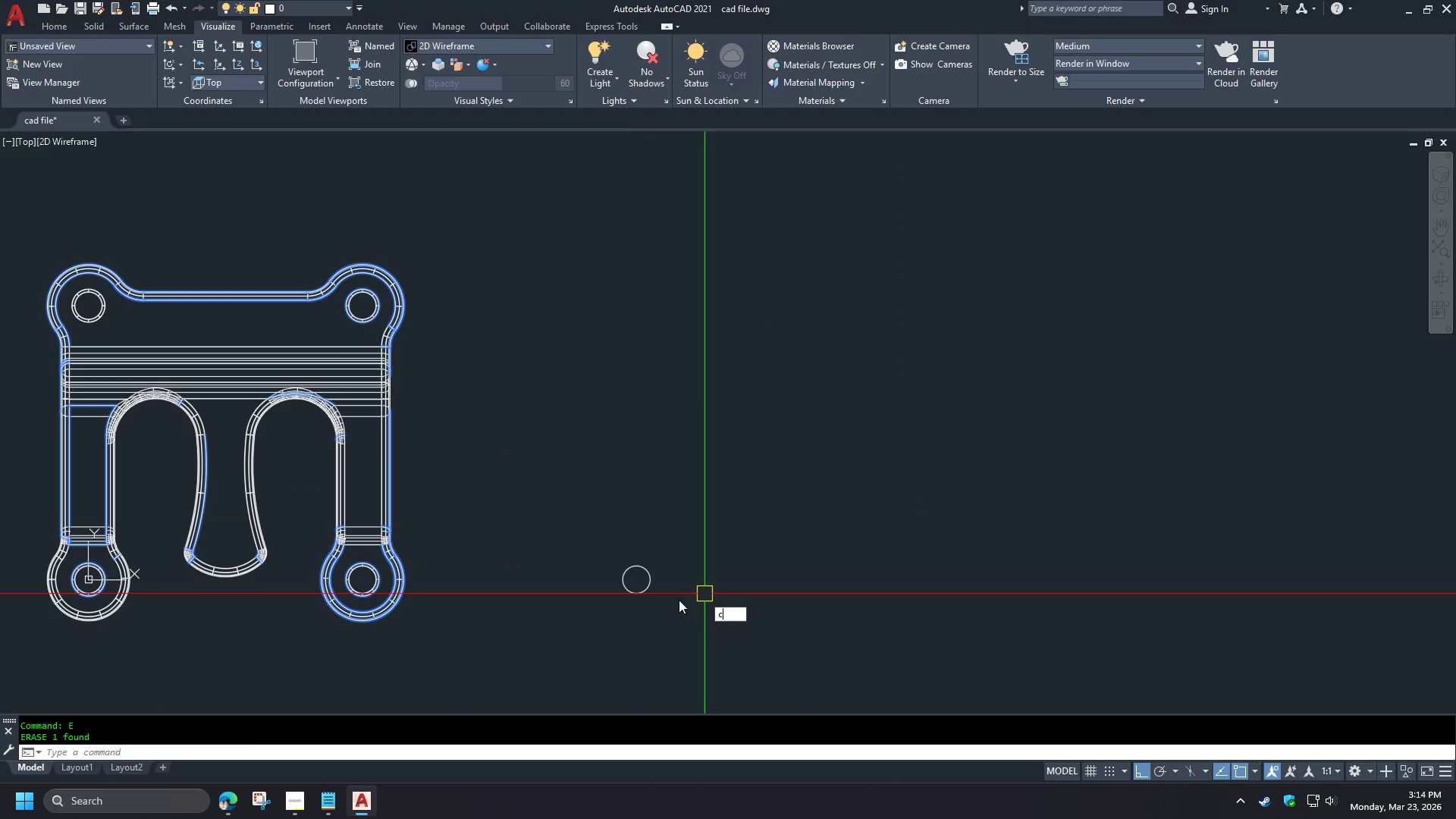 
key(Space)
 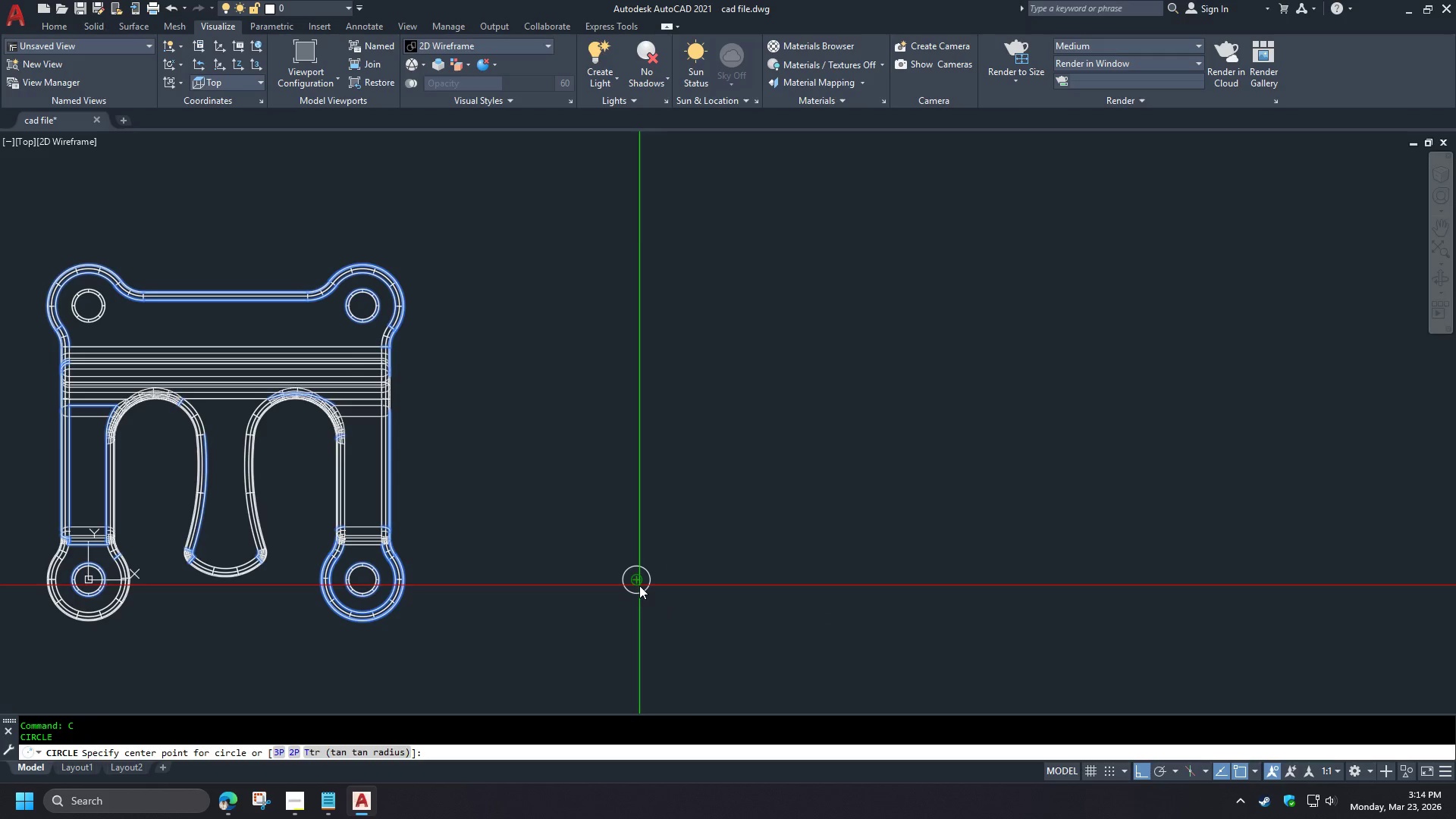 
scroll: coordinate [742, 560], scroll_direction: up, amount: 1.0
 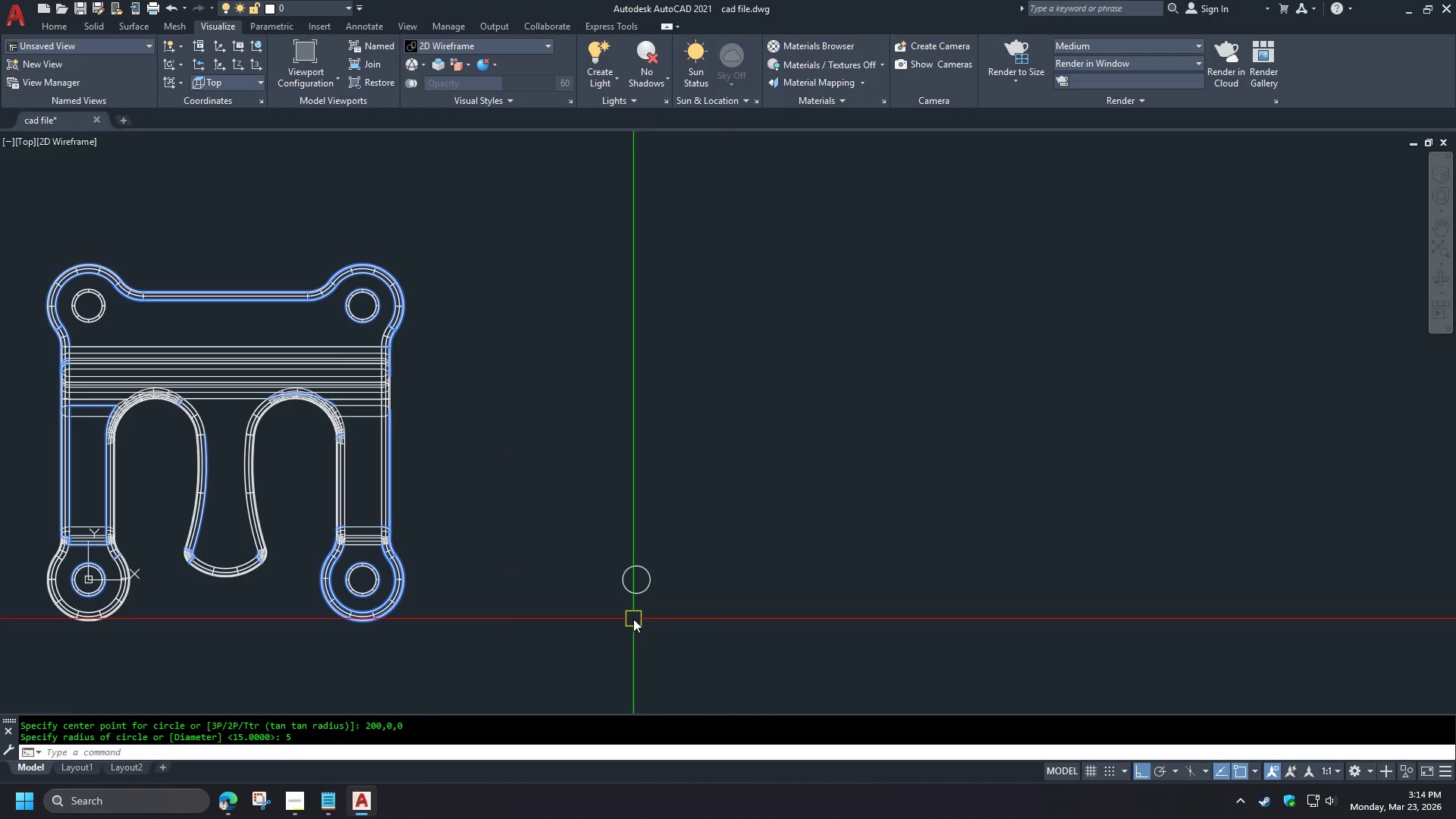 
key(Escape)
 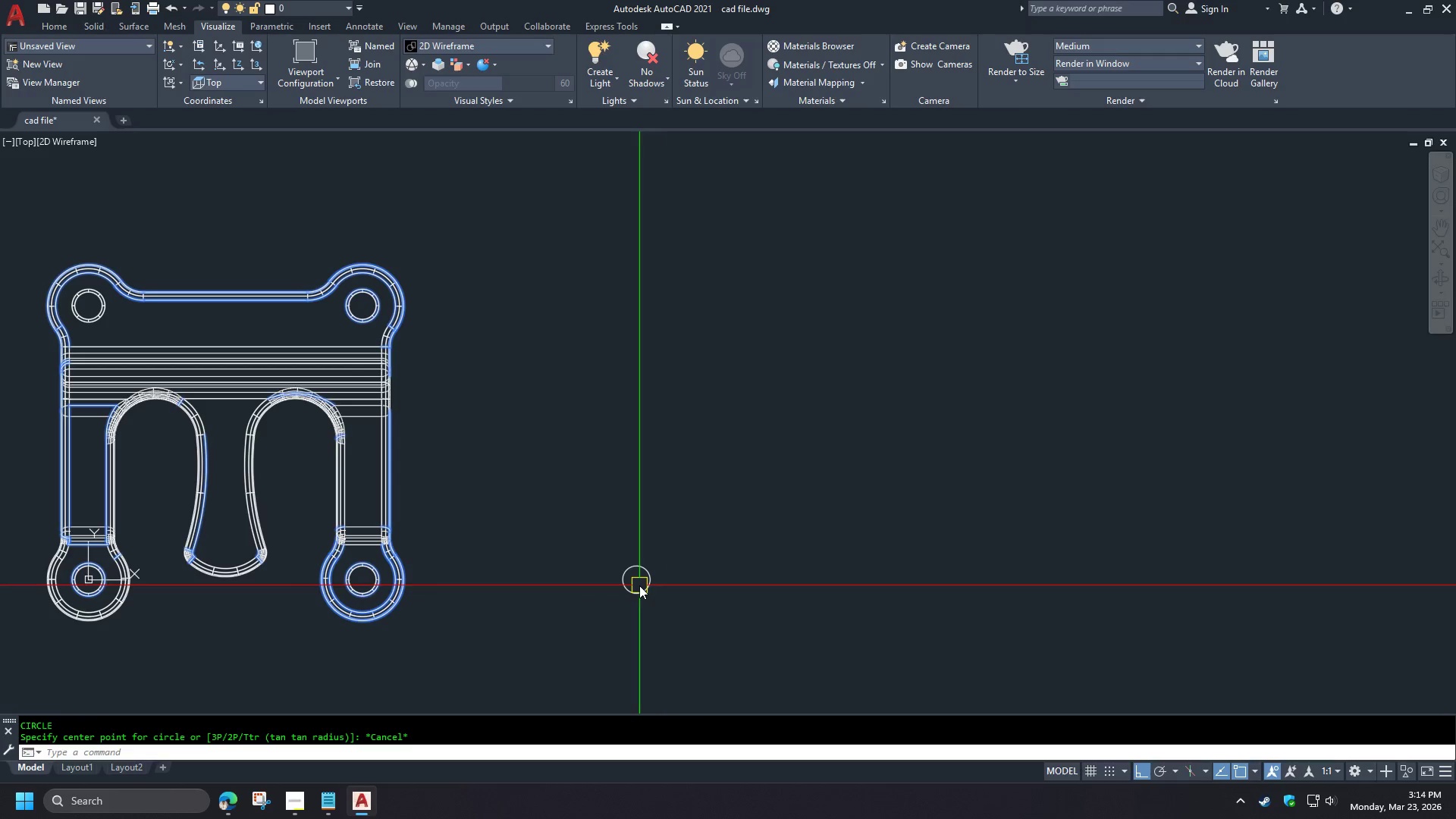 
key(O)
 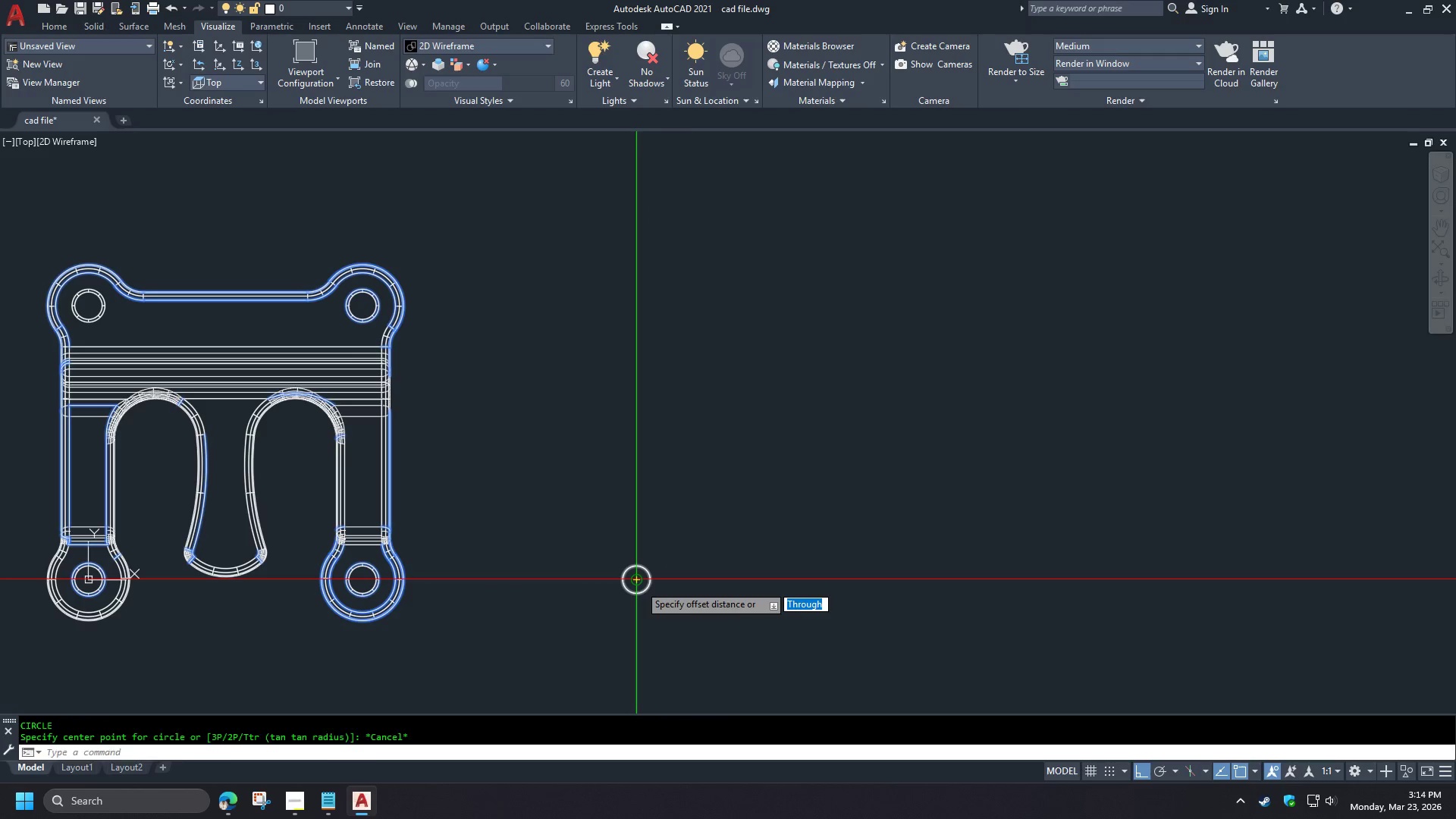 
key(Space)
 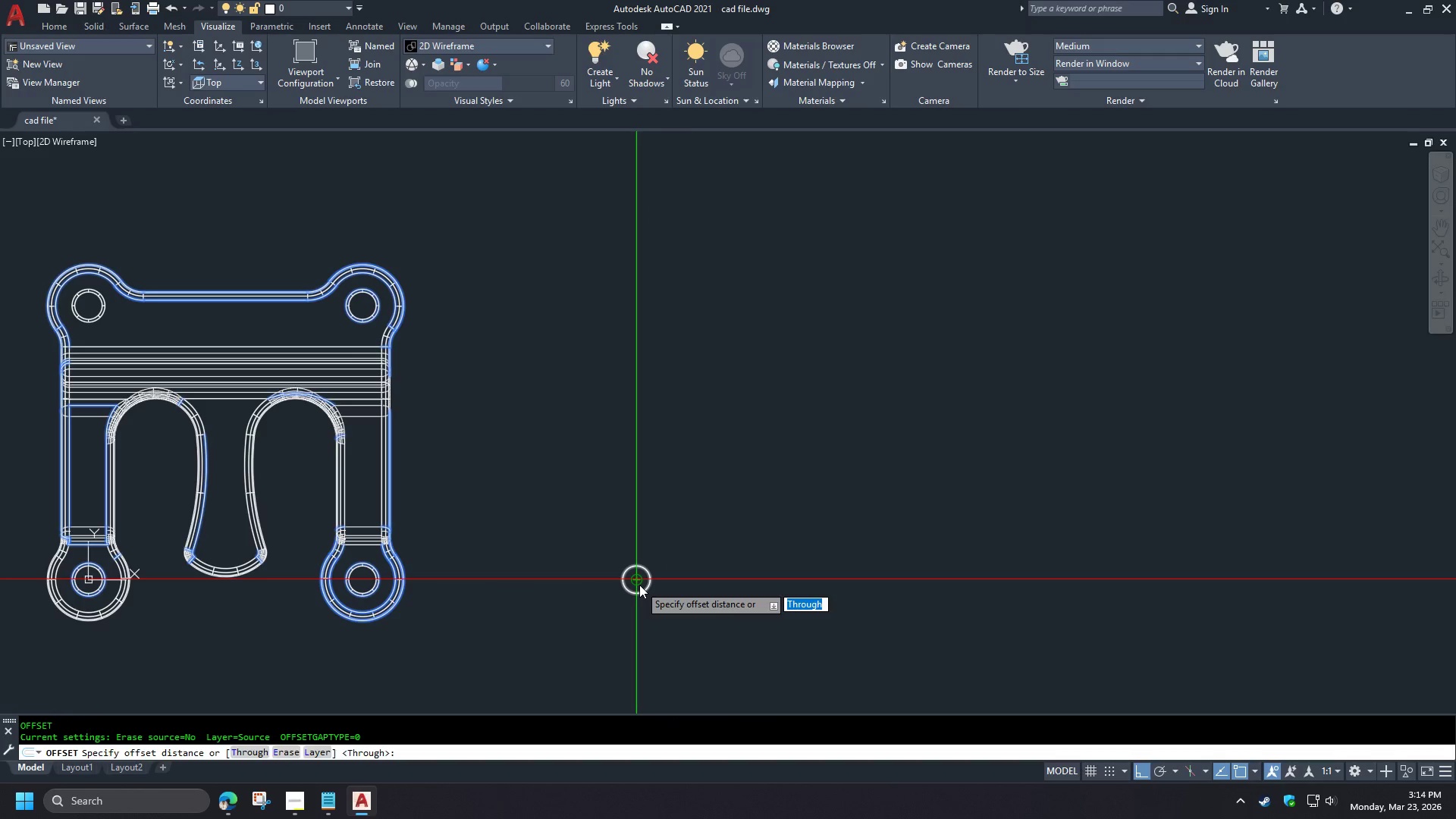 
key(Numpad1)
 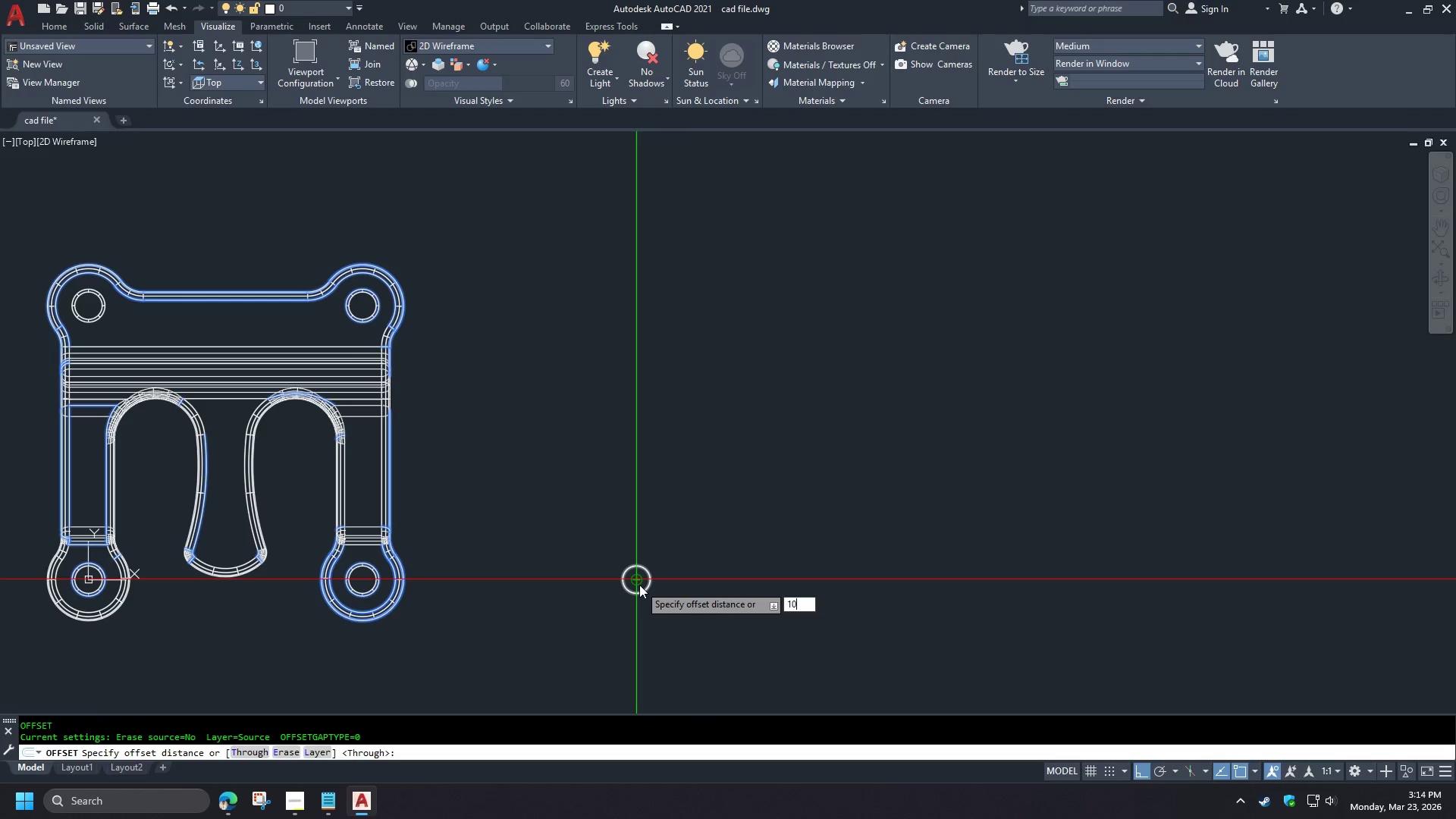 
key(Numpad0)
 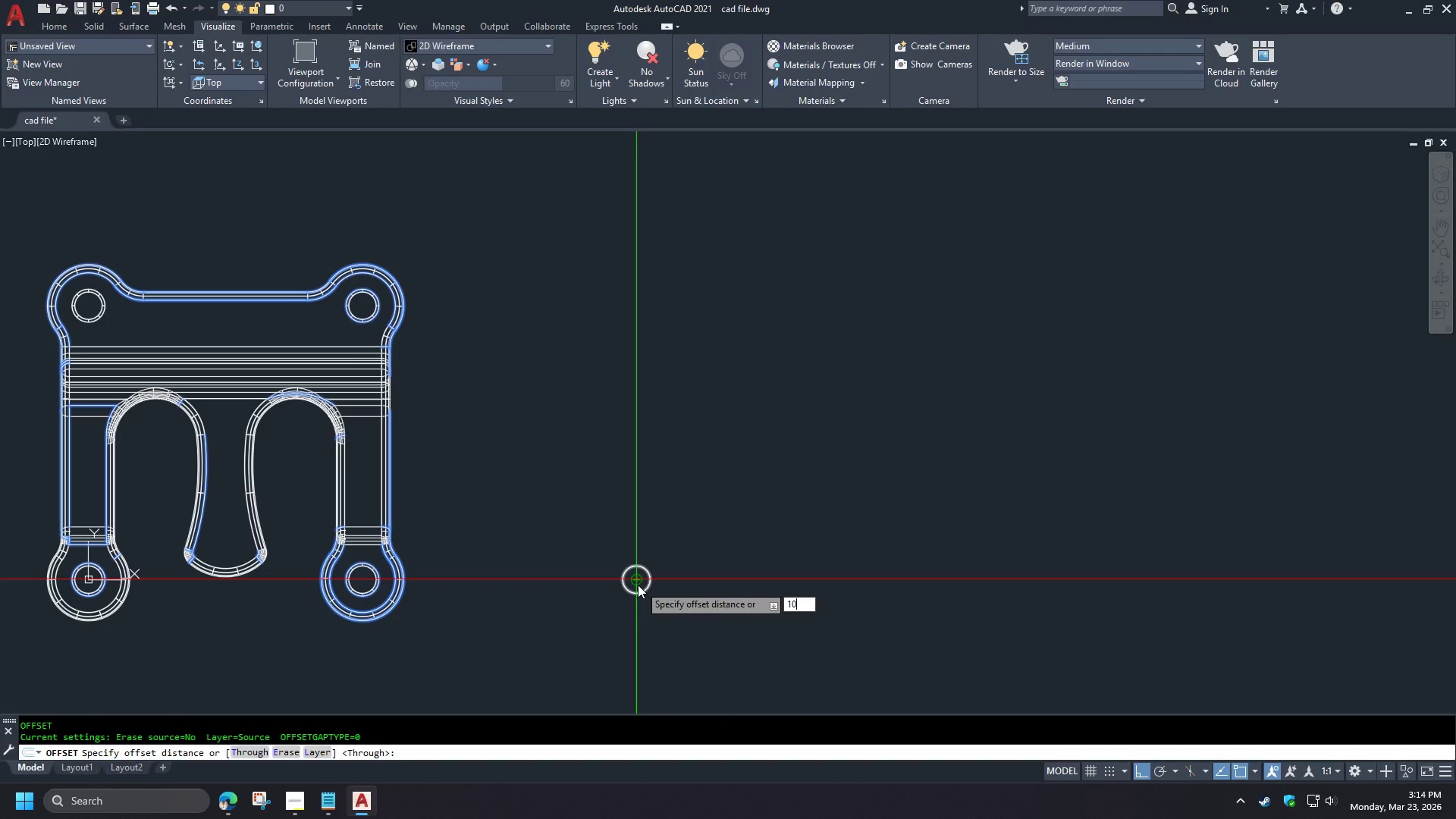 
key(NumpadEnter)
 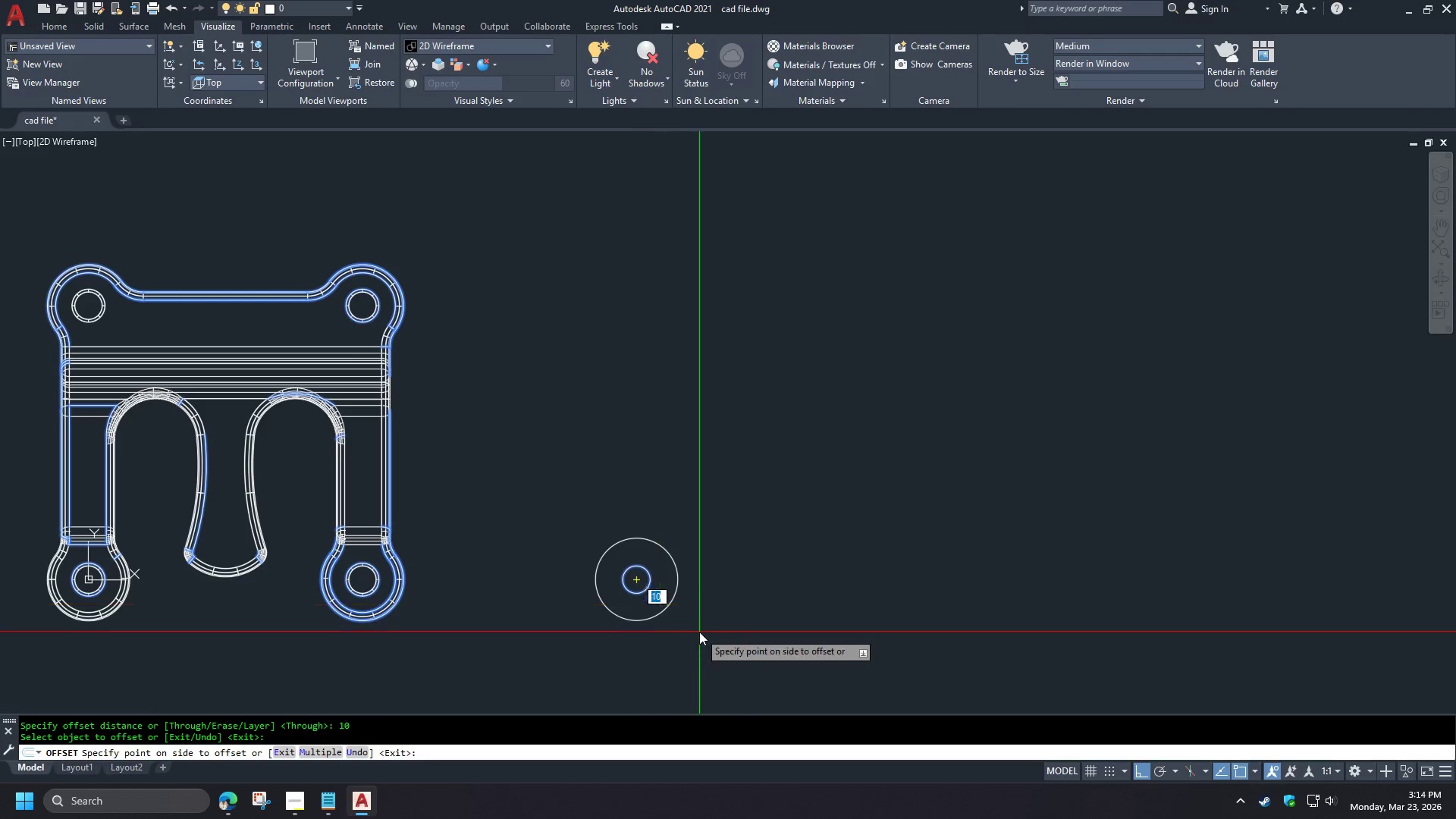 
key(Space)
 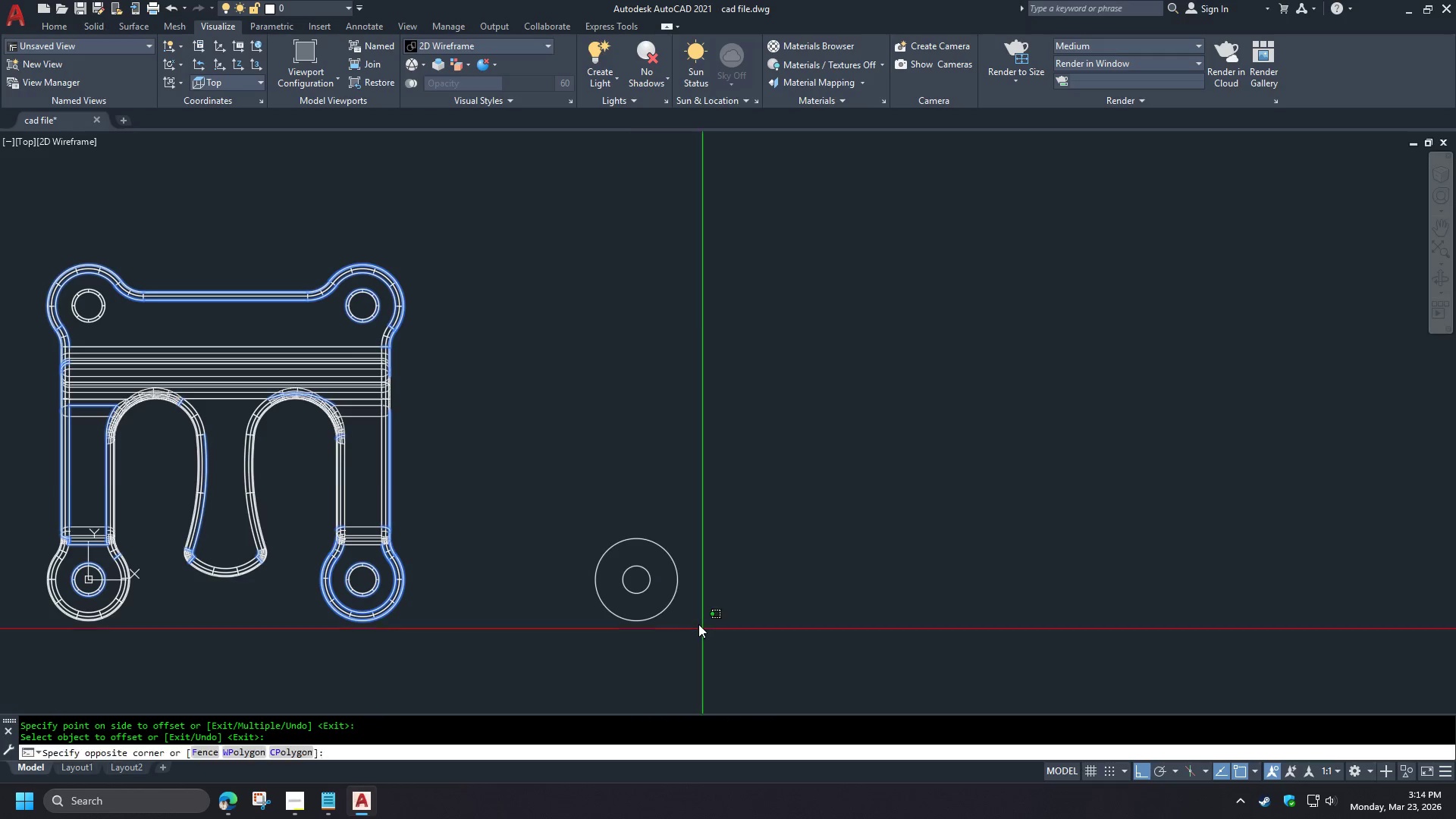 
triple_click([548, 484])
 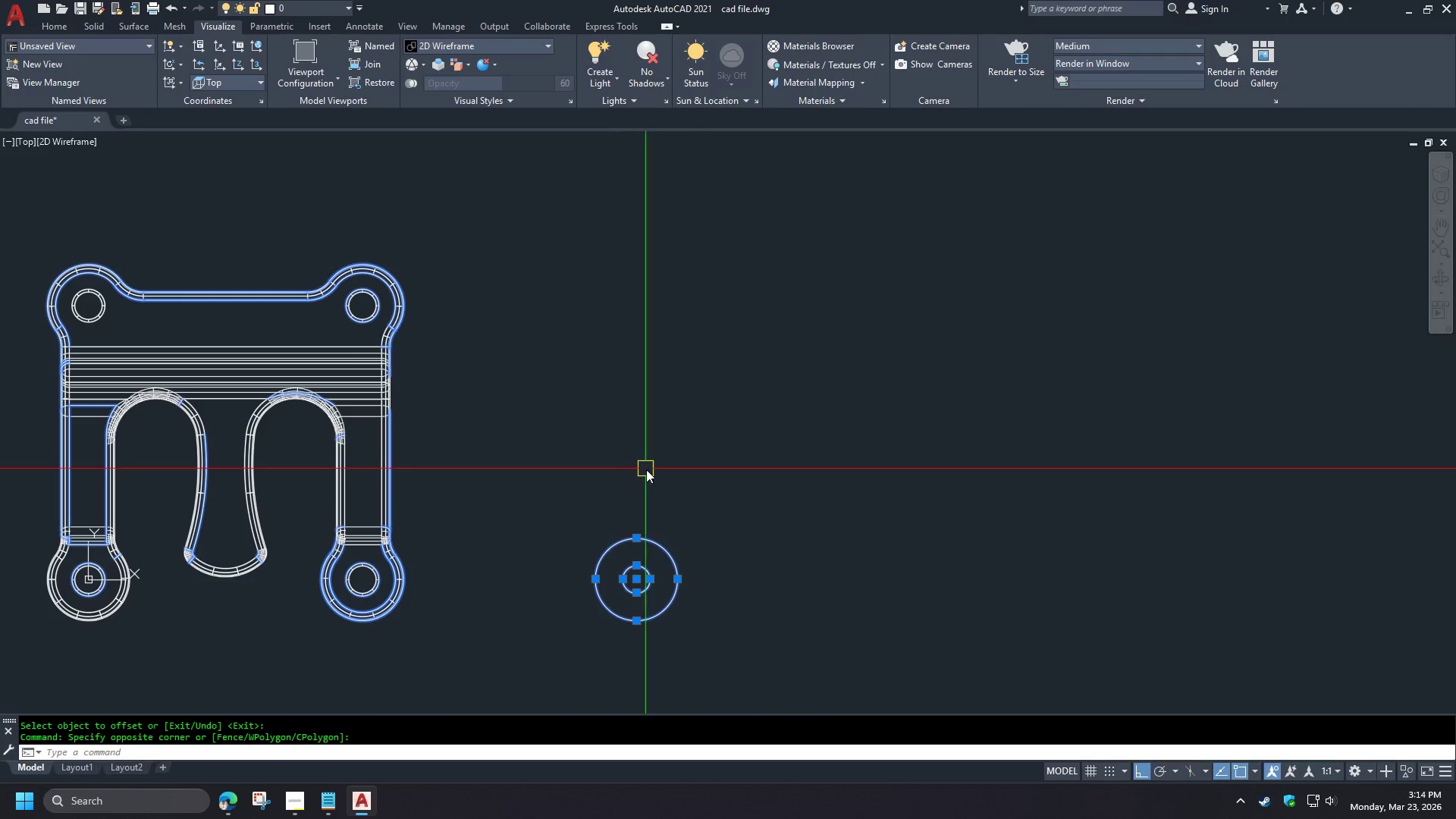 
type(co 100)
key(NumpadEnter)
type( )
 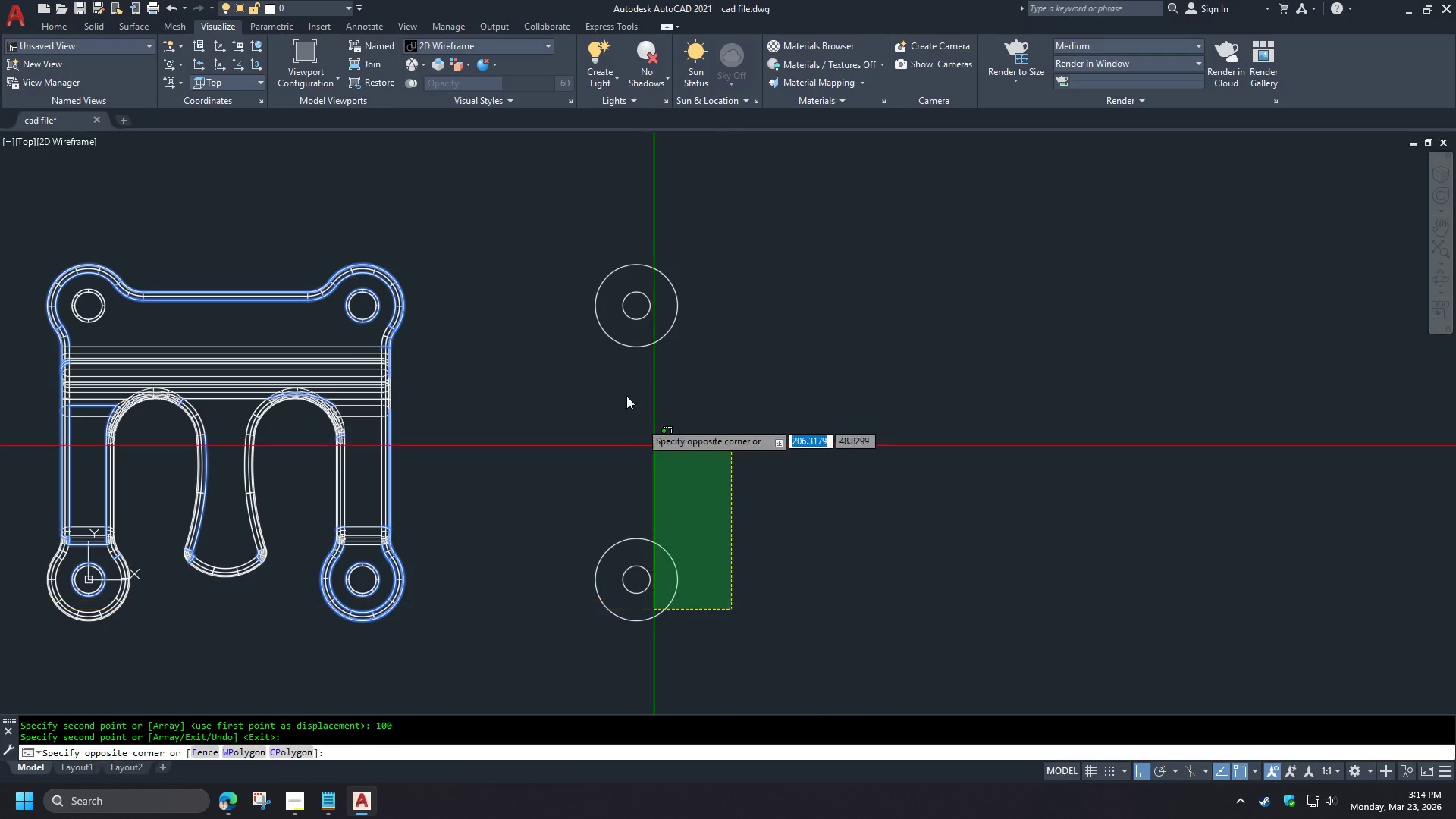 
left_click_drag(start_coordinate=[728, 558], to_coordinate=[730, 554])
 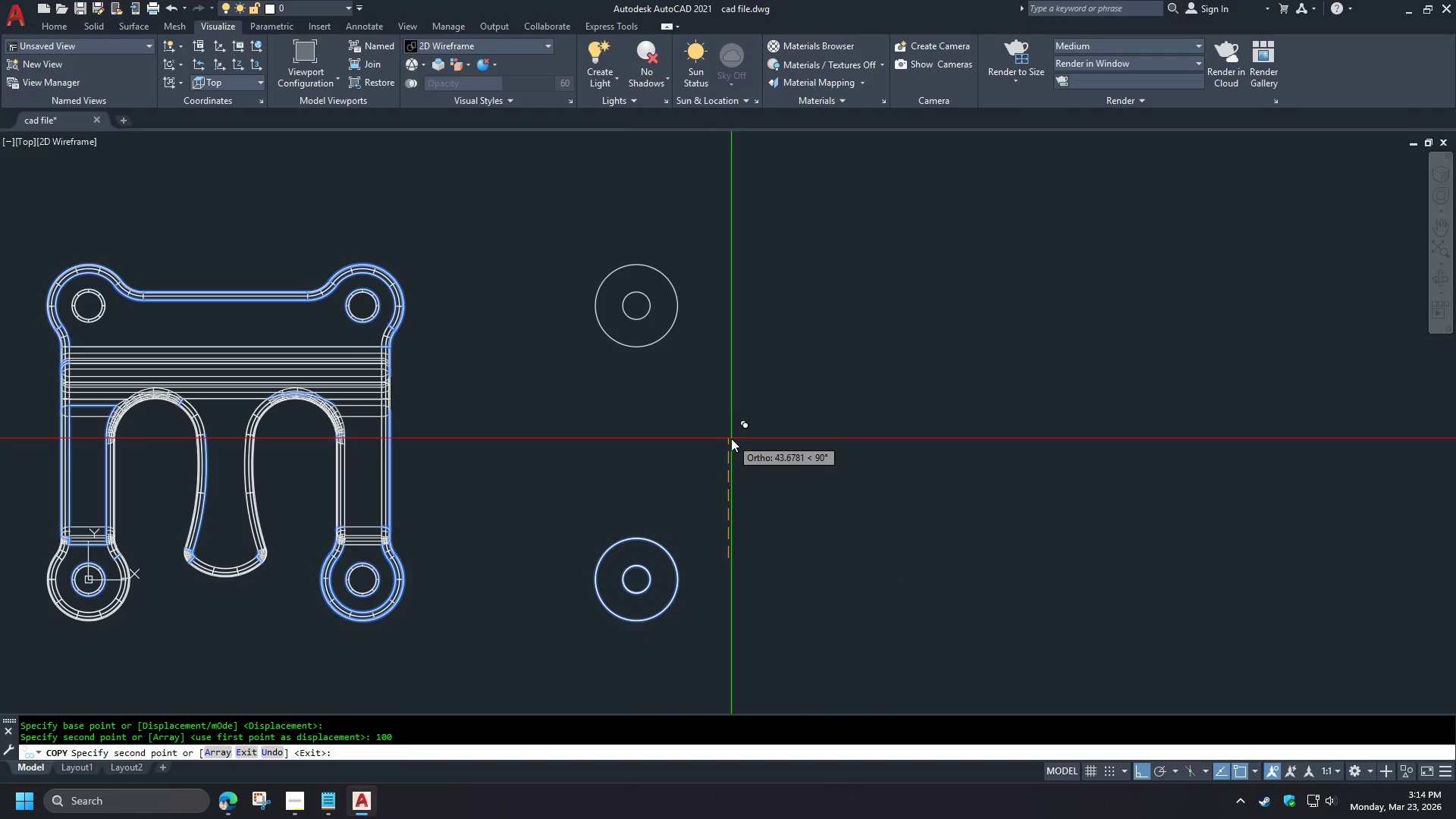 
left_click_drag(start_coordinate=[731, 610], to_coordinate=[728, 601])
 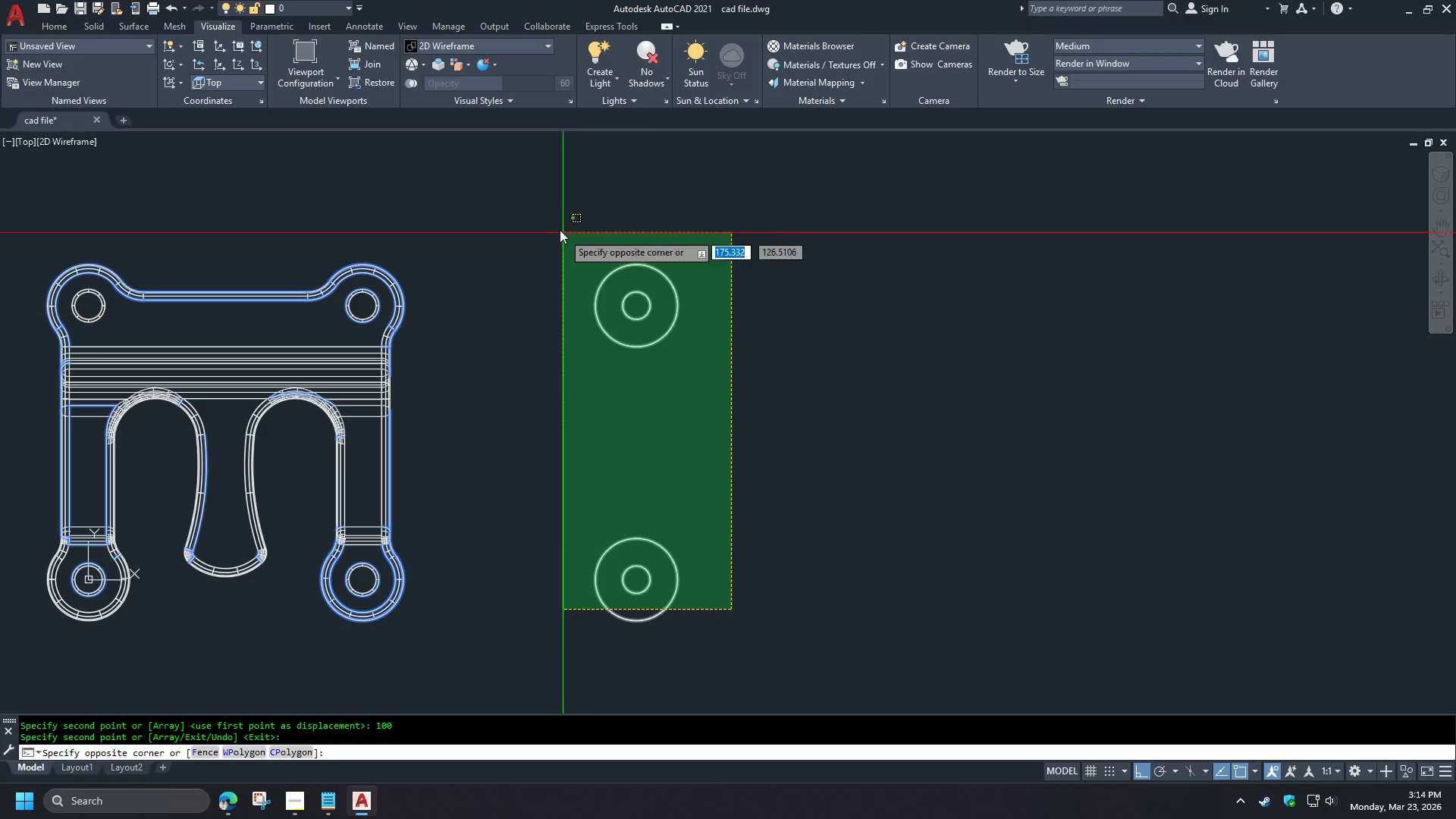 
double_click([549, 218])
 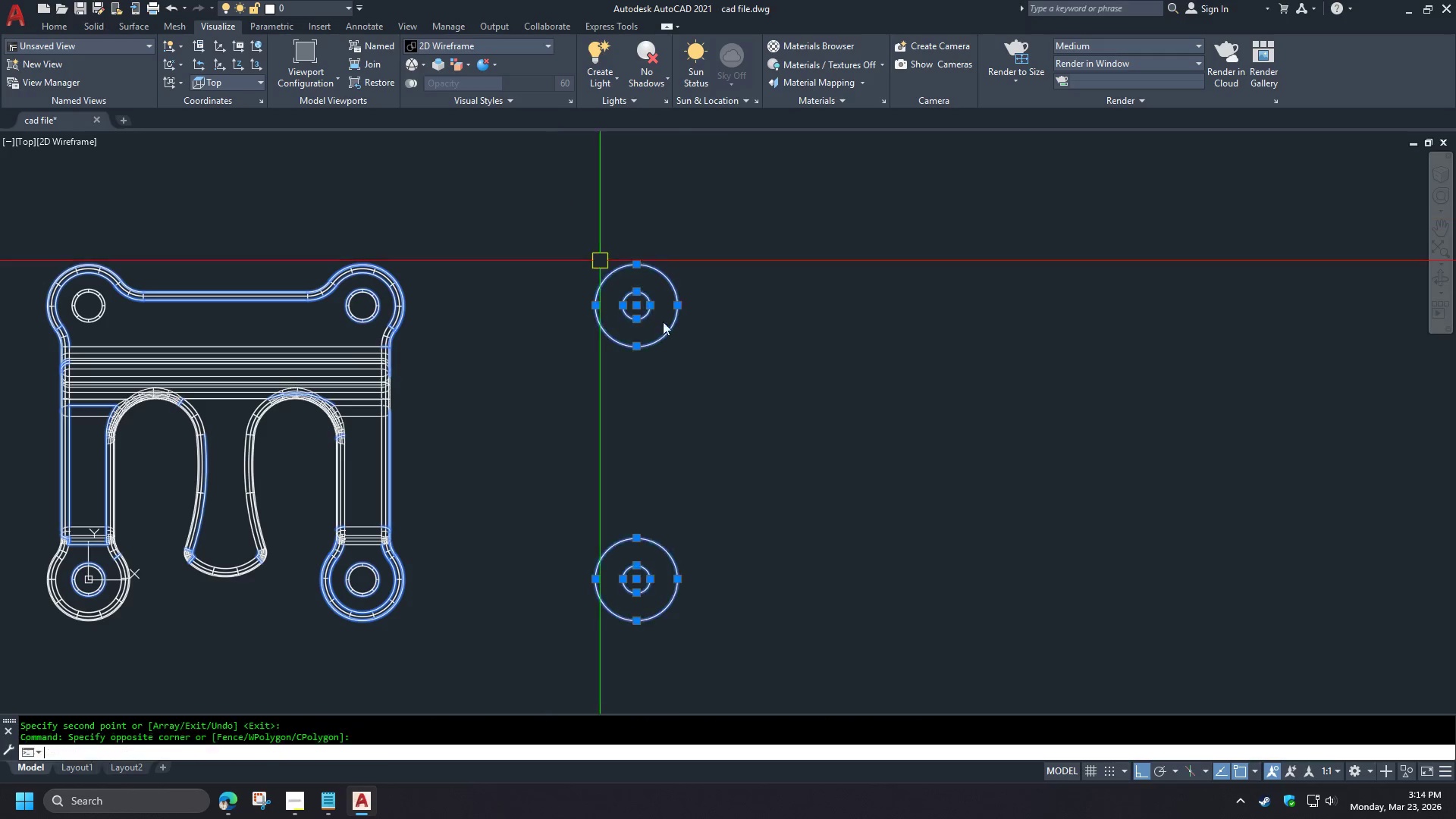 
key(Space)
 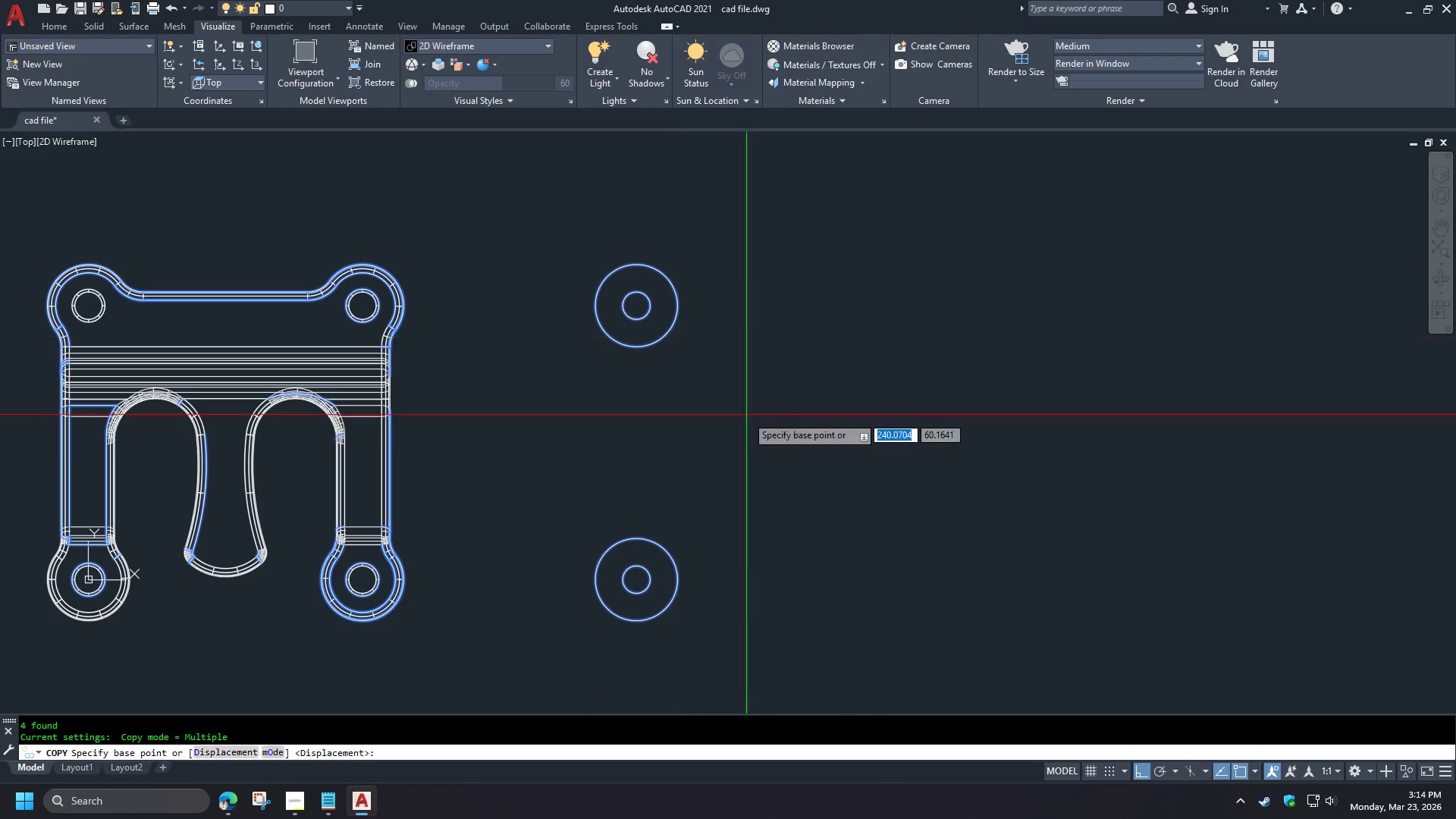 
left_click_drag(start_coordinate=[748, 419], to_coordinate=[758, 424])
 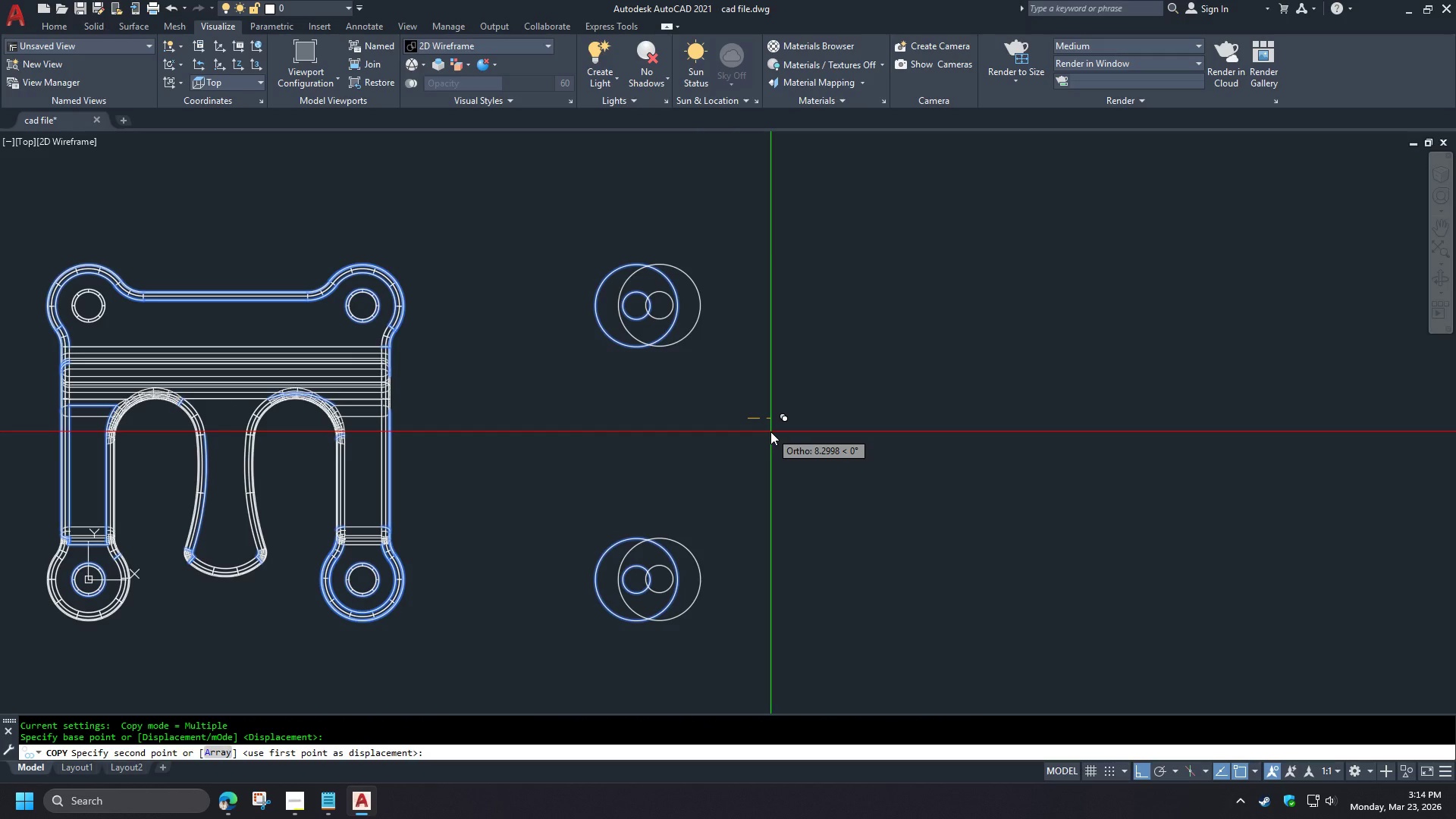 
key(Numpad1)
 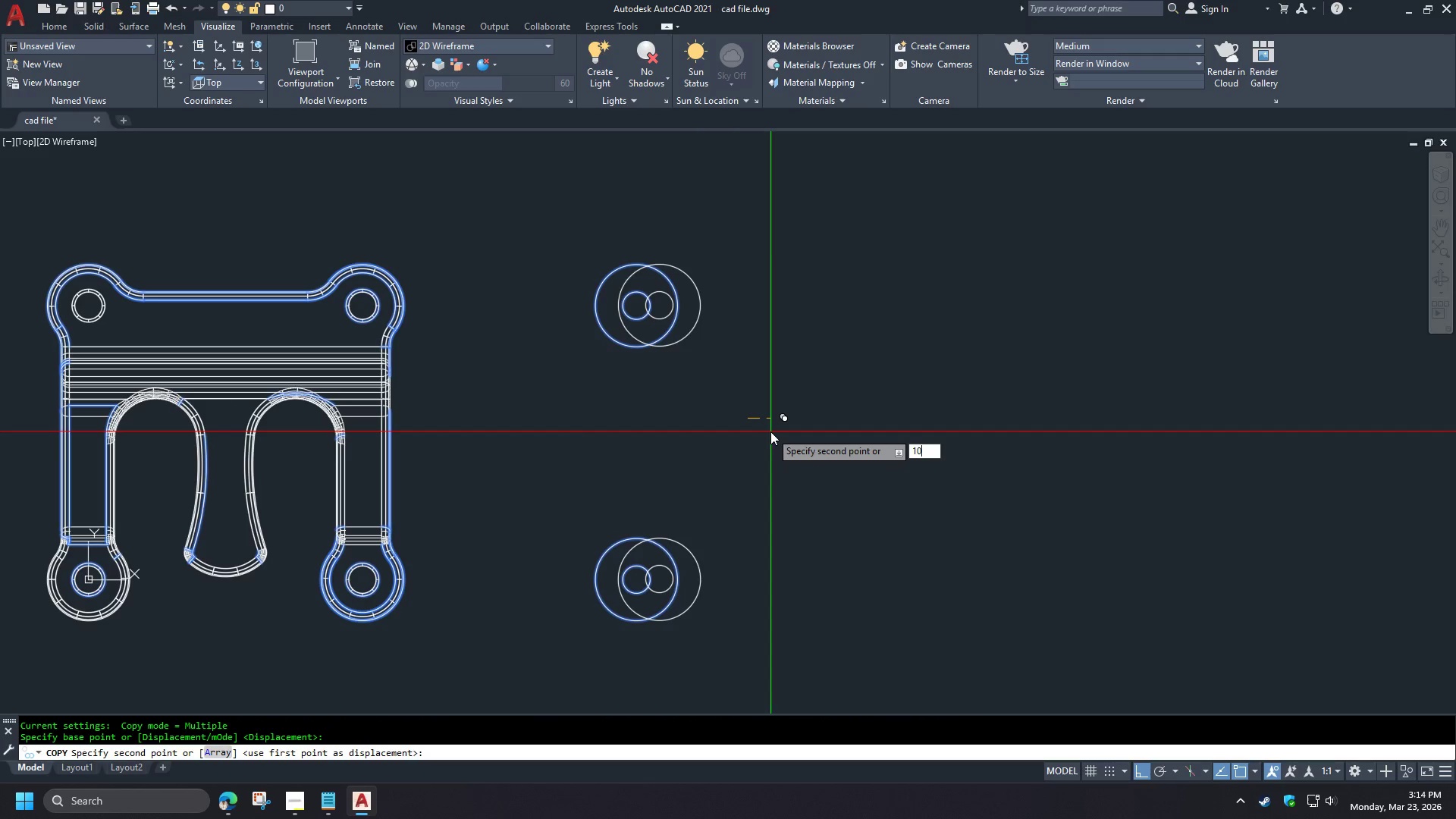 
key(Numpad0)
 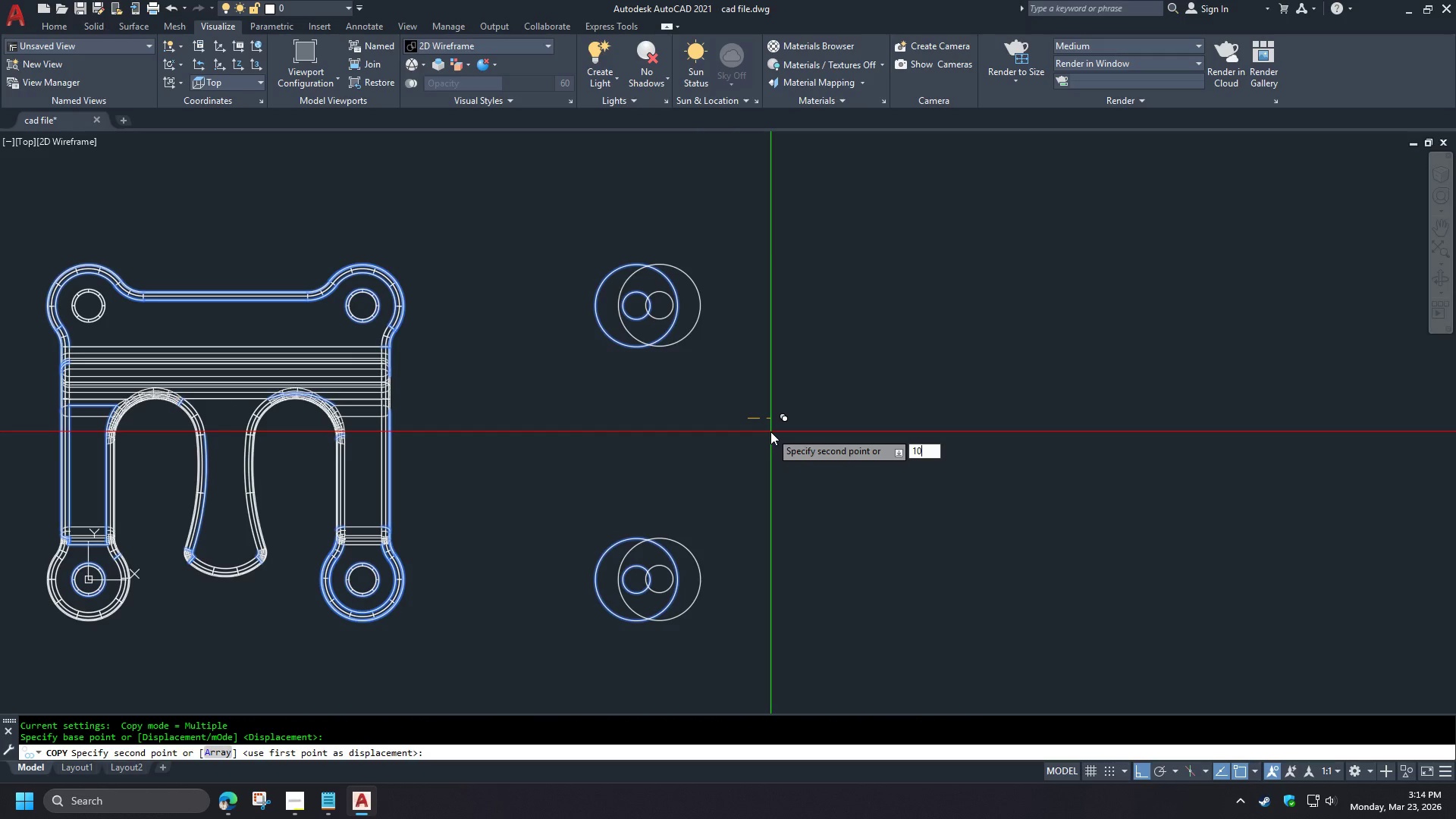 
key(Numpad0)
 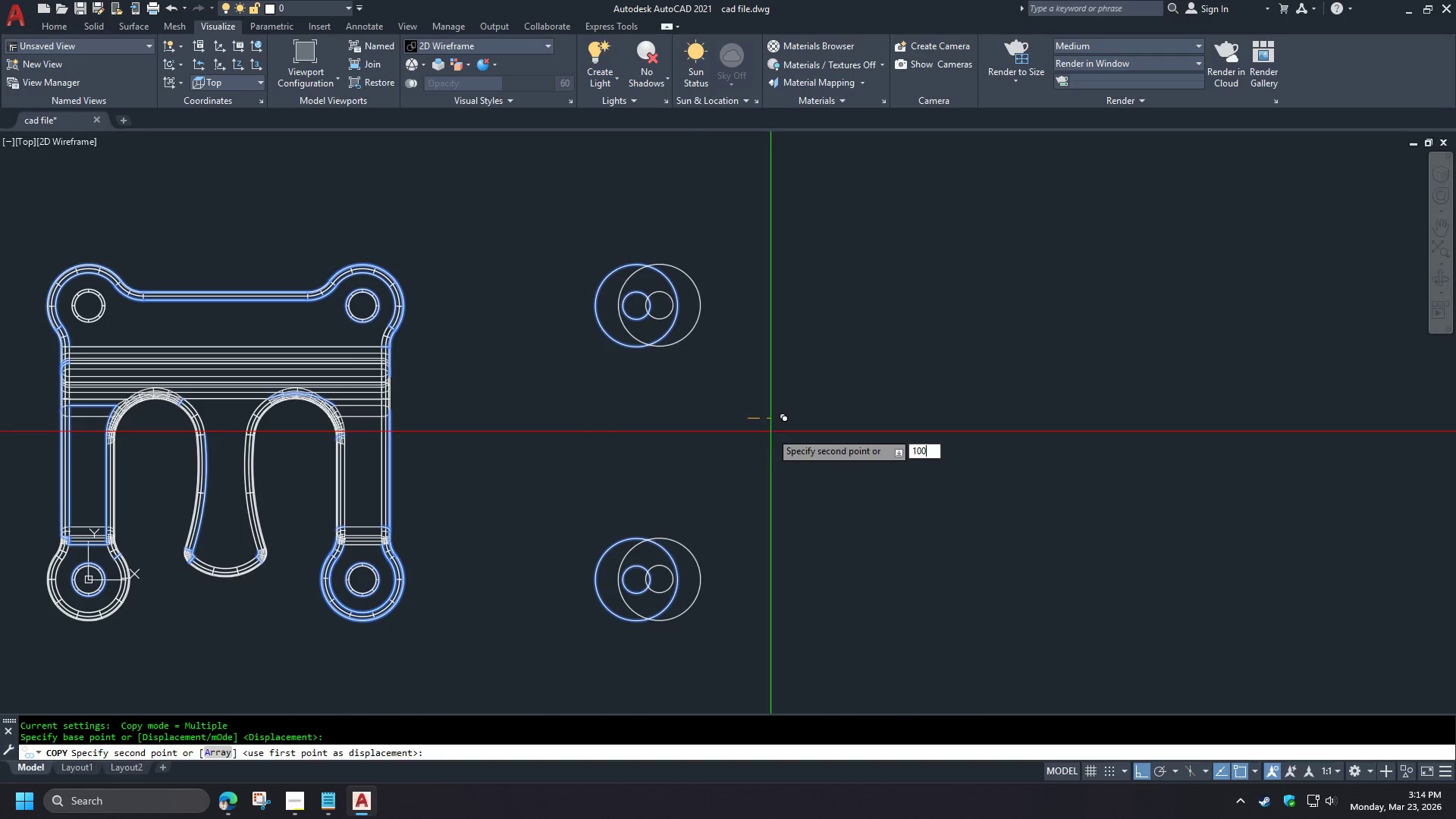 
key(NumpadEnter)
 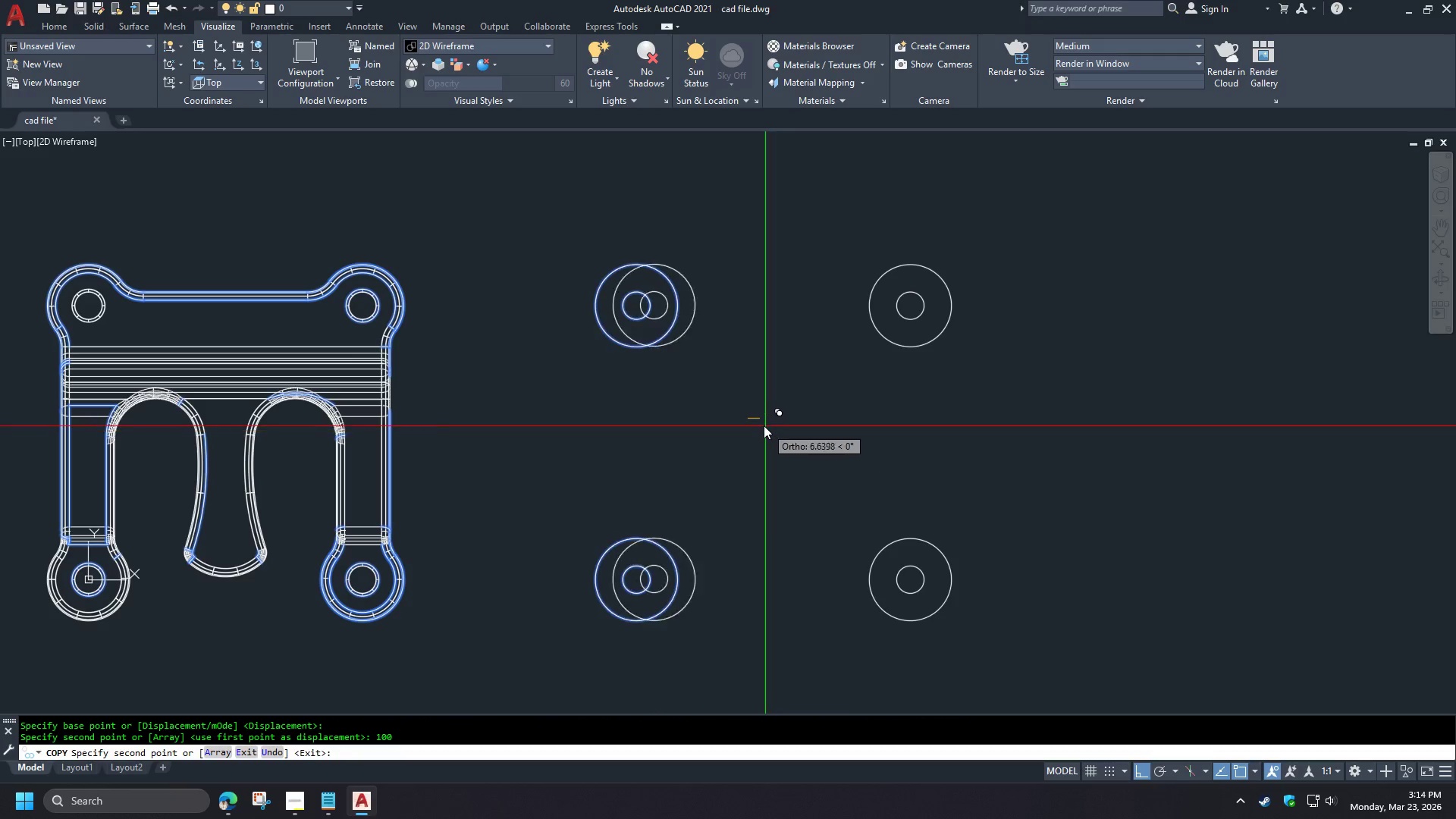 
key(Space)
 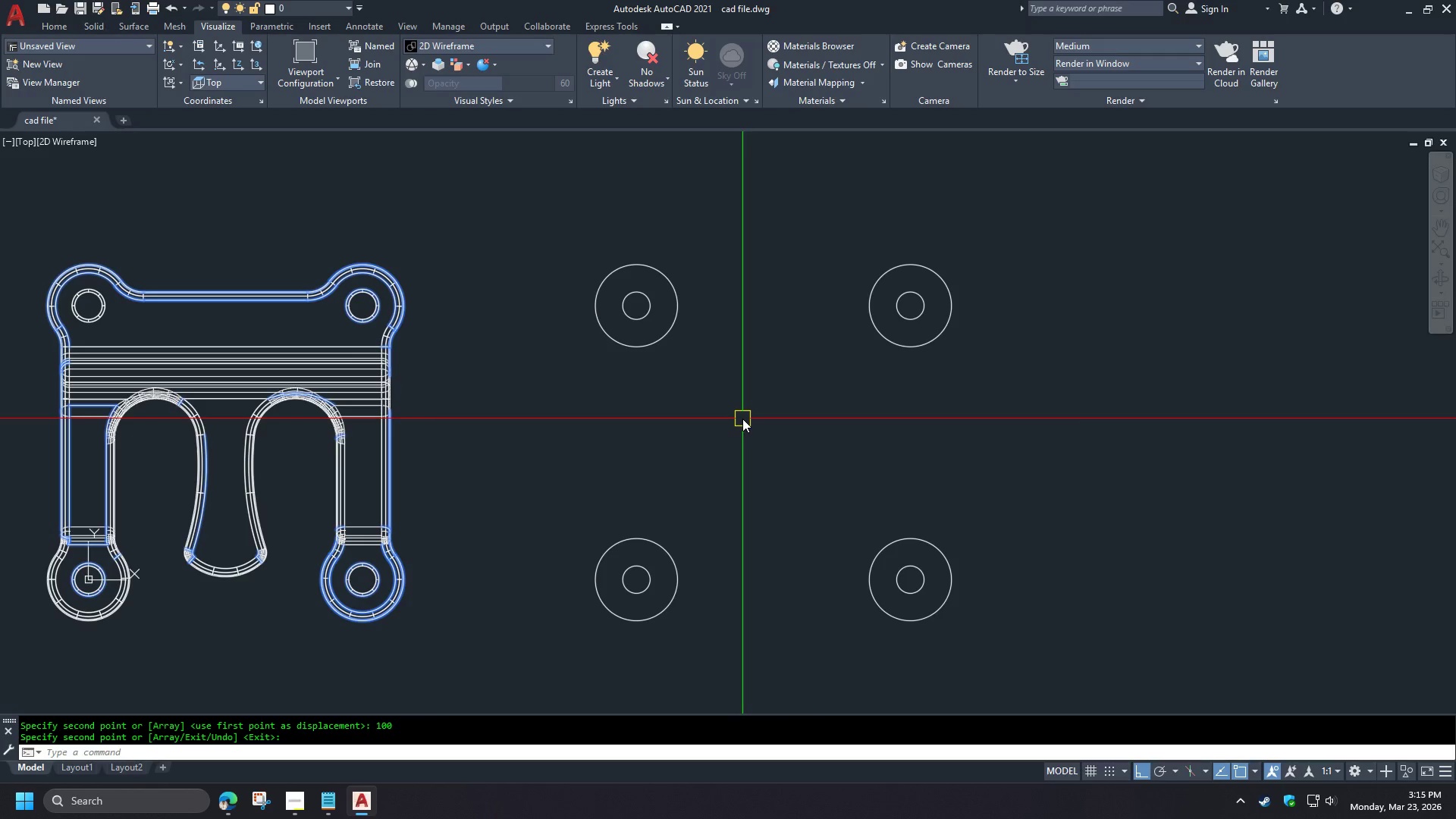 
type(dli )
 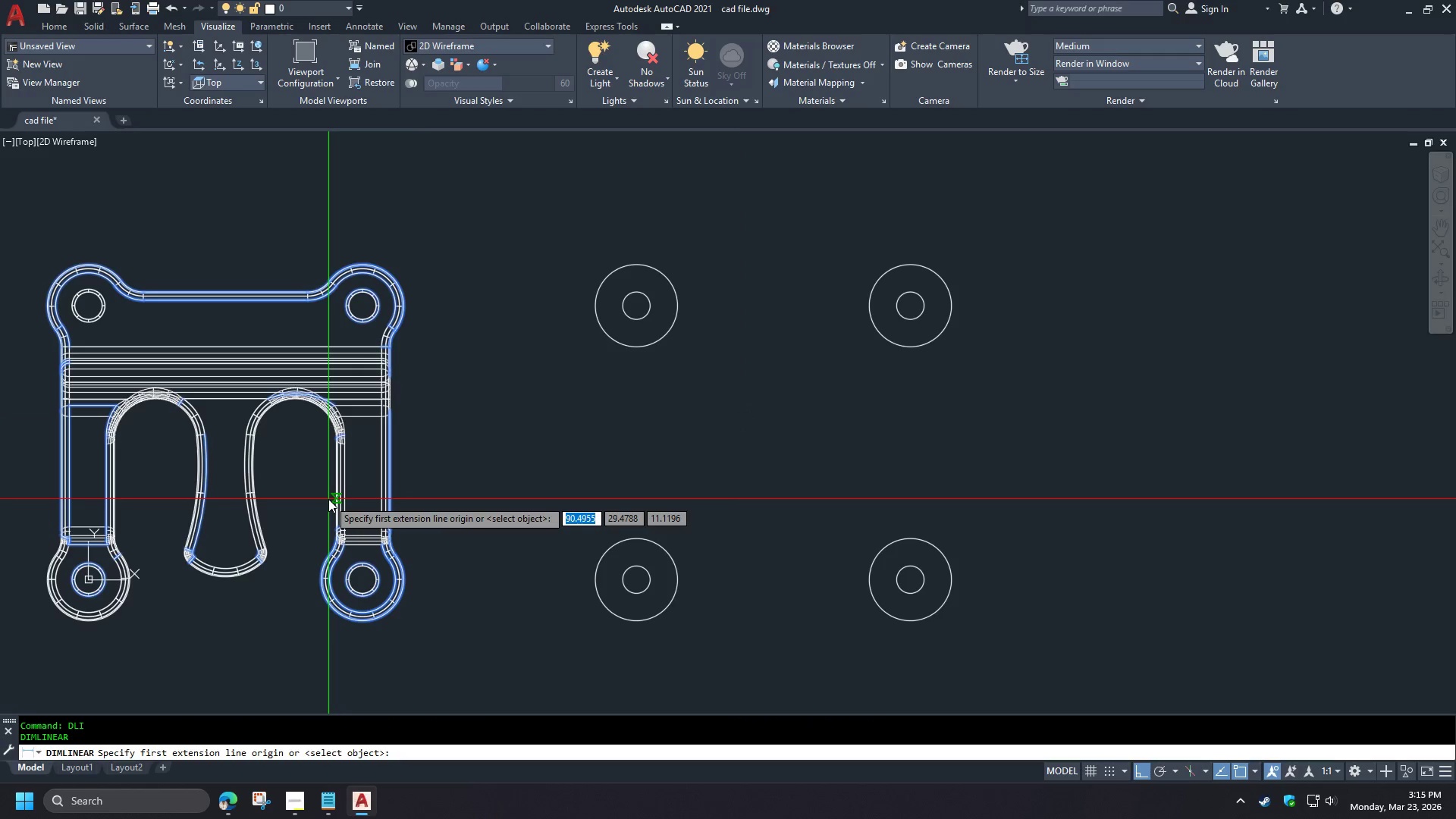 
left_click([328, 499])
 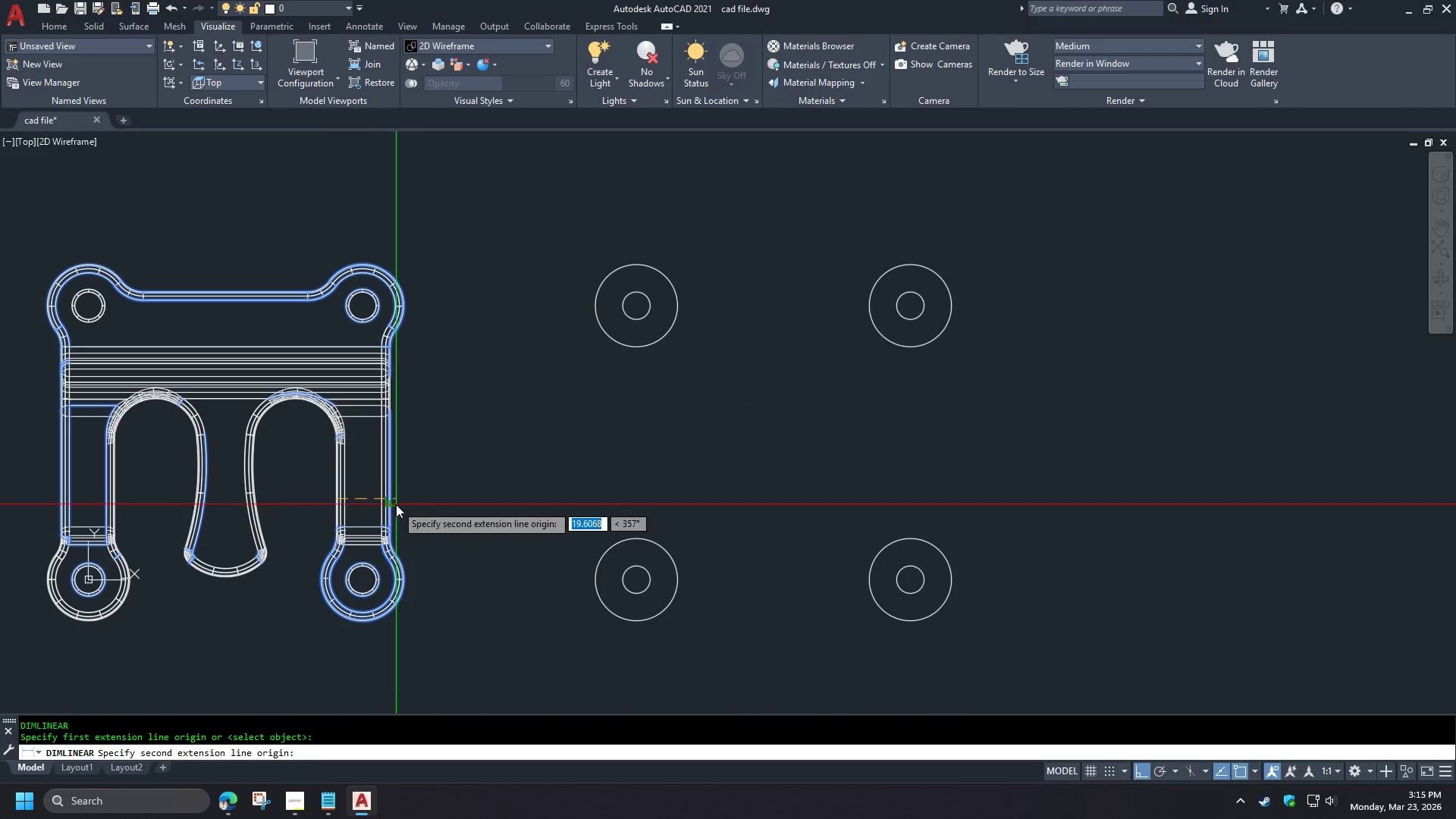 
left_click([394, 503])
 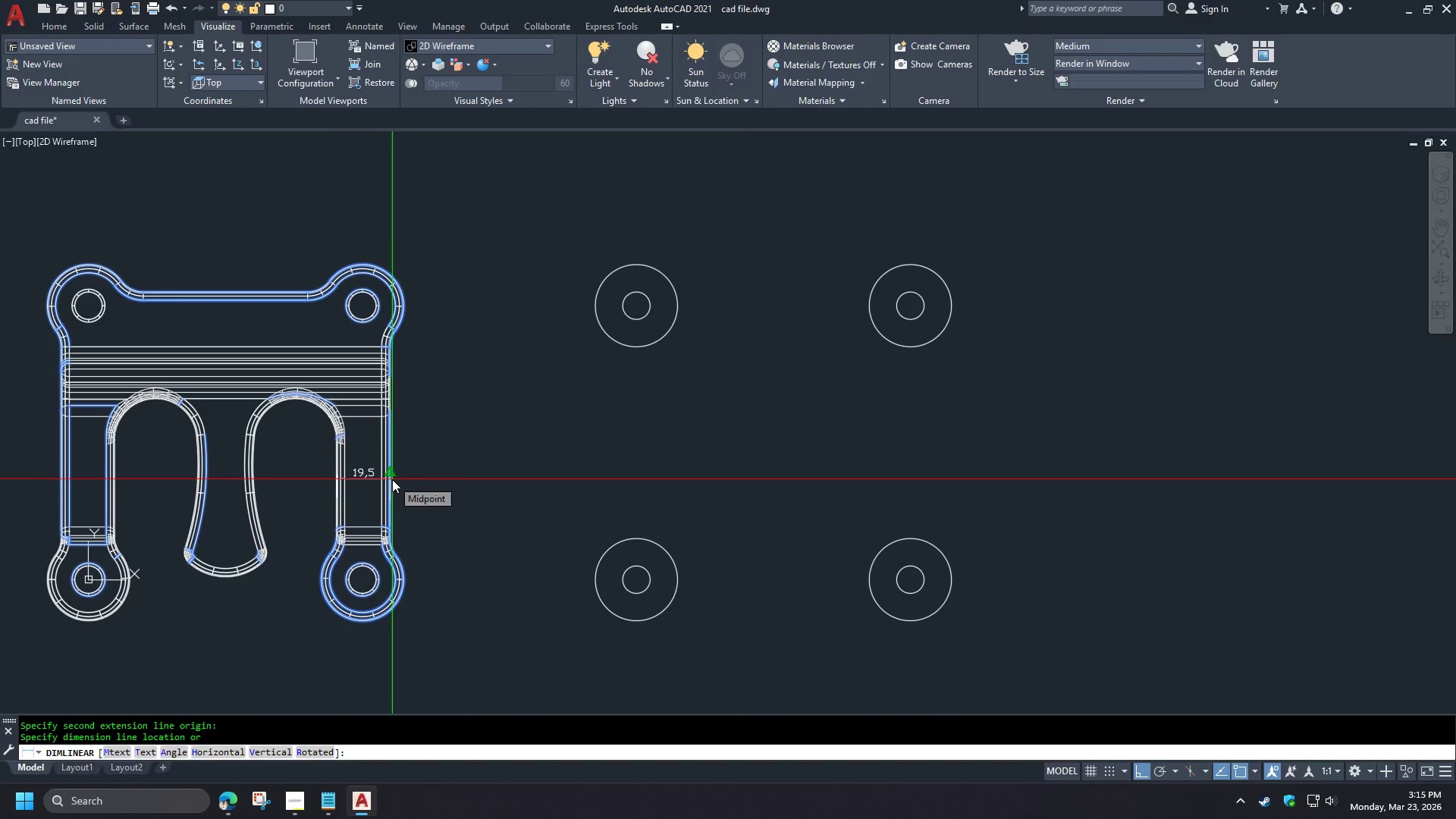 
key(Escape)
 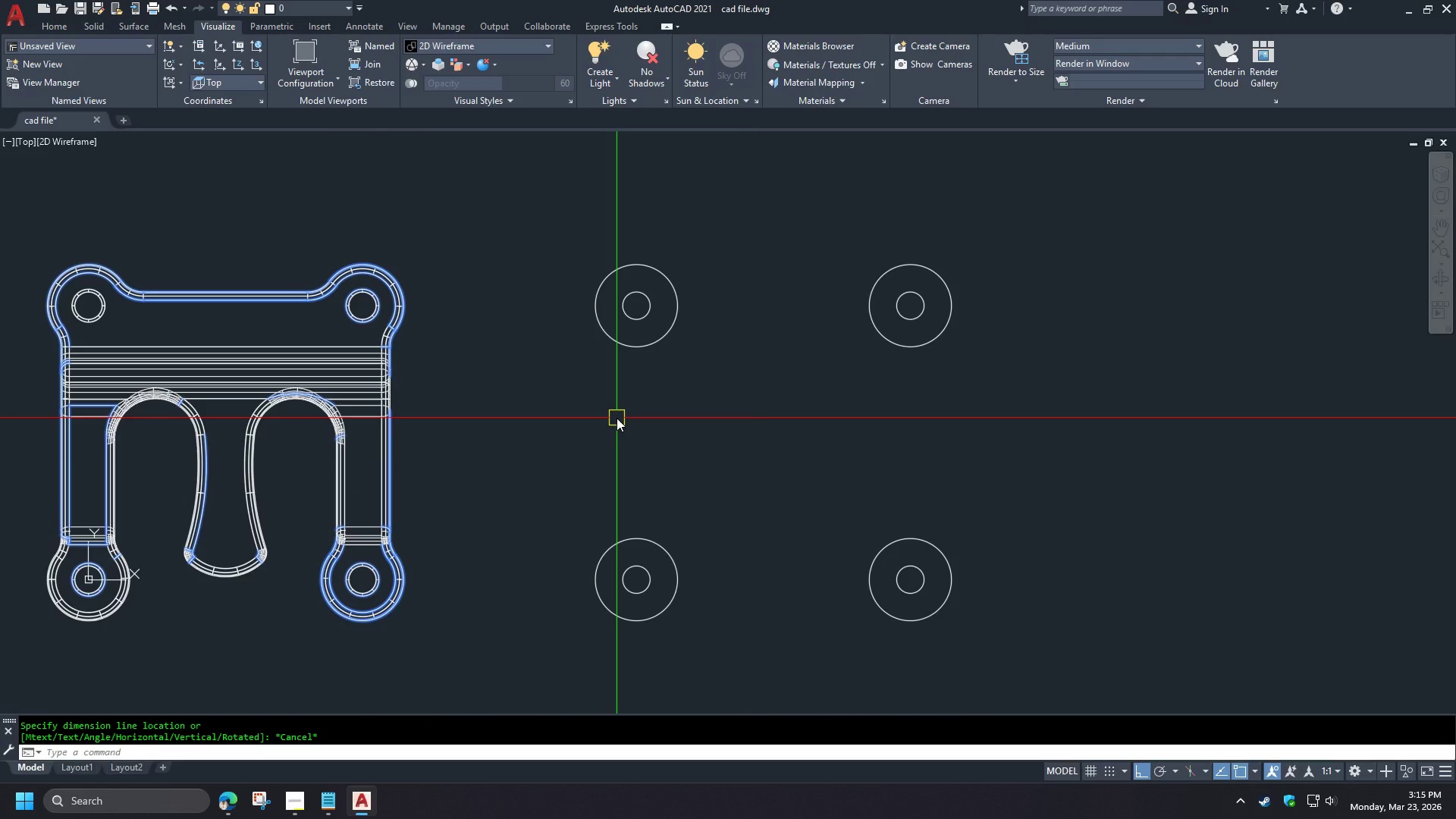 
wait(34.84)
 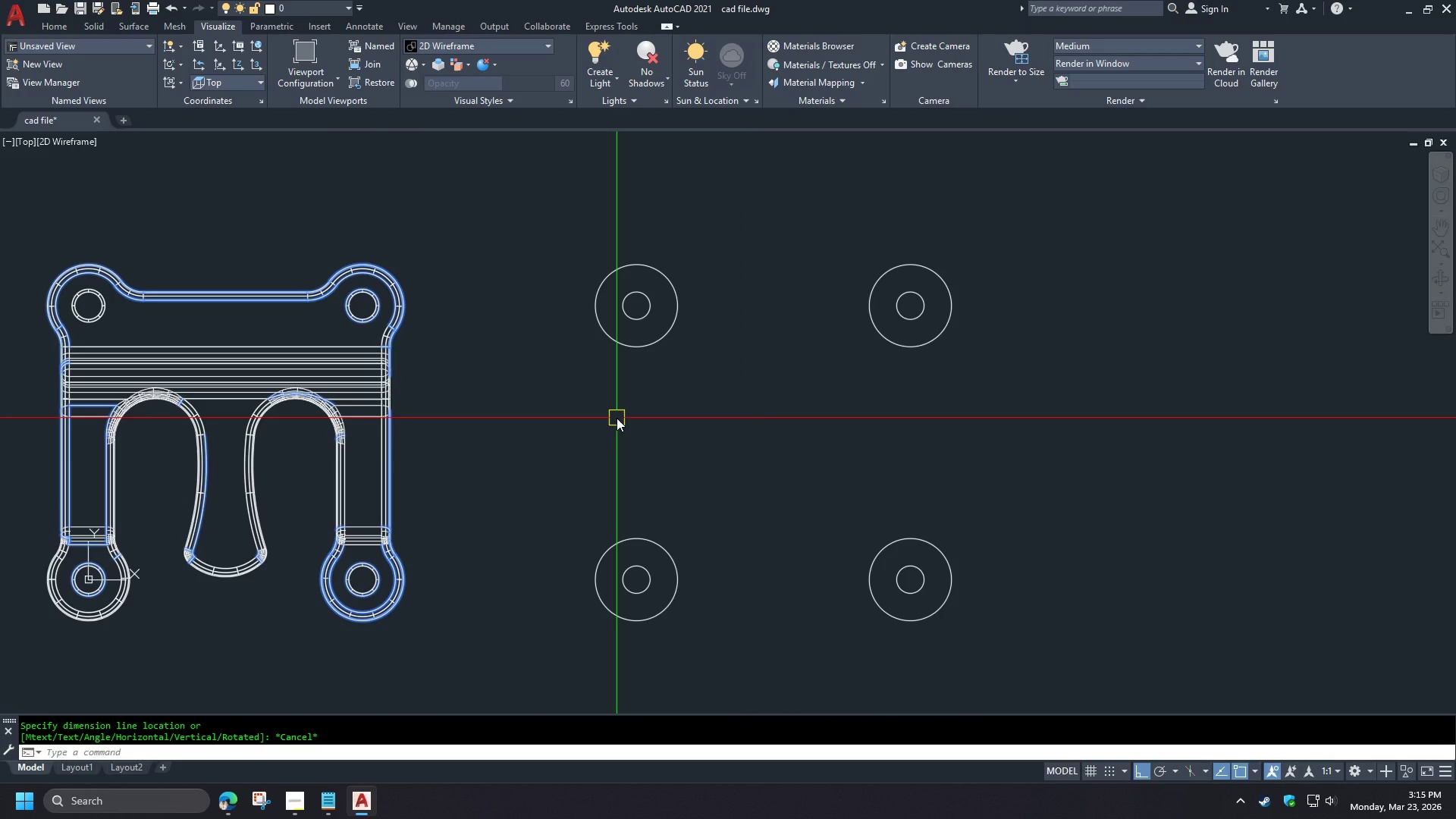 
type(dli )
 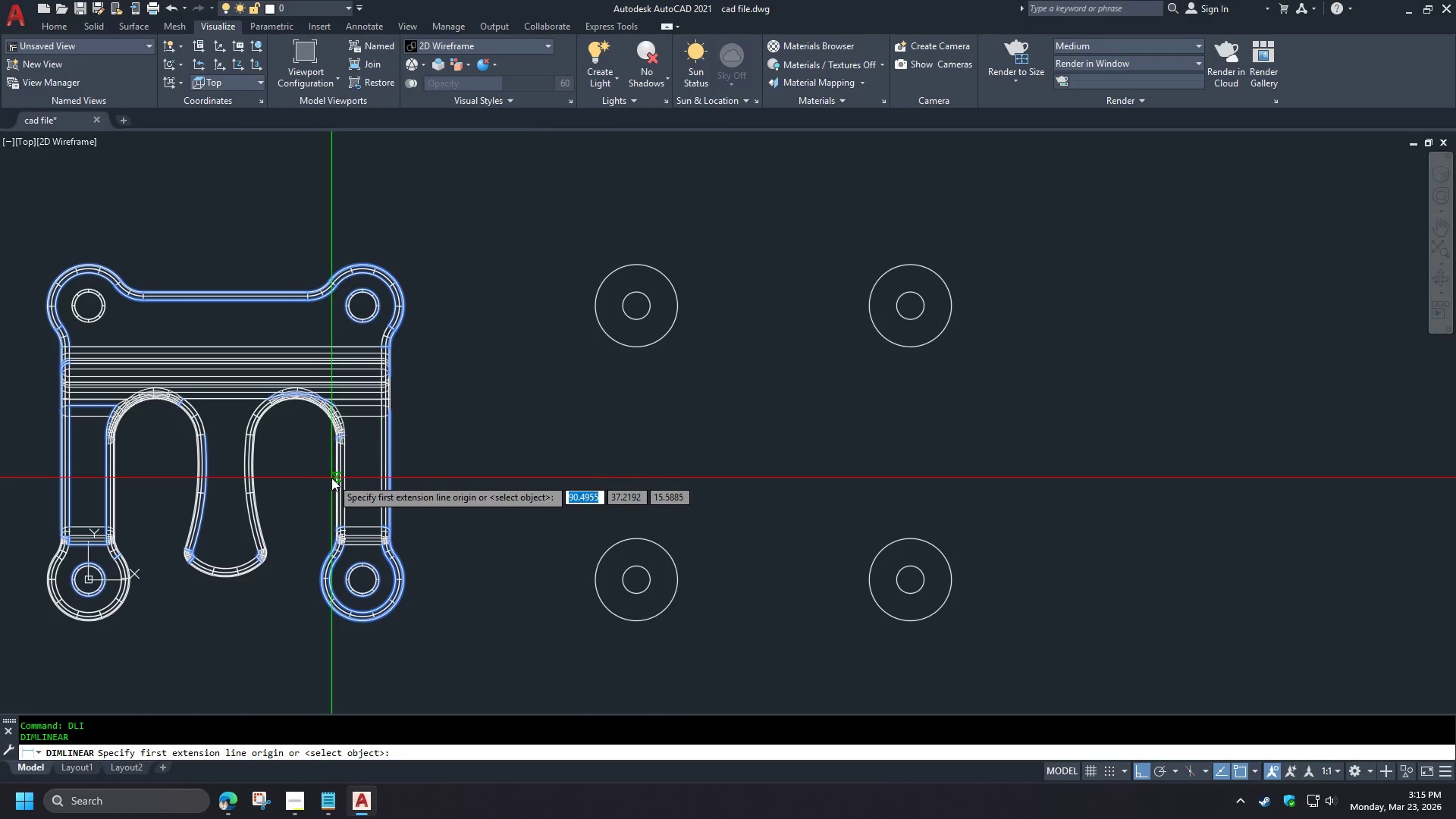 
left_click([332, 479])
 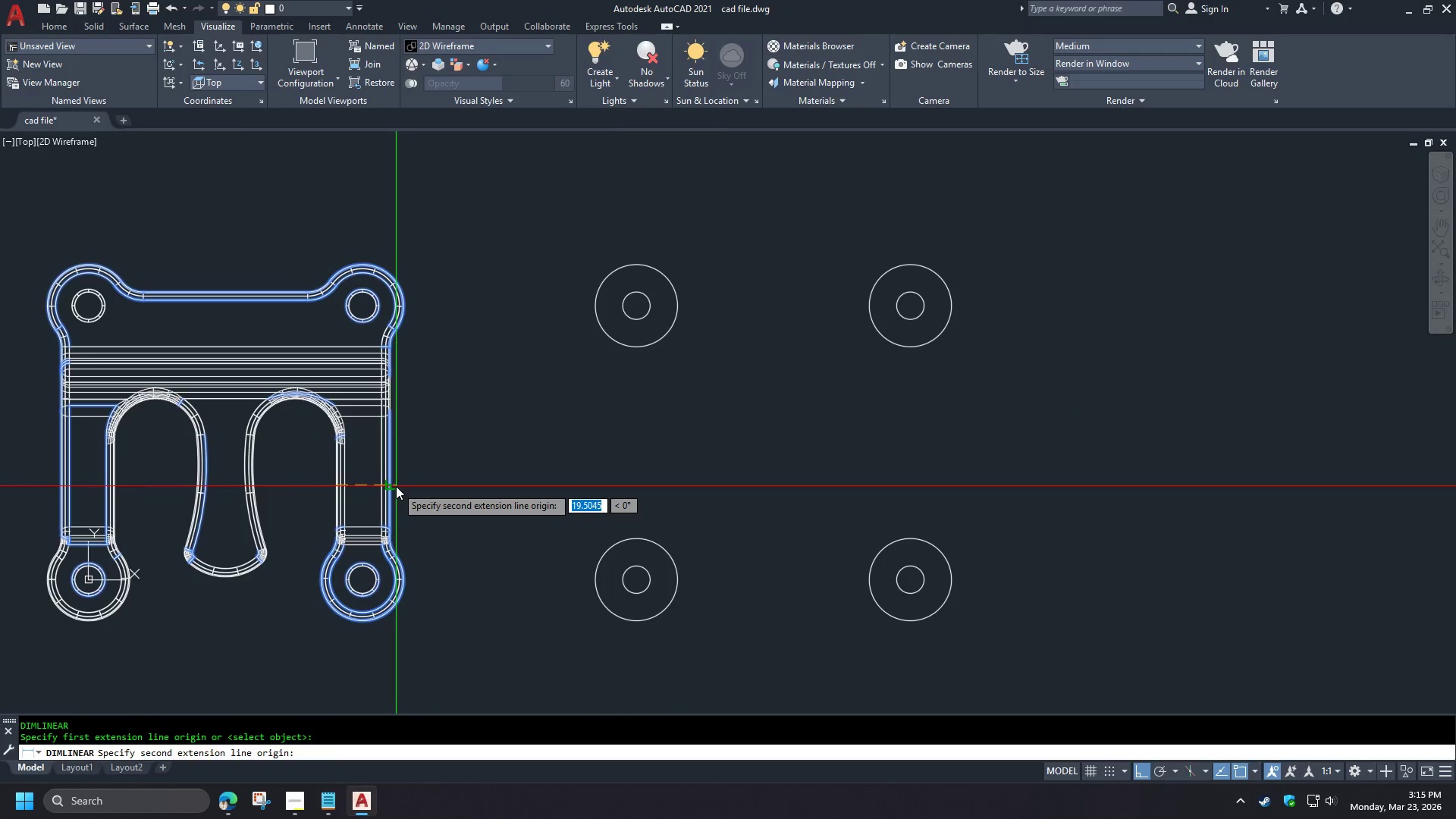 
left_click([396, 486])
 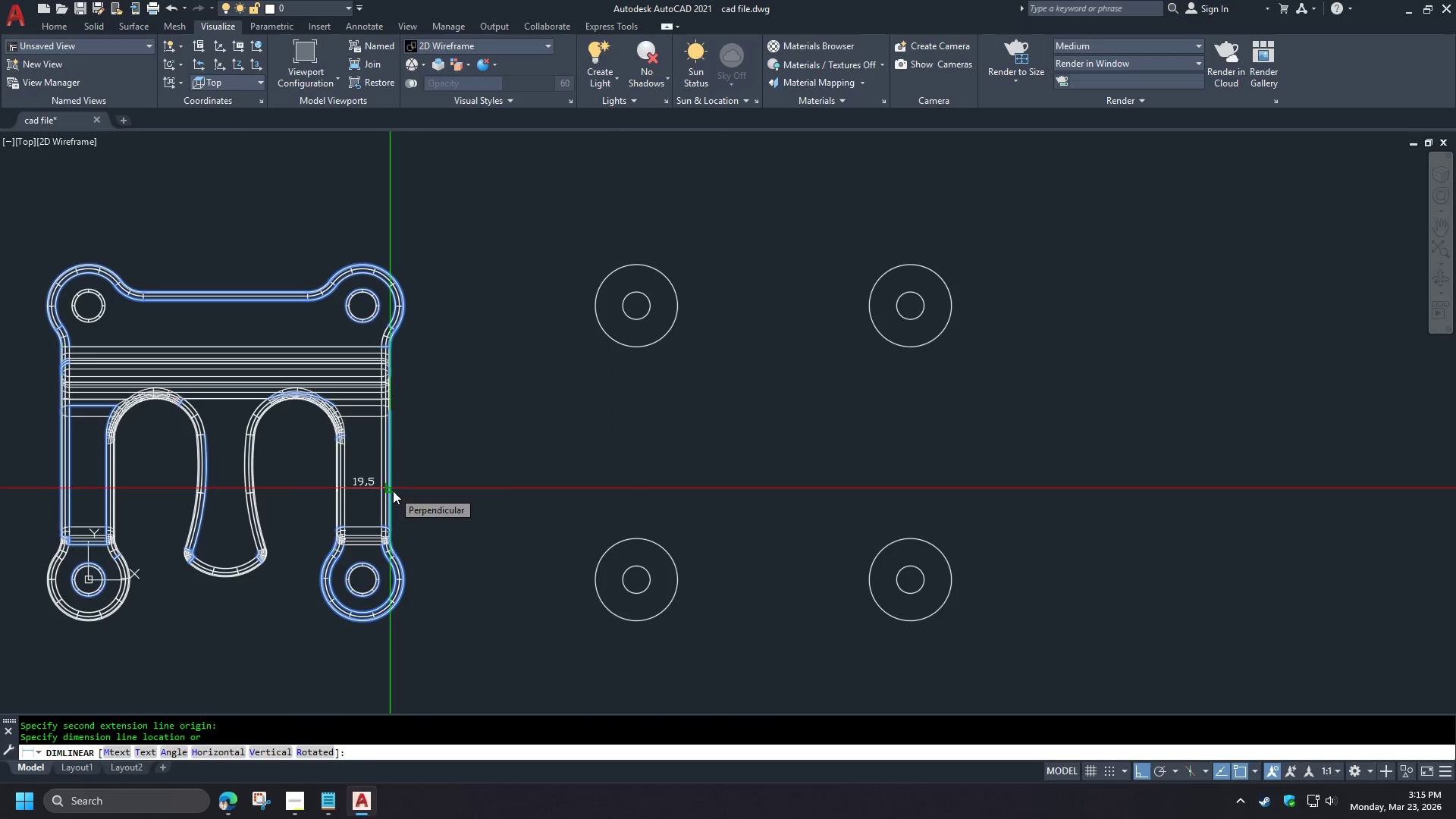 
key(Escape)
 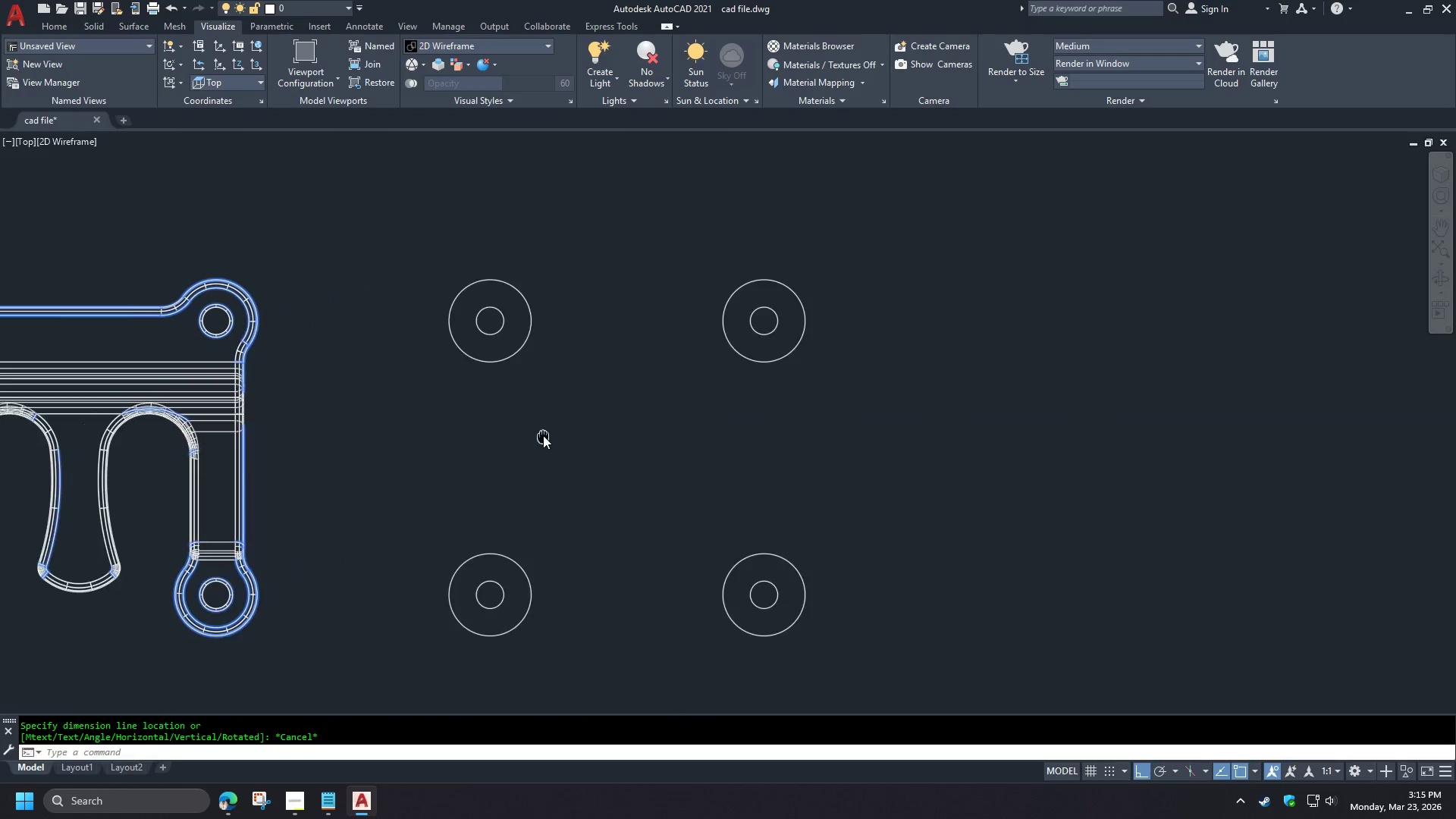 
wait(5.14)
 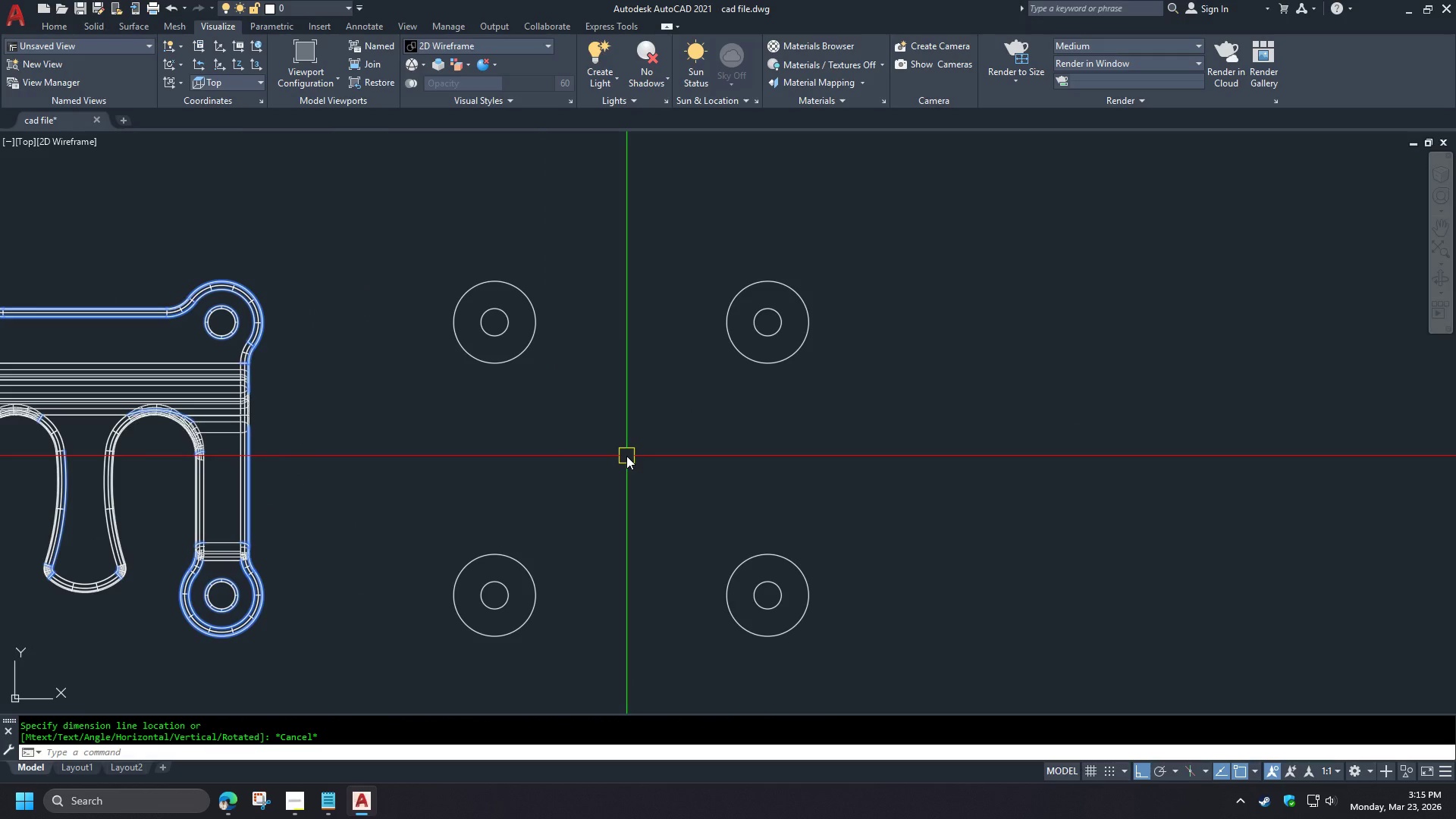 
key(L)
 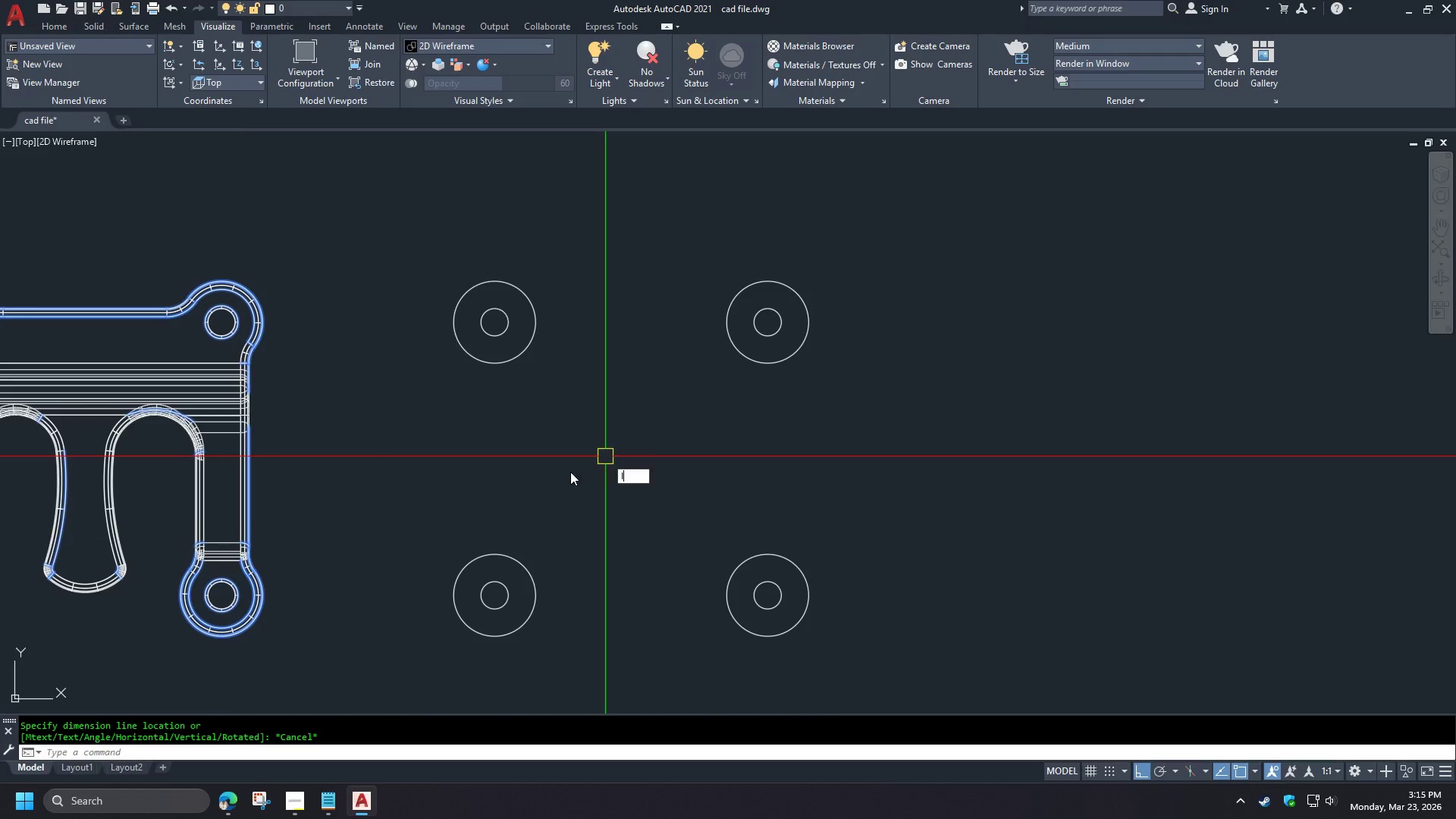 
key(Space)
 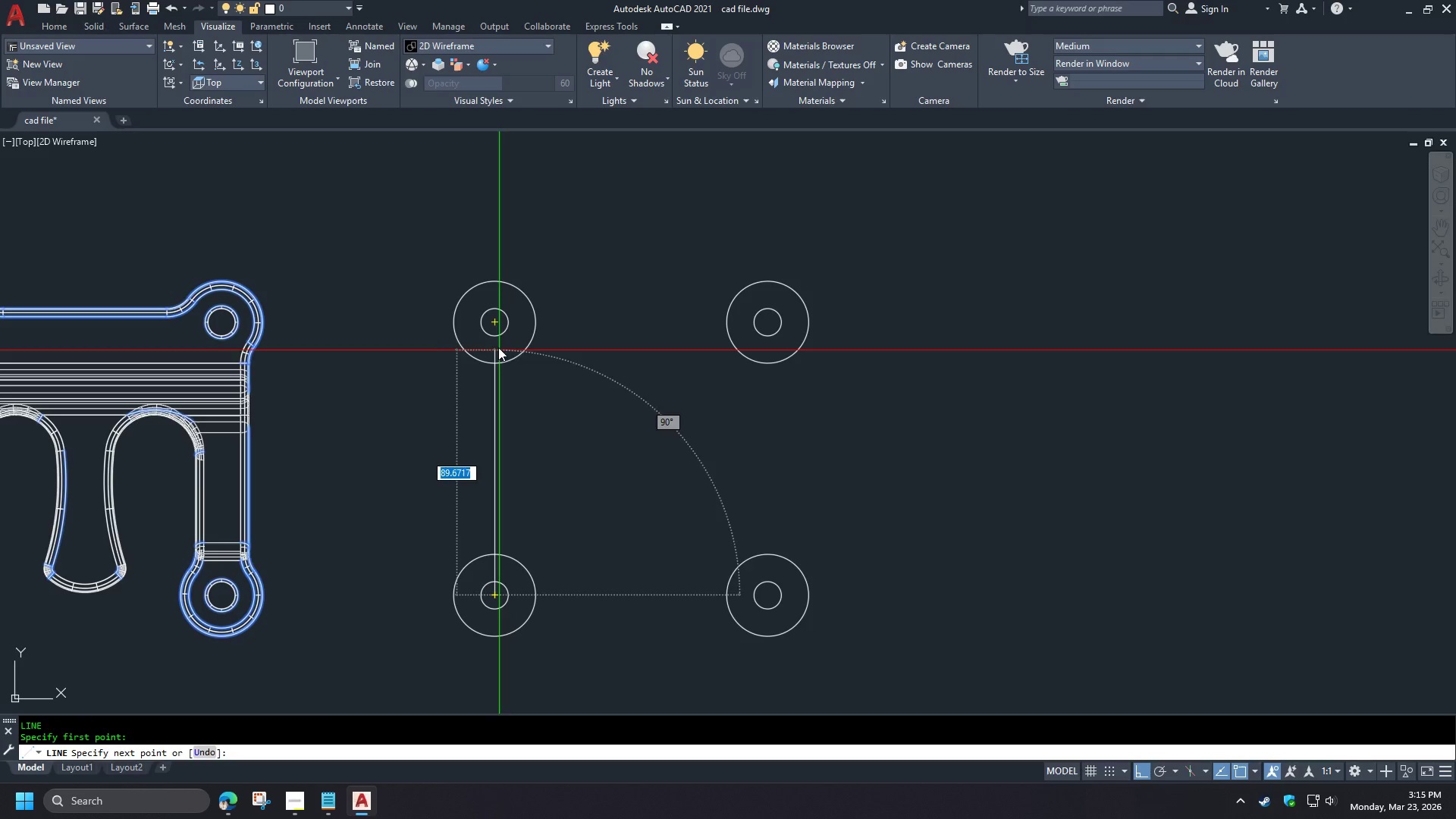 
left_click([494, 326])
 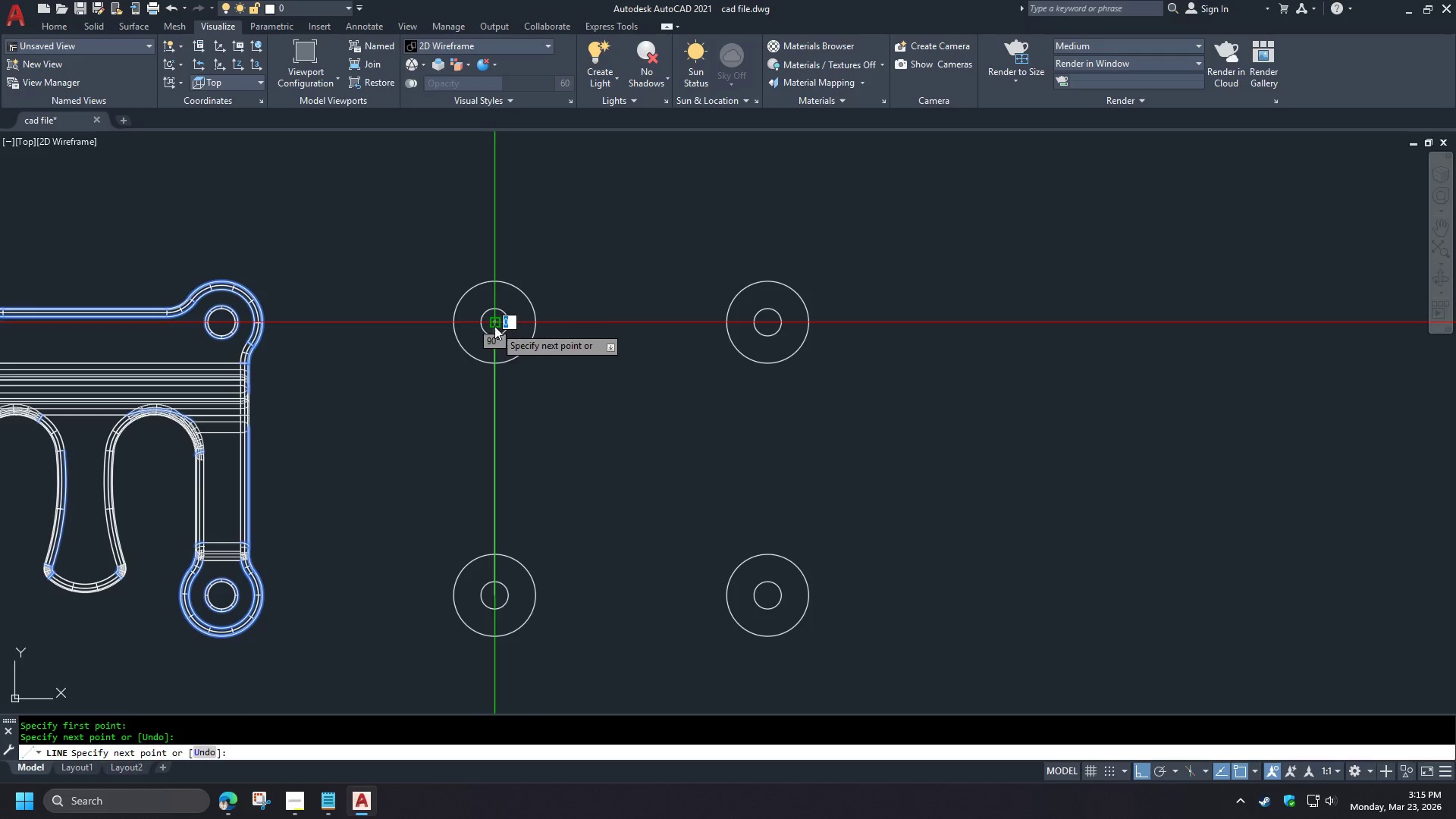 
key(Space)
 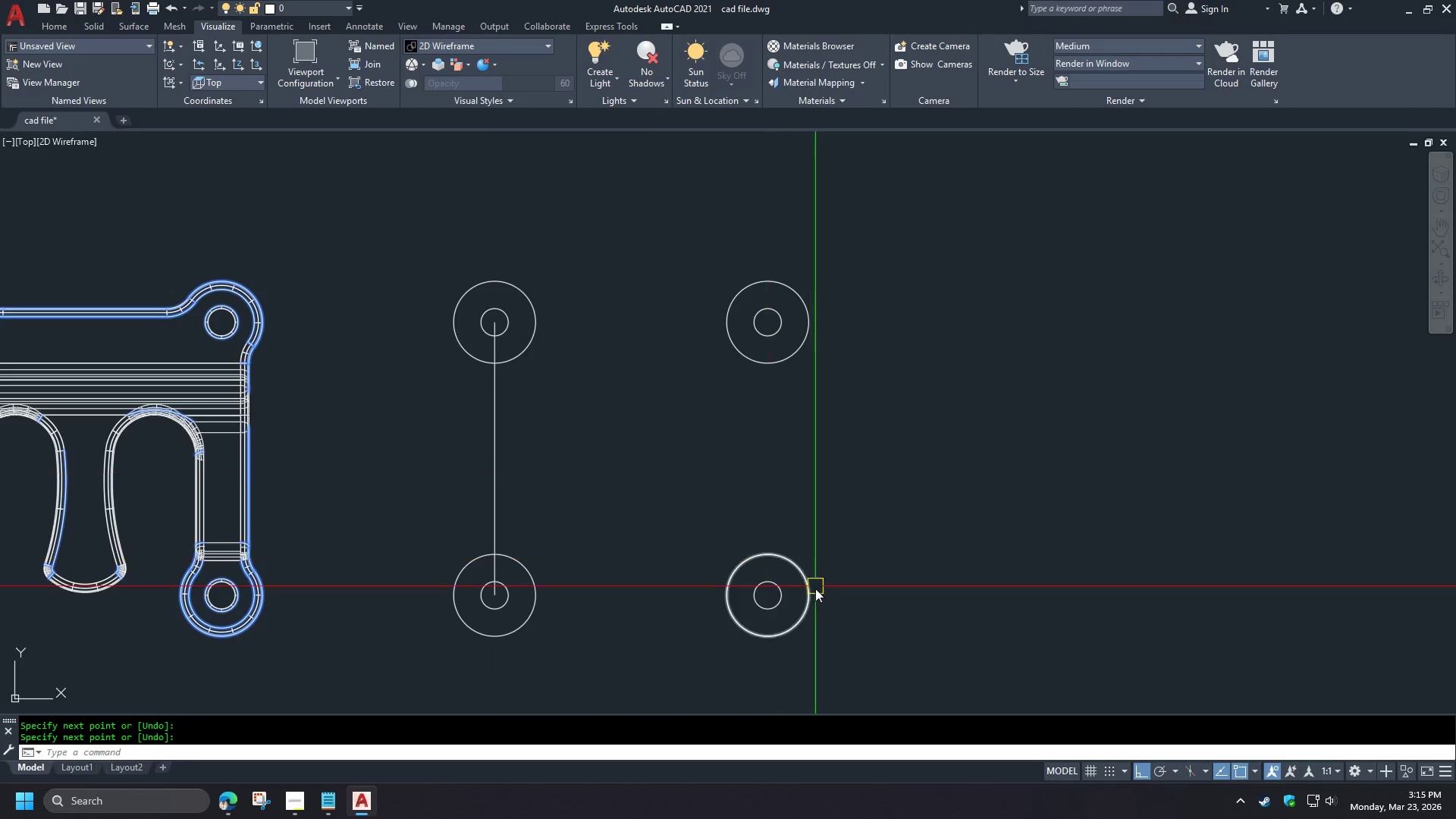 
key(Space)
 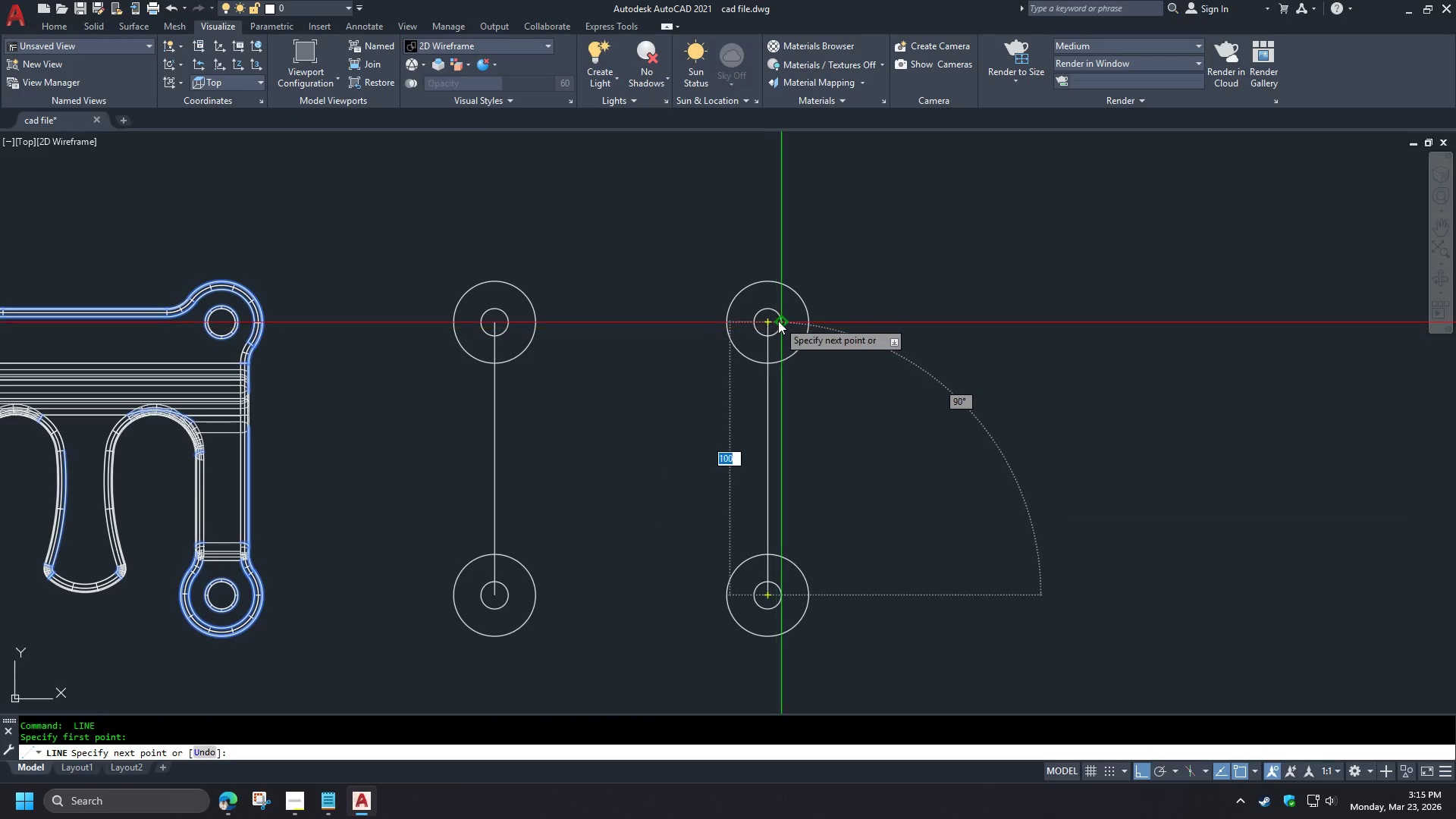 
left_click([770, 322])
 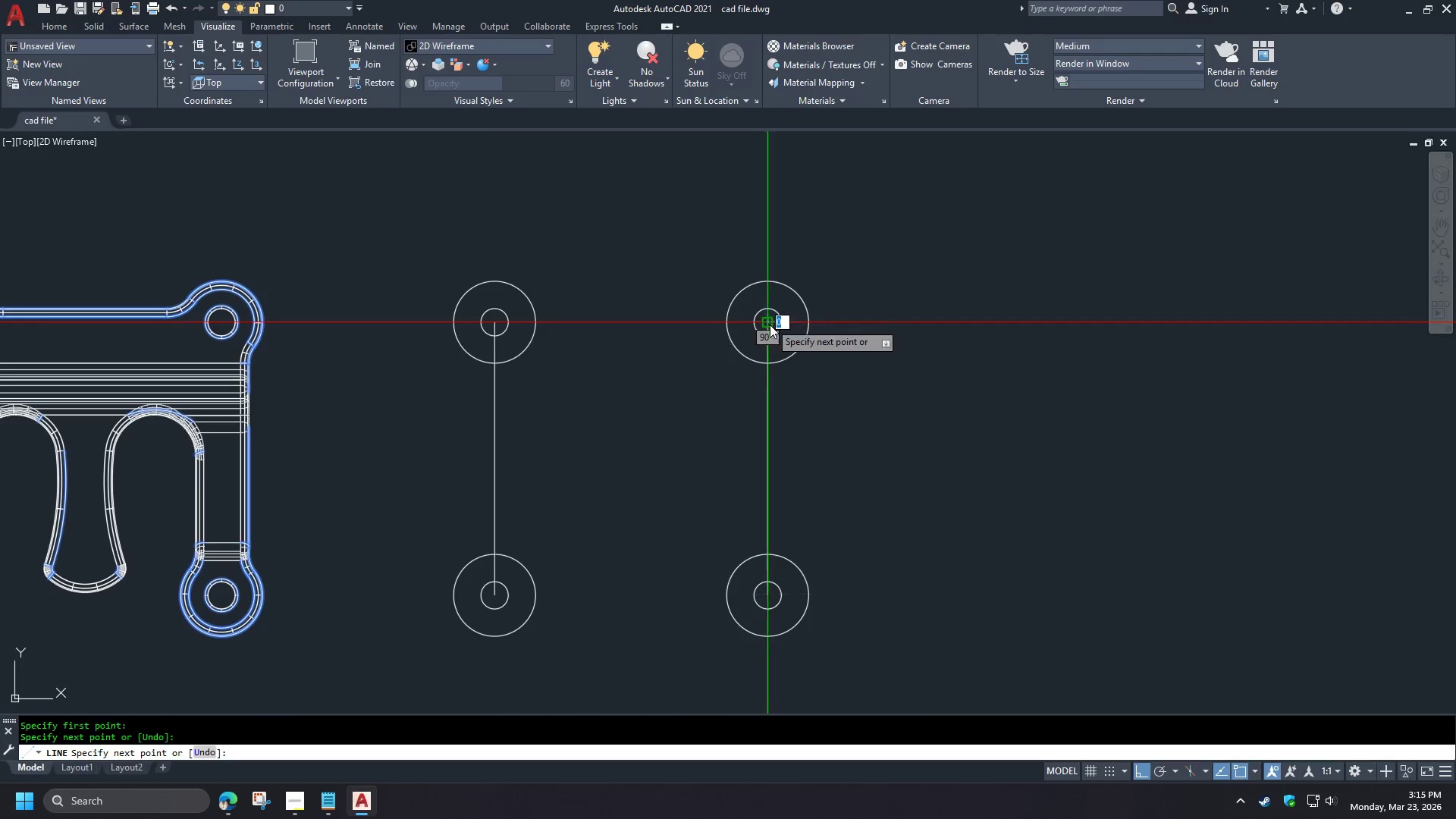 
key(Space)
 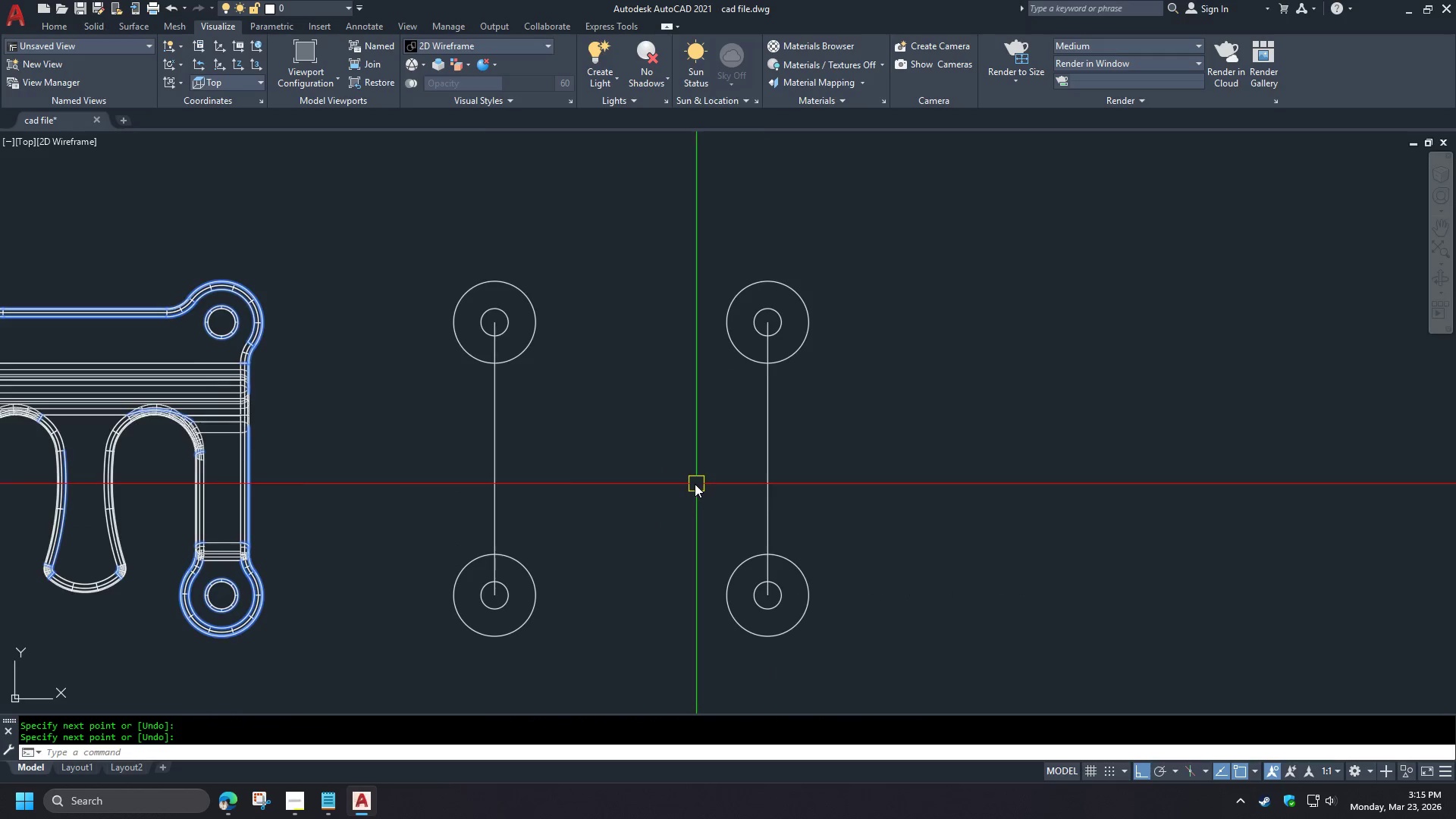 
scroll: coordinate [637, 457], scroll_direction: down, amount: 1.0
 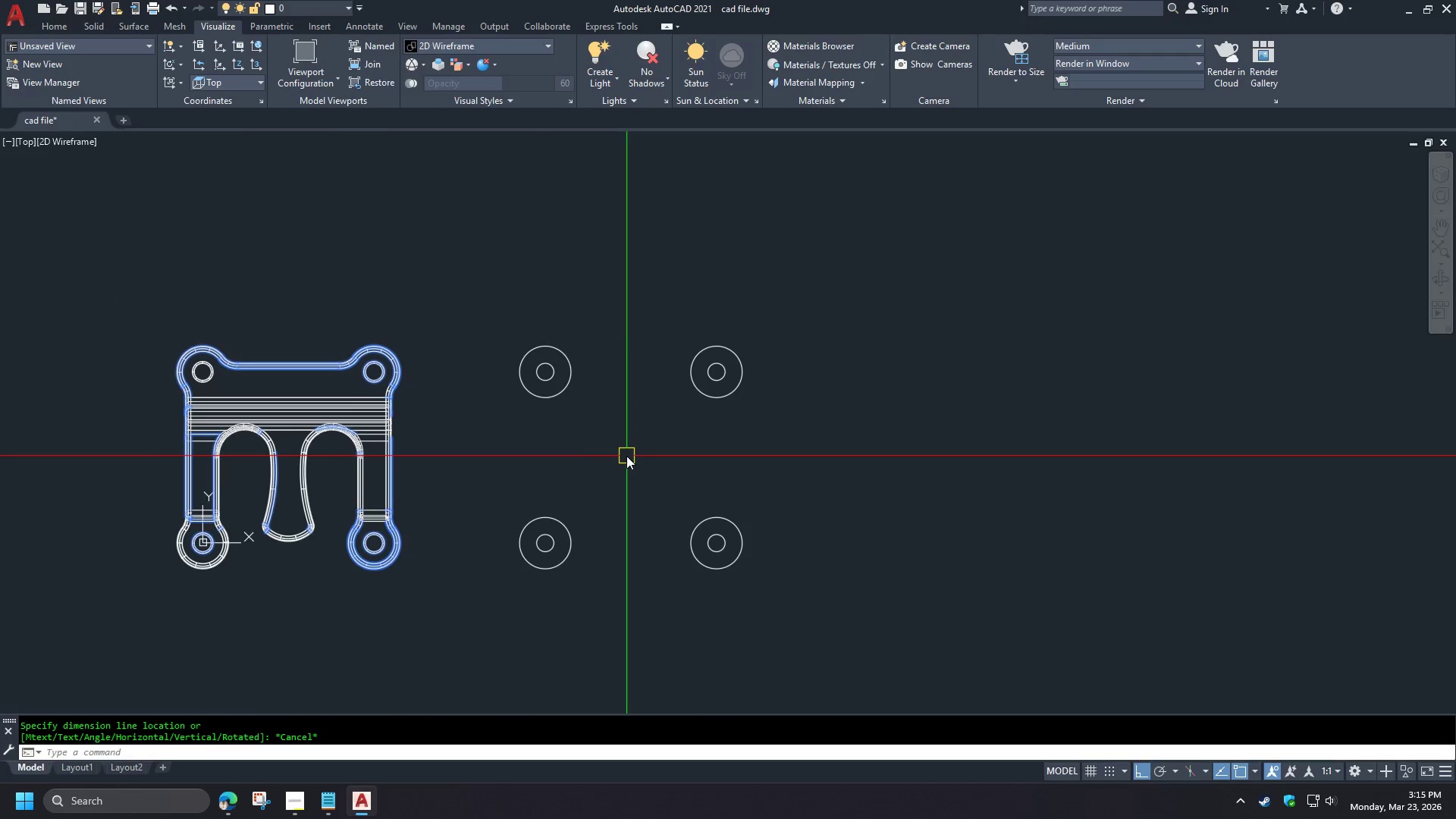 
scroll: coordinate [626, 456], scroll_direction: up, amount: 1.0
 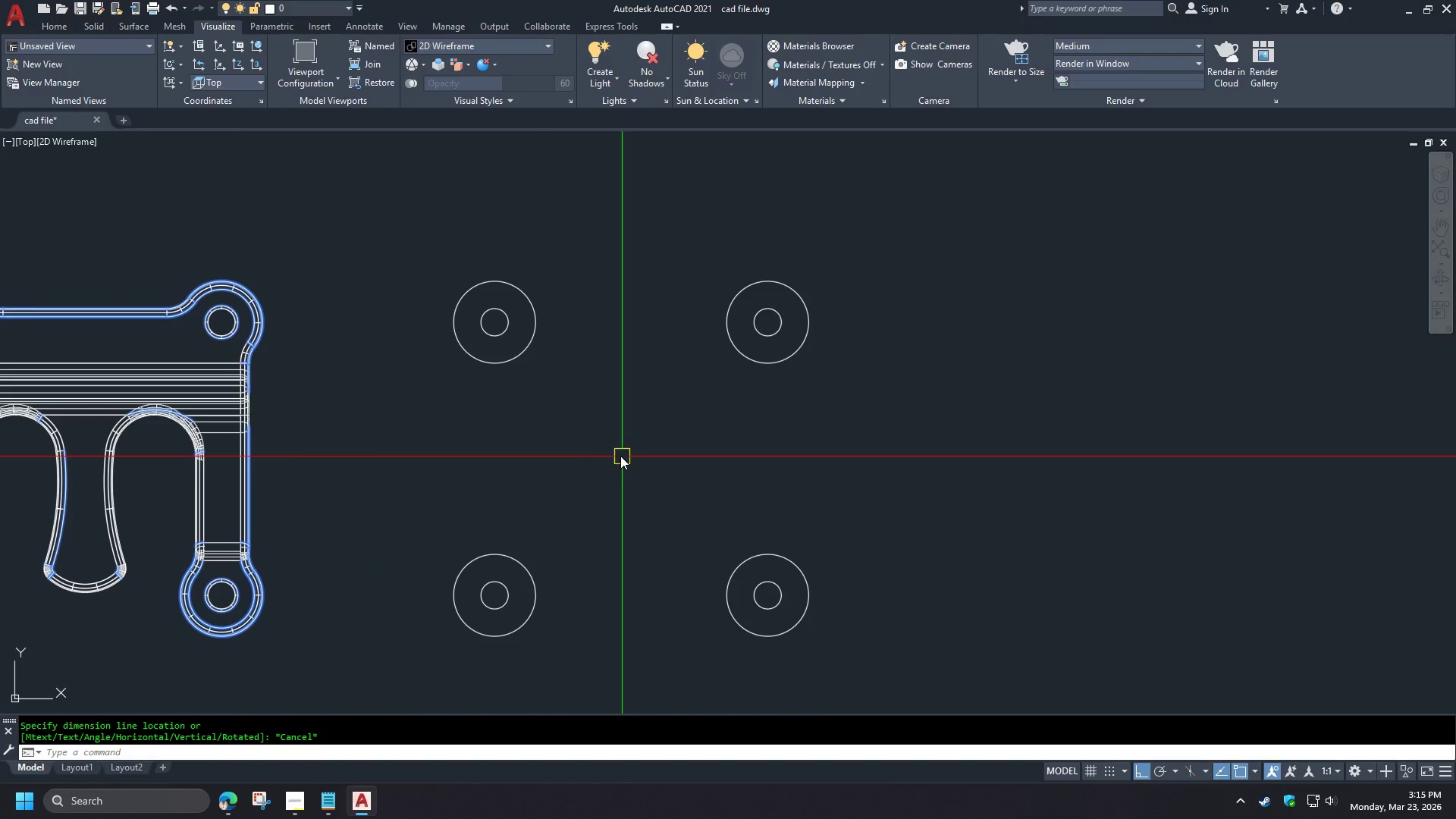 
wait(6.22)
 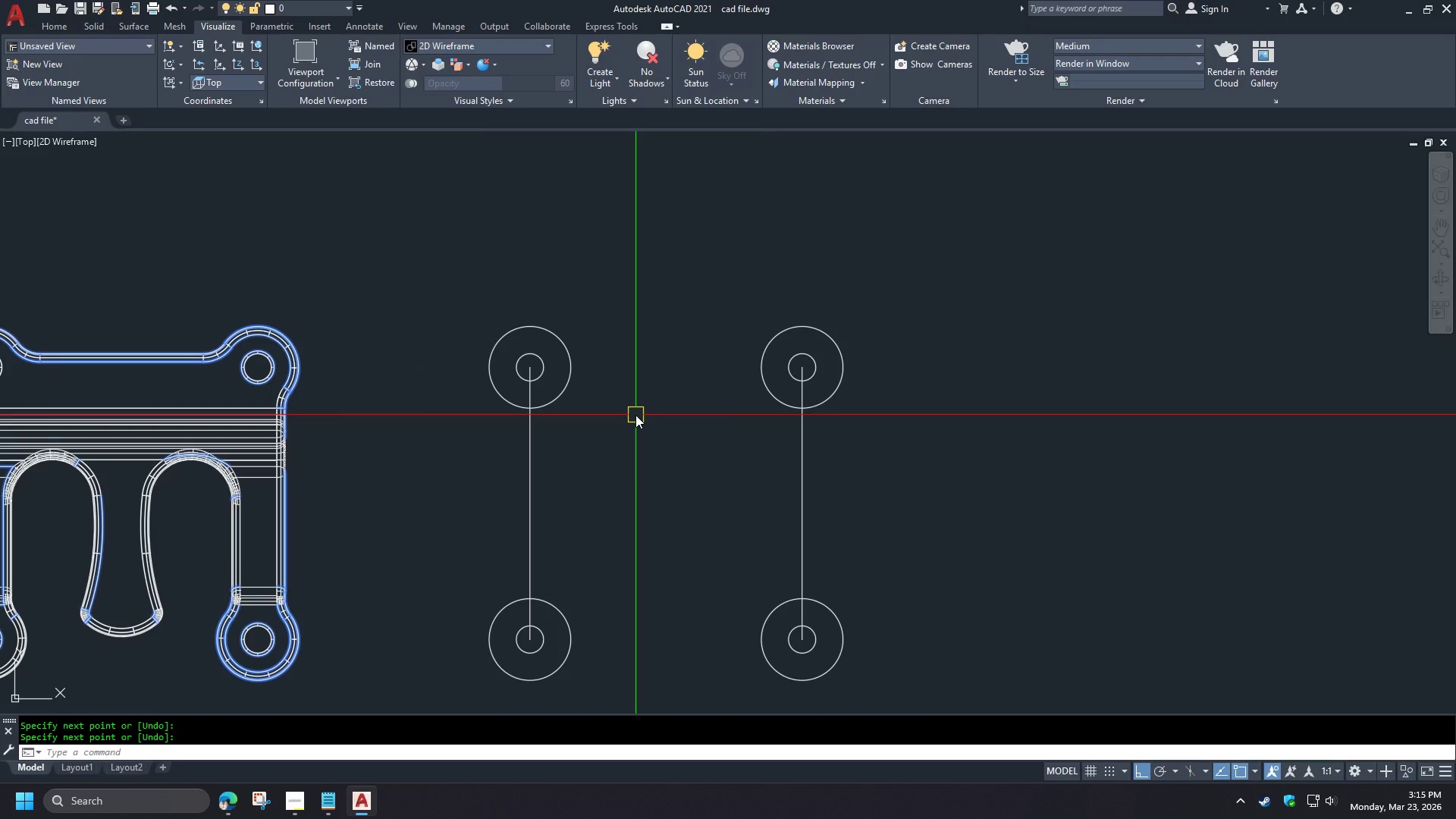 
key(L)
 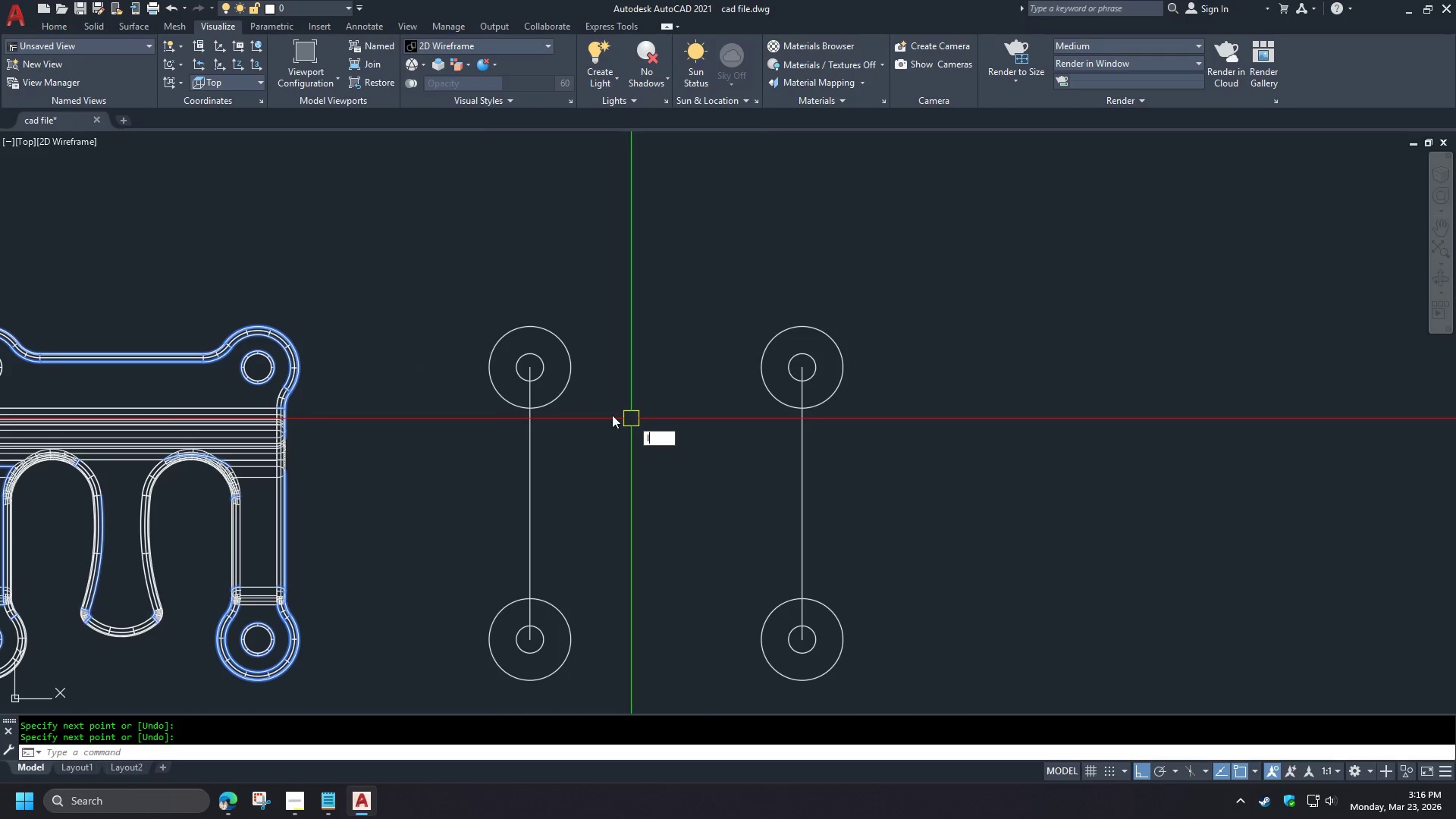 
key(Space)
 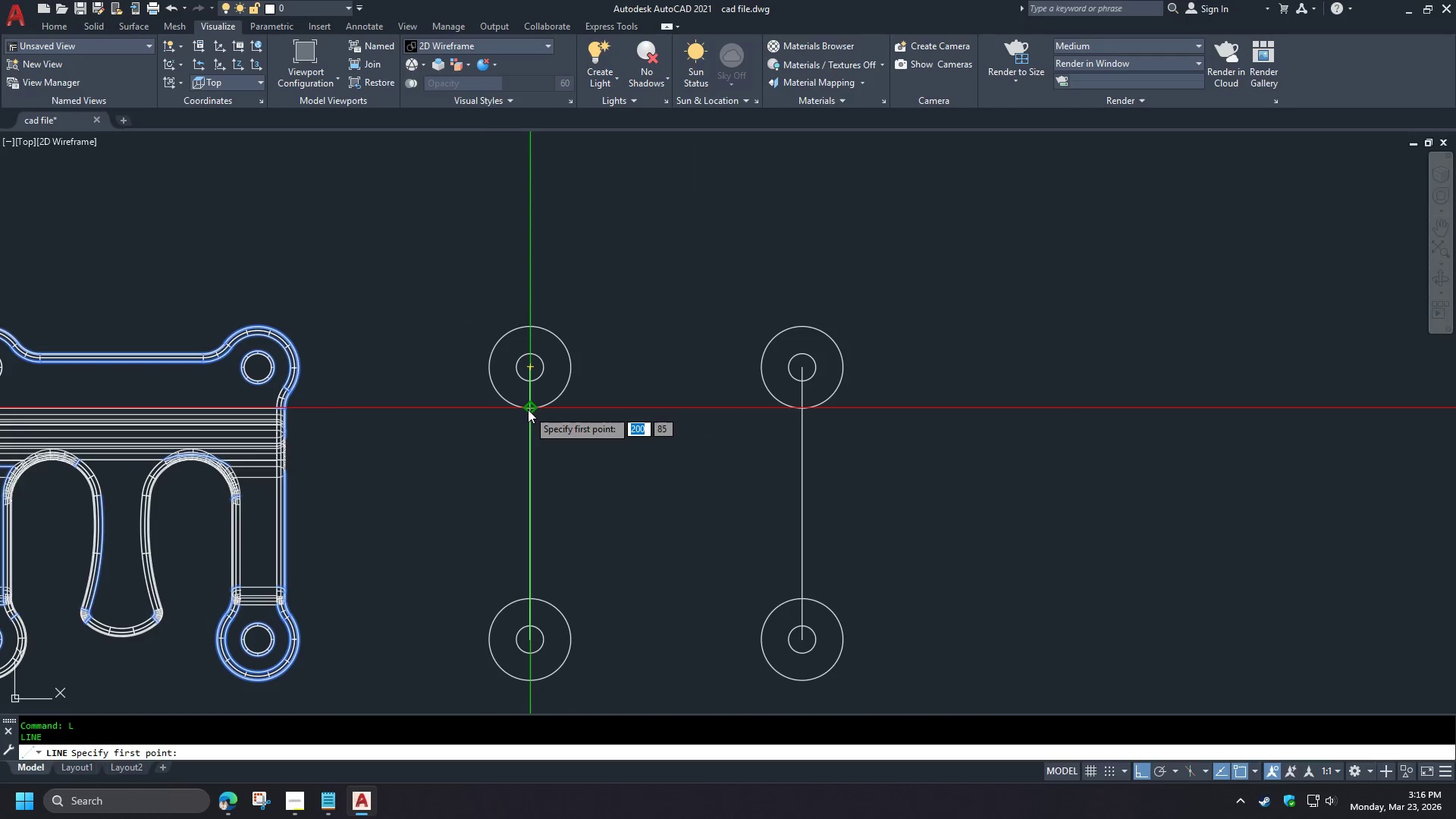 
left_click([528, 410])
 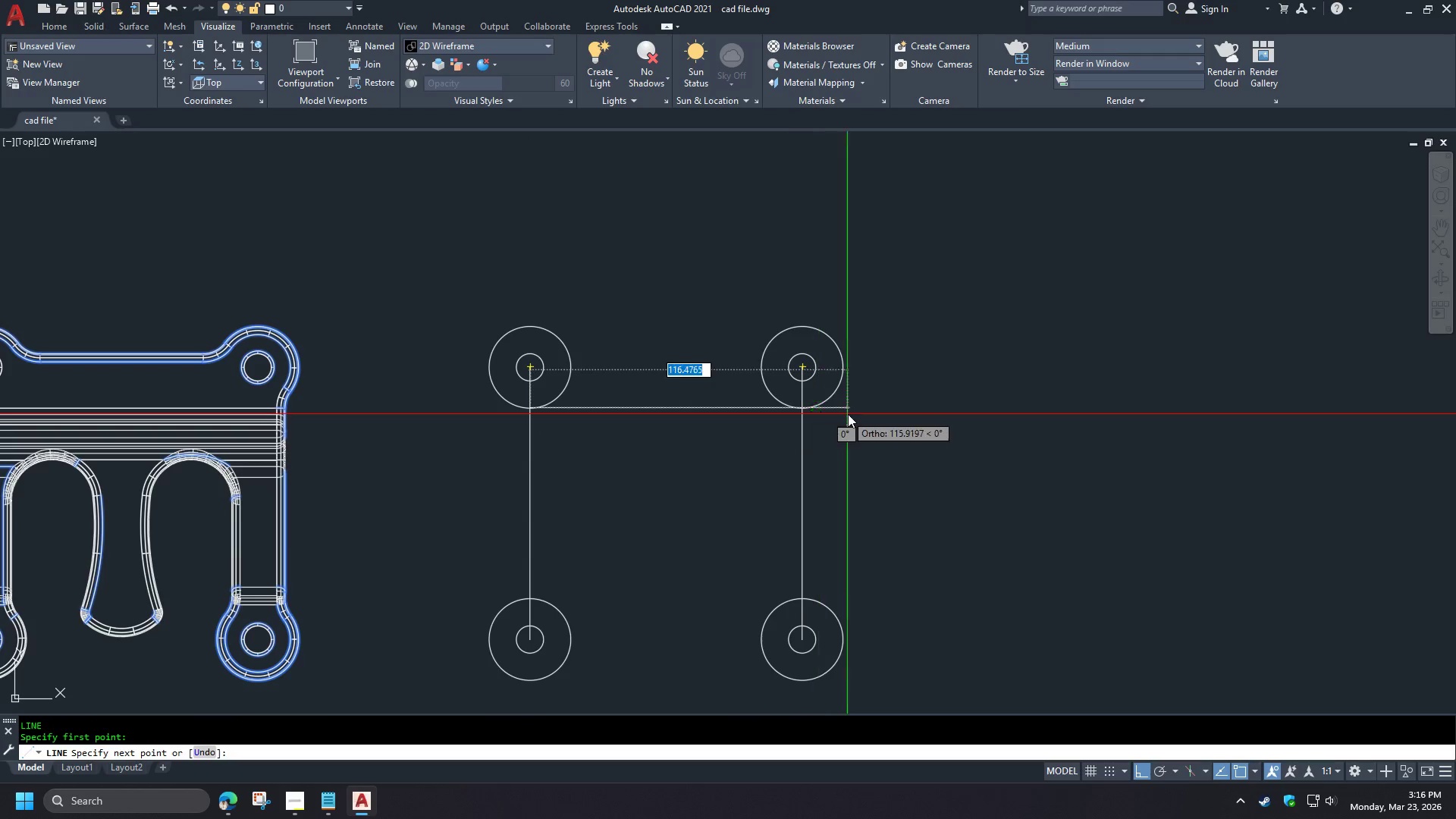 
left_click([850, 420])
 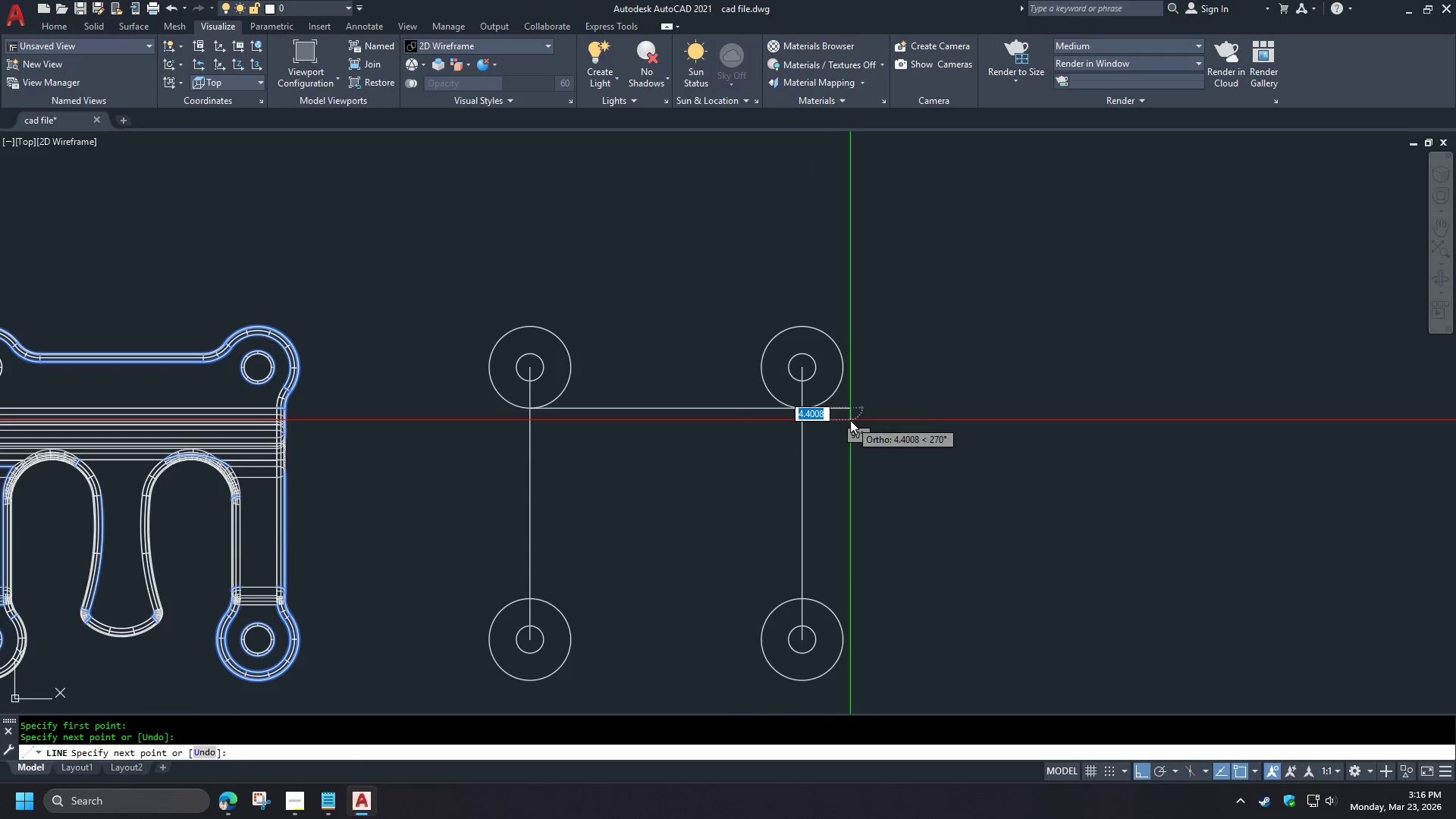 
type( tr )
 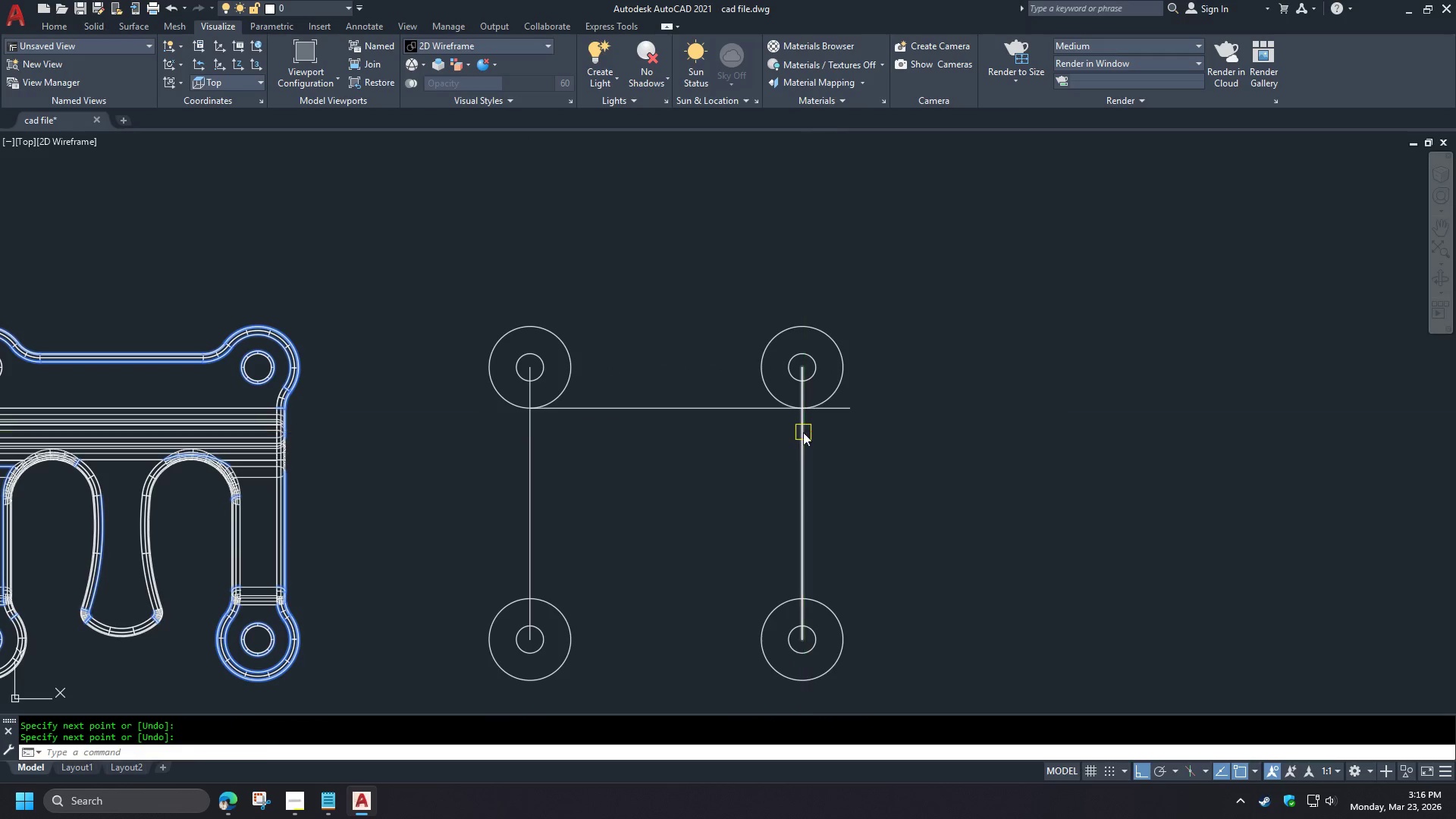 
left_click([803, 432])
 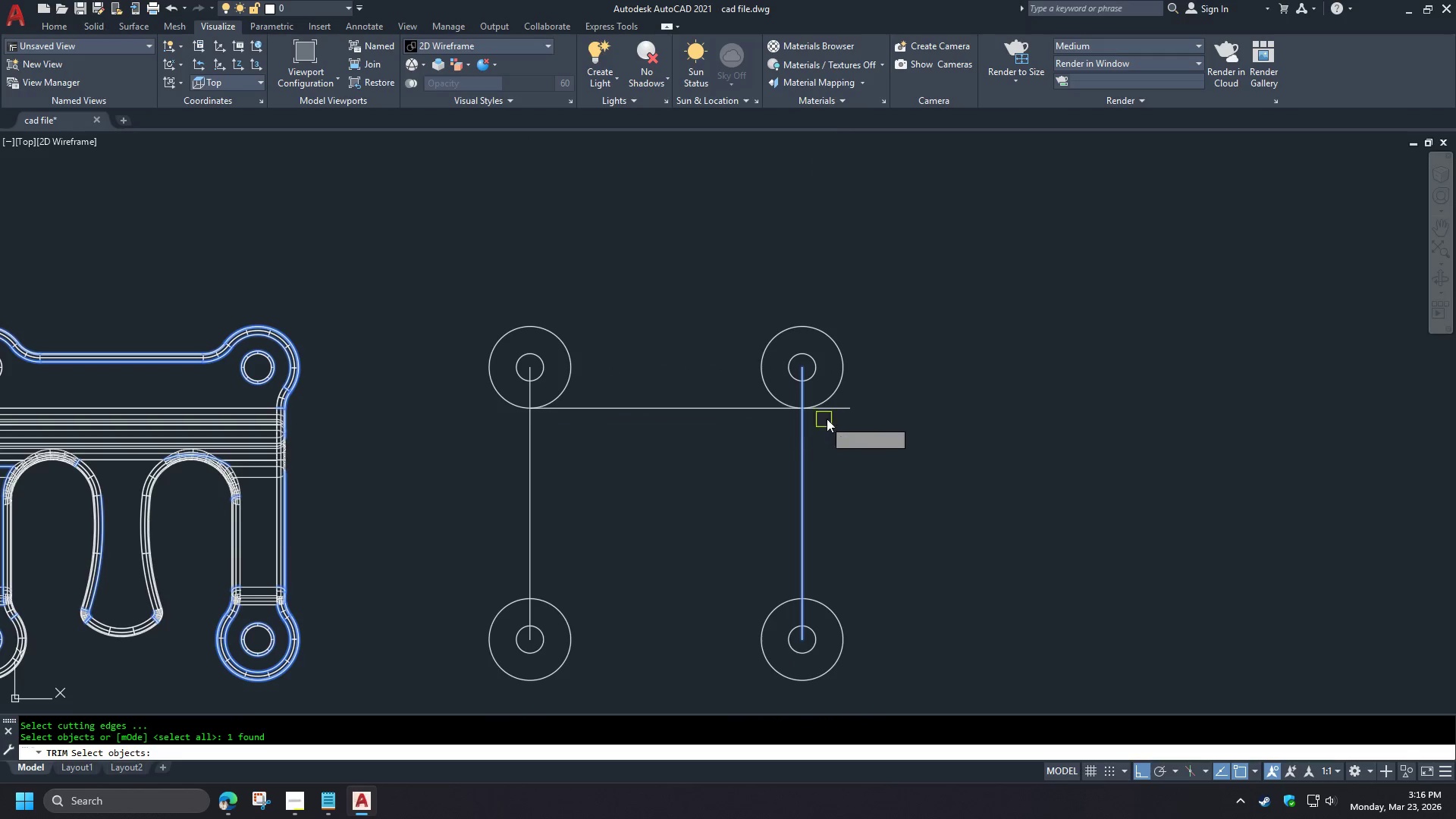 
scroll: coordinate [693, 484], scroll_direction: down, amount: 1.0
 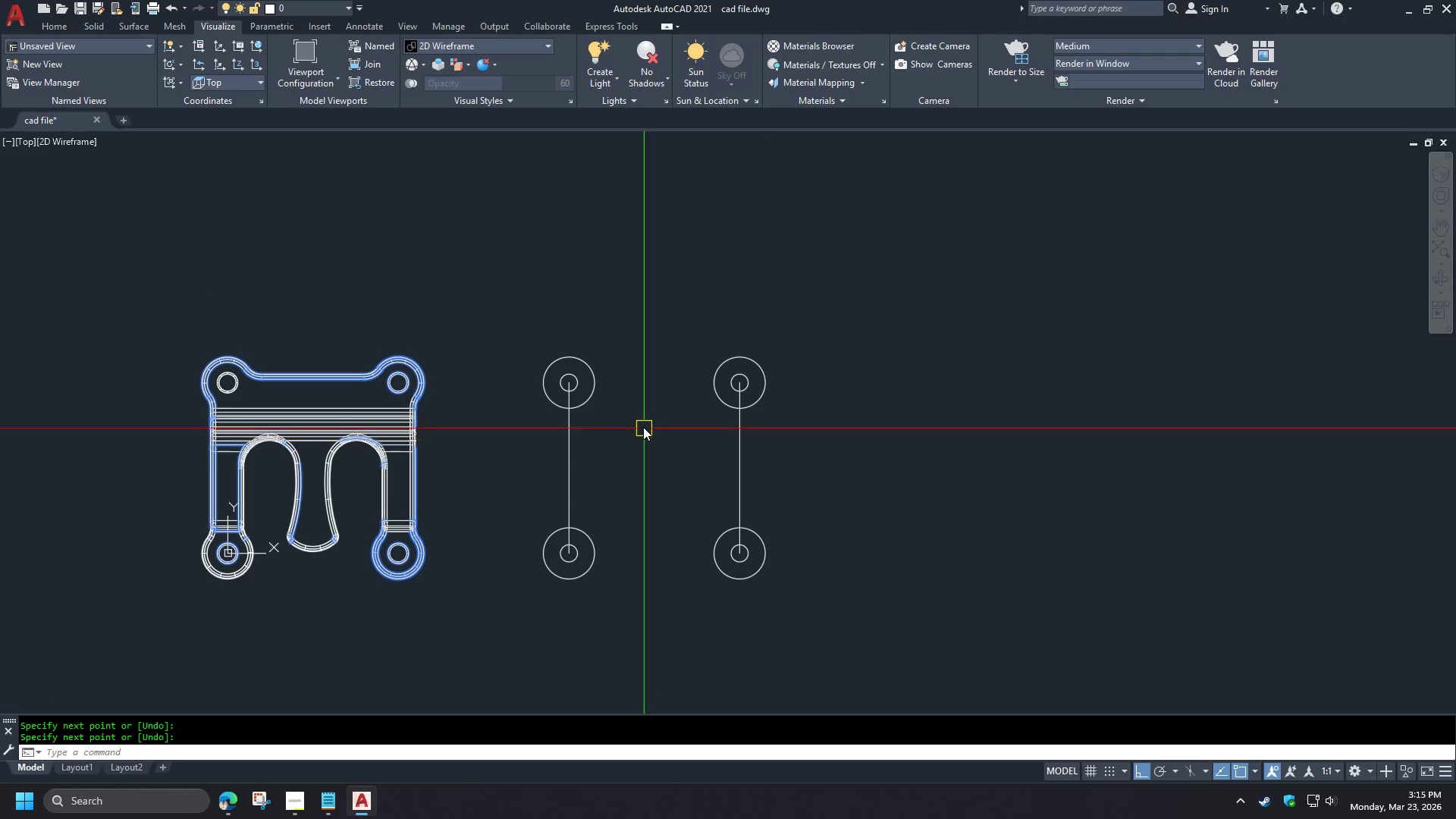 
key(Space)
 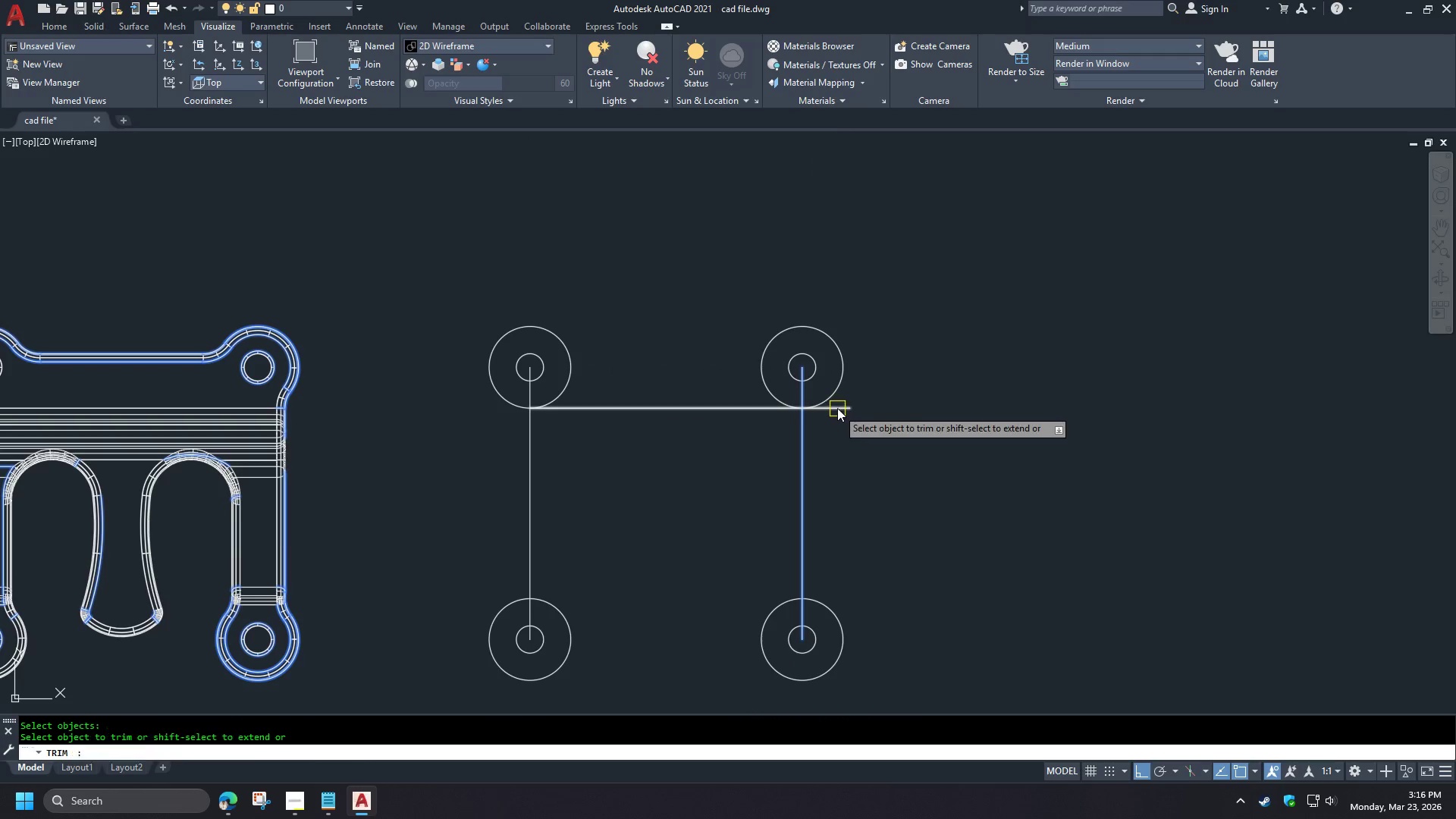 
double_click([837, 408])
 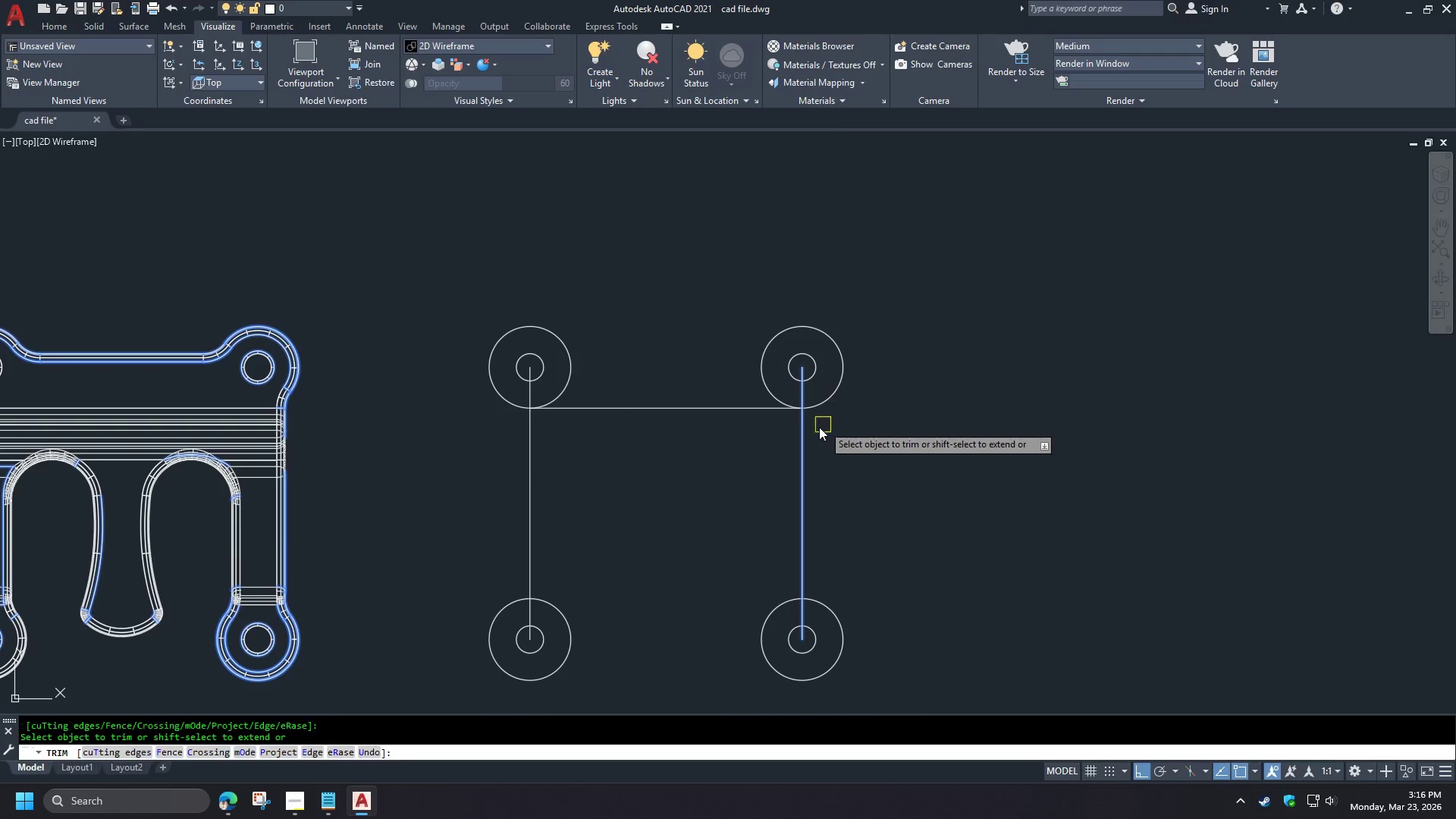 
key(Space)
 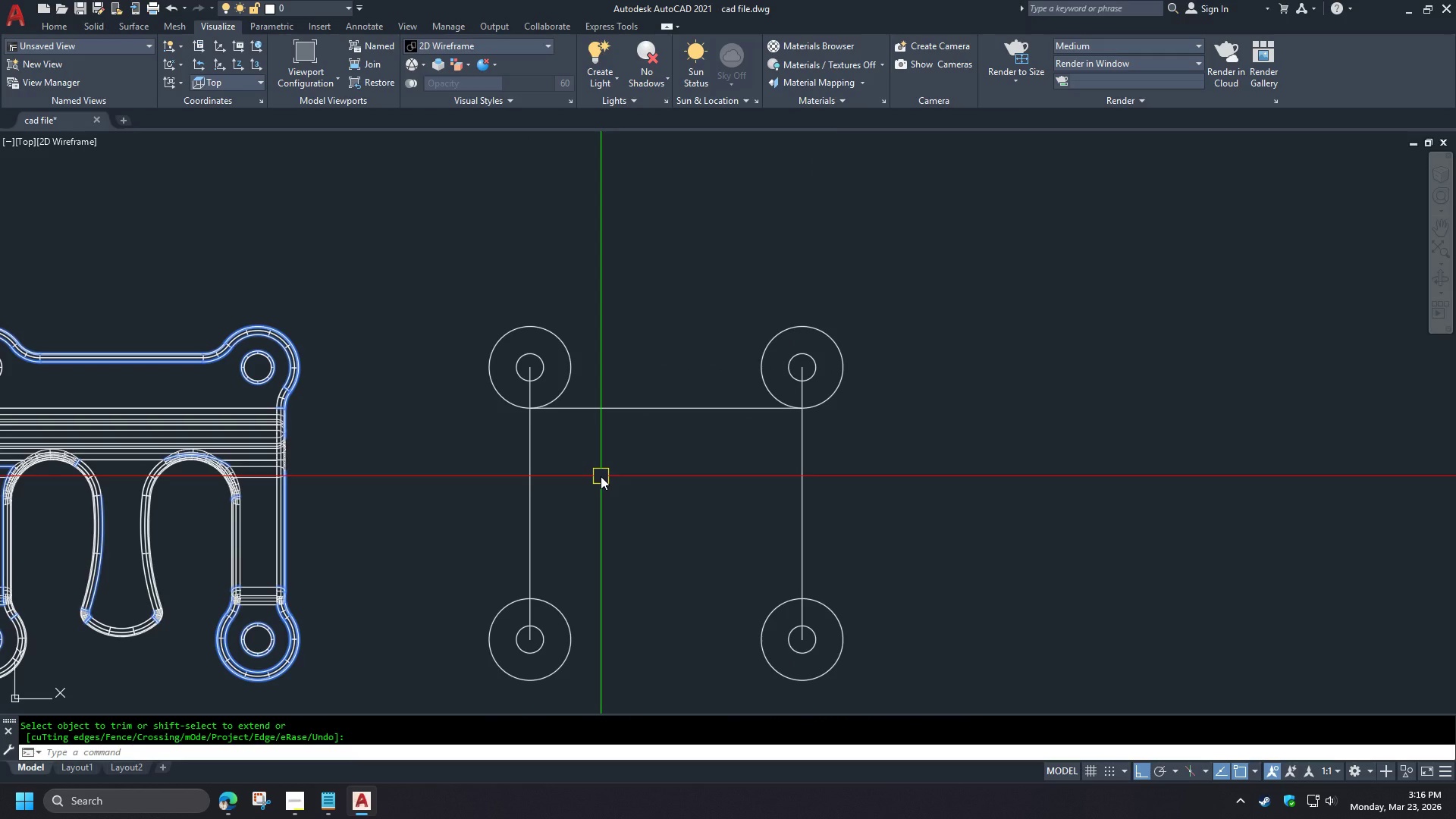 
scroll: coordinate [630, 407], scroll_direction: up, amount: 1.0
 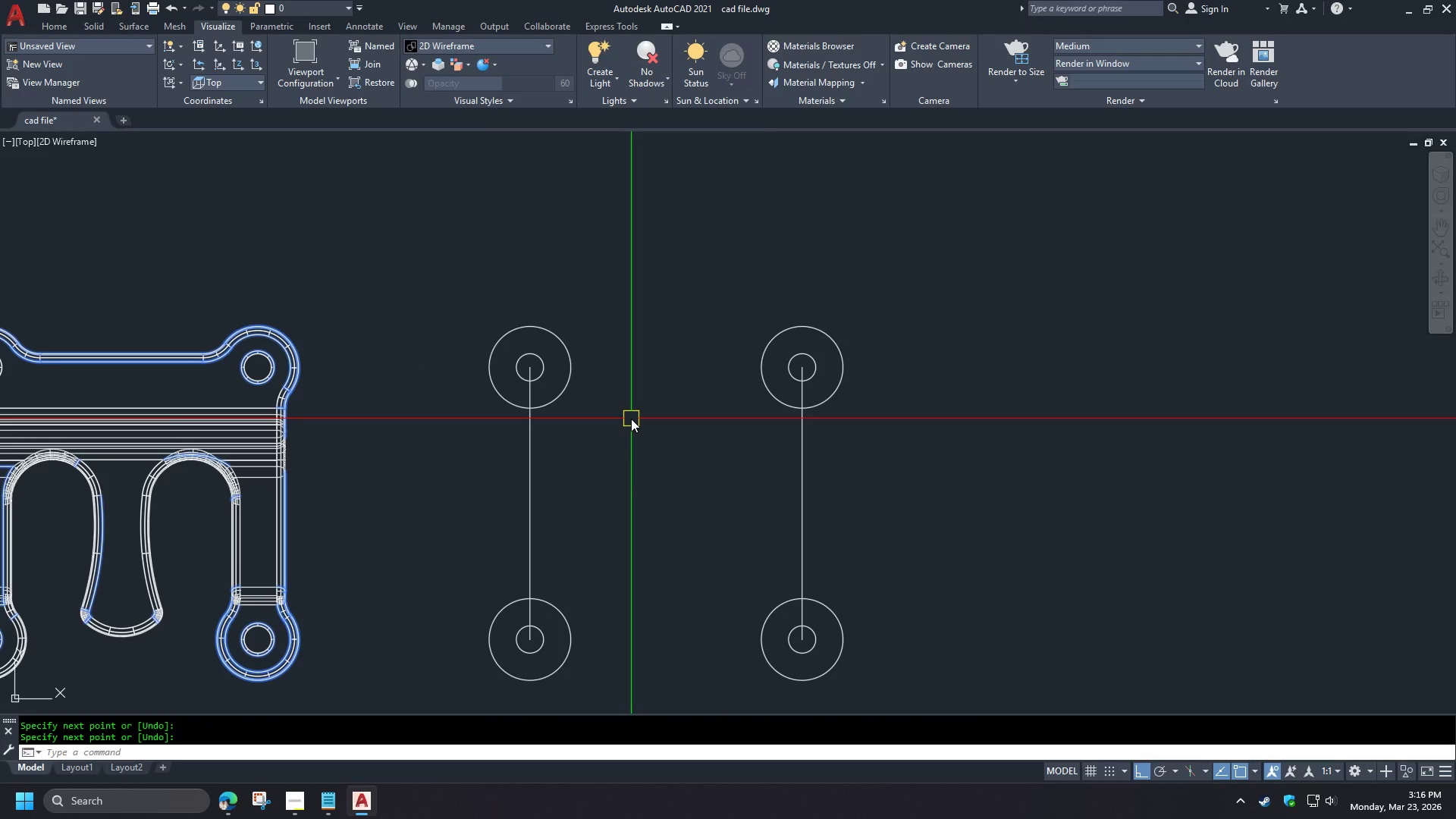 
key(O)
 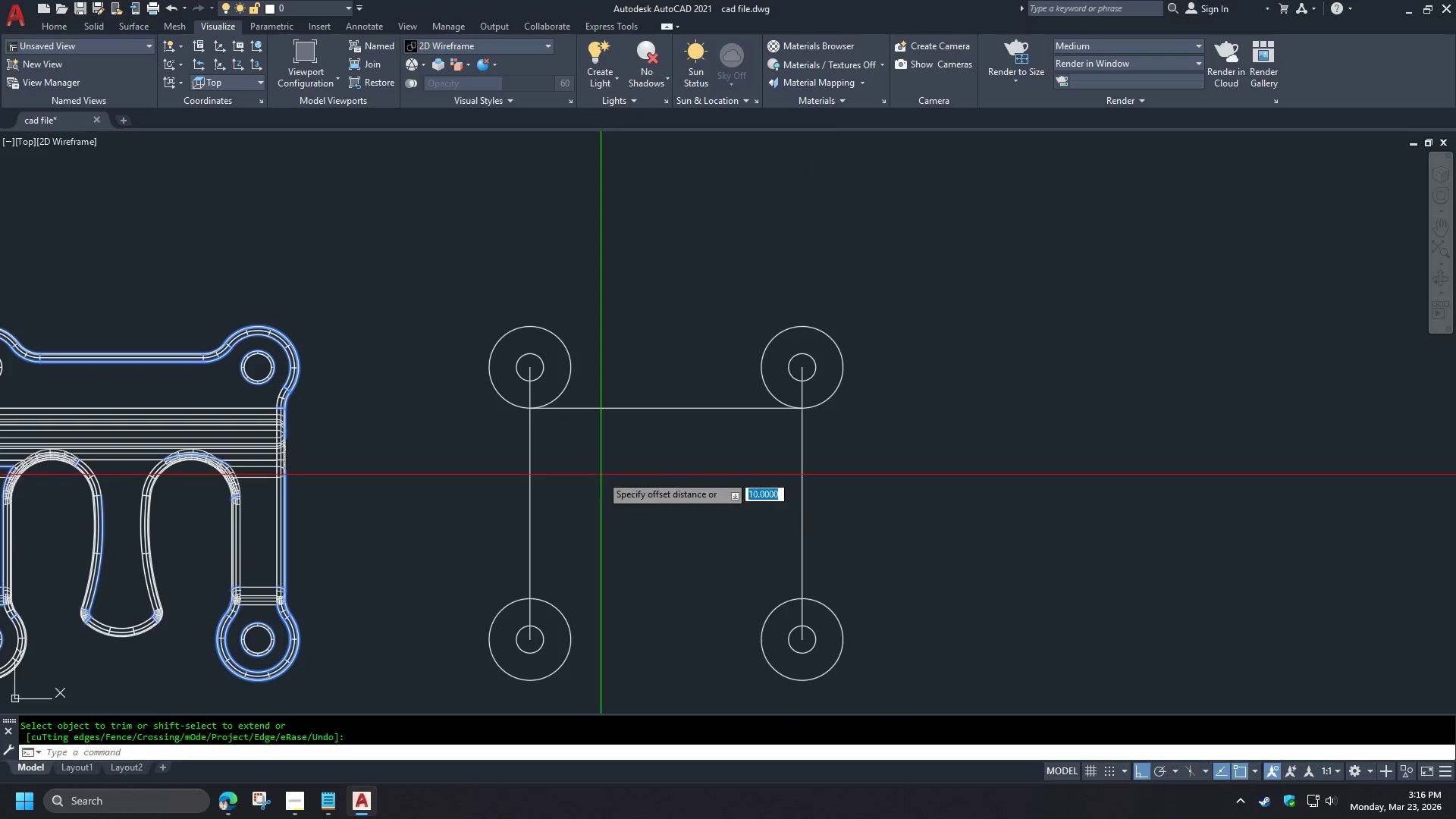 
key(Space)
 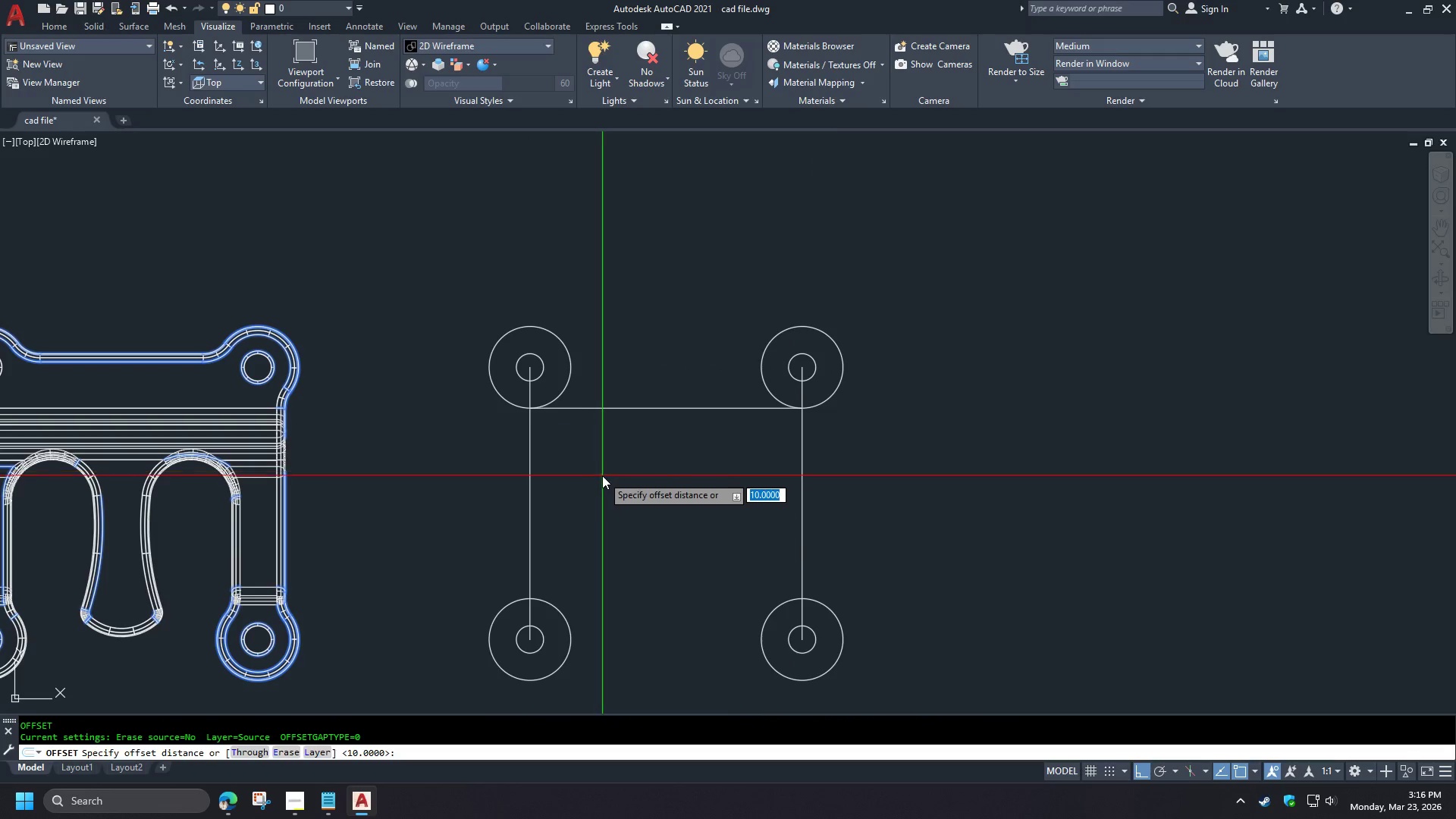 
key(Numpad1)
 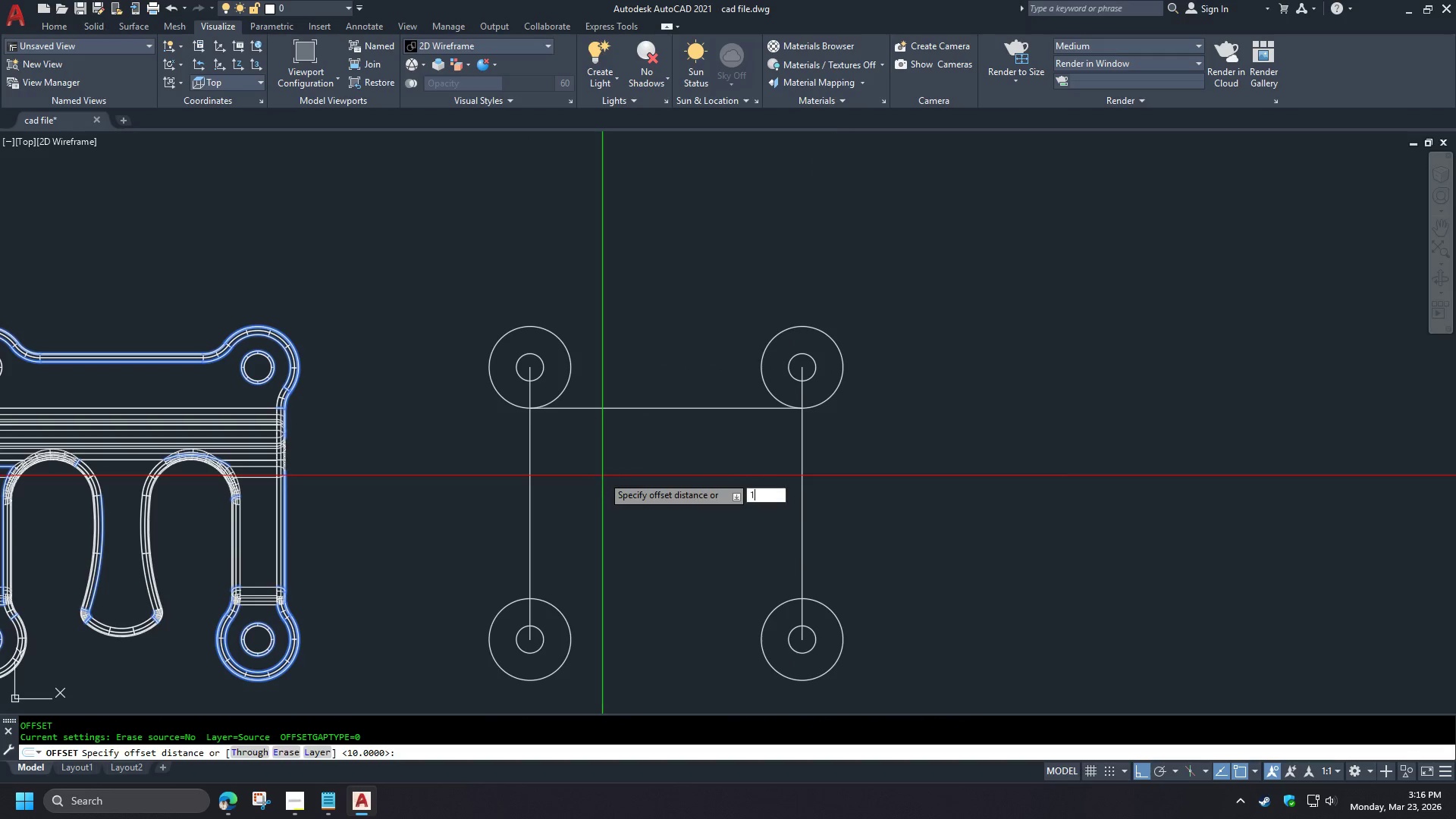 
key(Numpad0)
 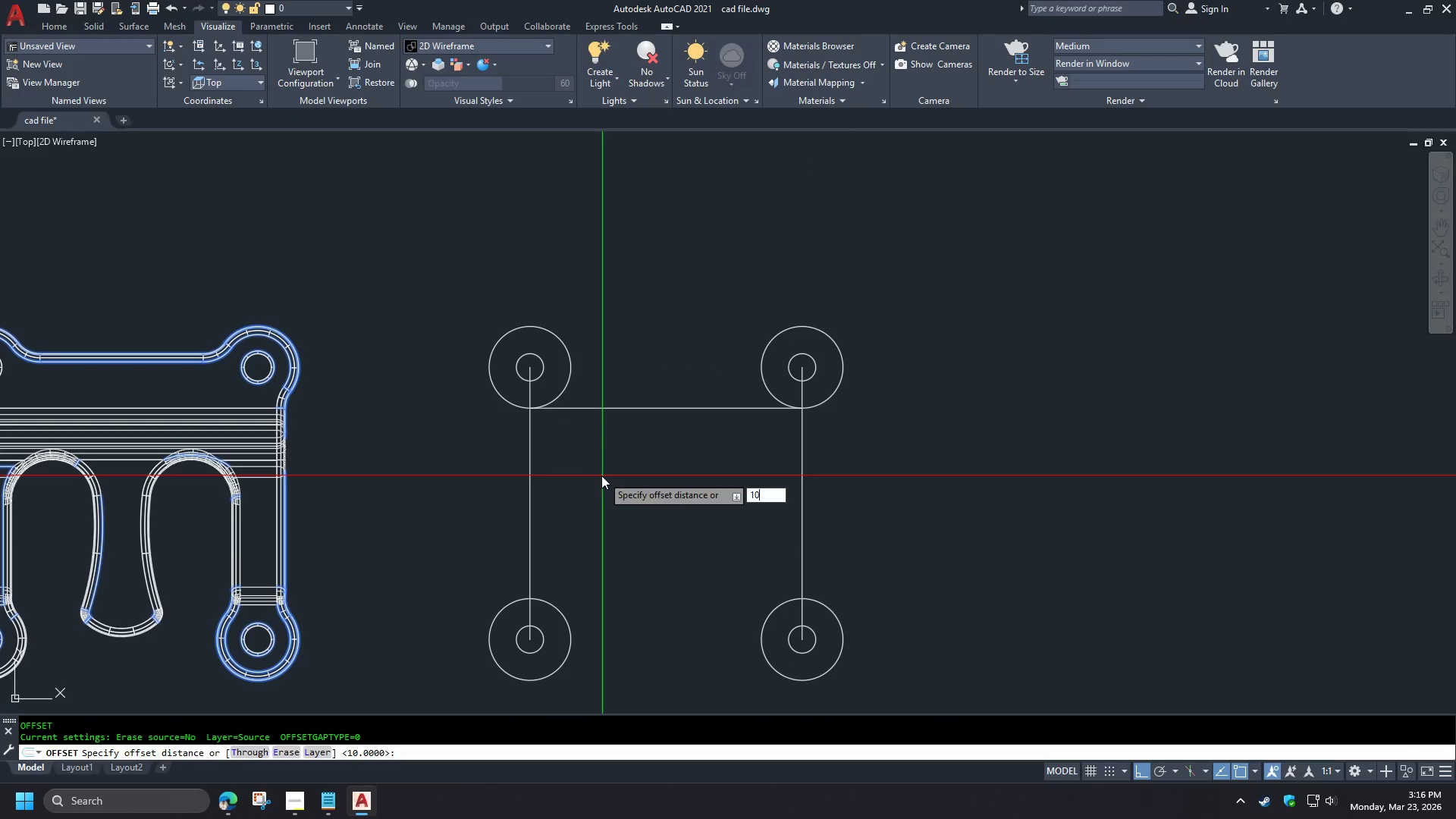 
key(NumpadEnter)
 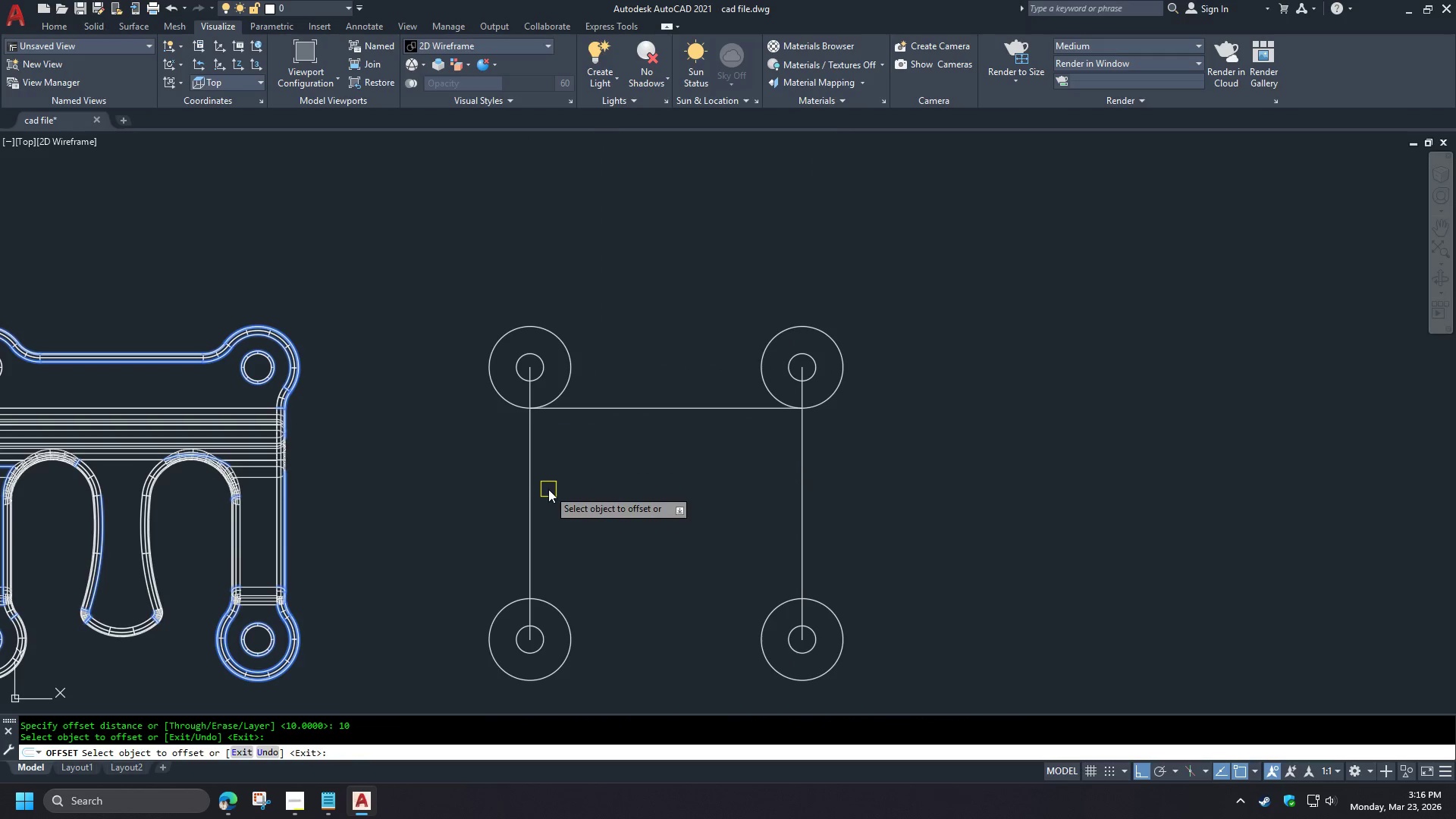 
double_click([530, 490])
 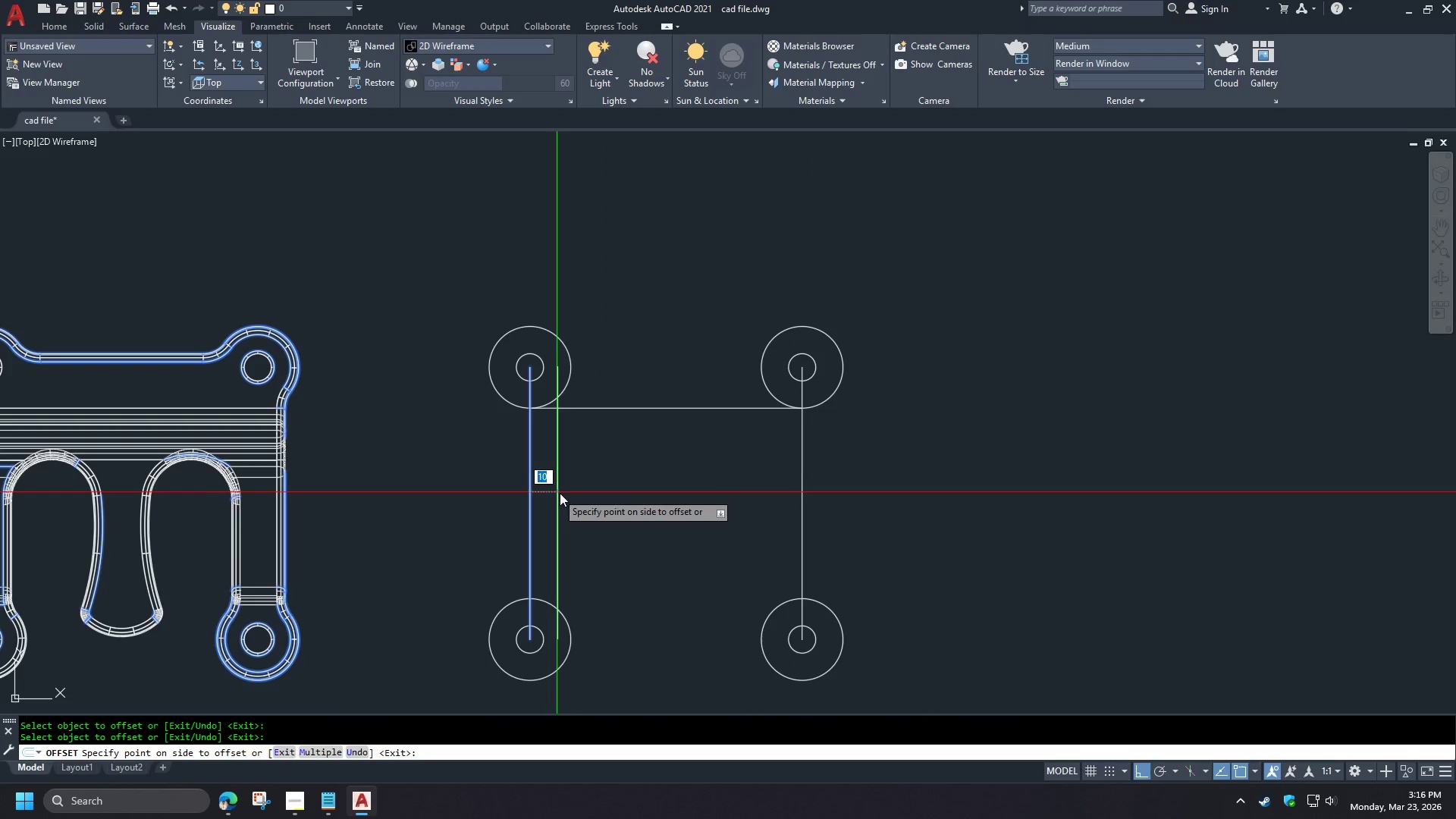 
triple_click([570, 495])
 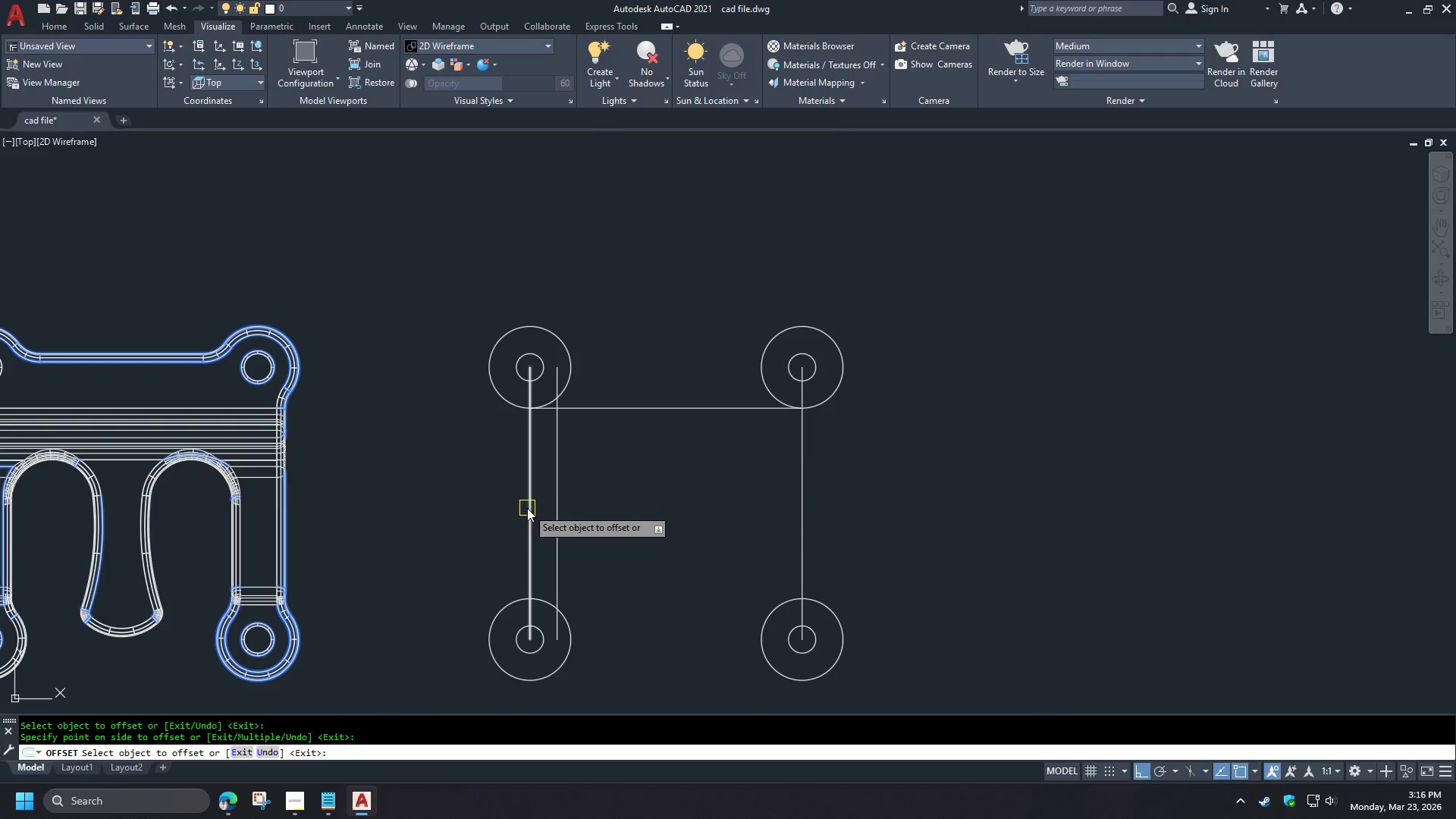 
left_click_drag(start_coordinate=[527, 508], to_coordinate=[523, 508])
 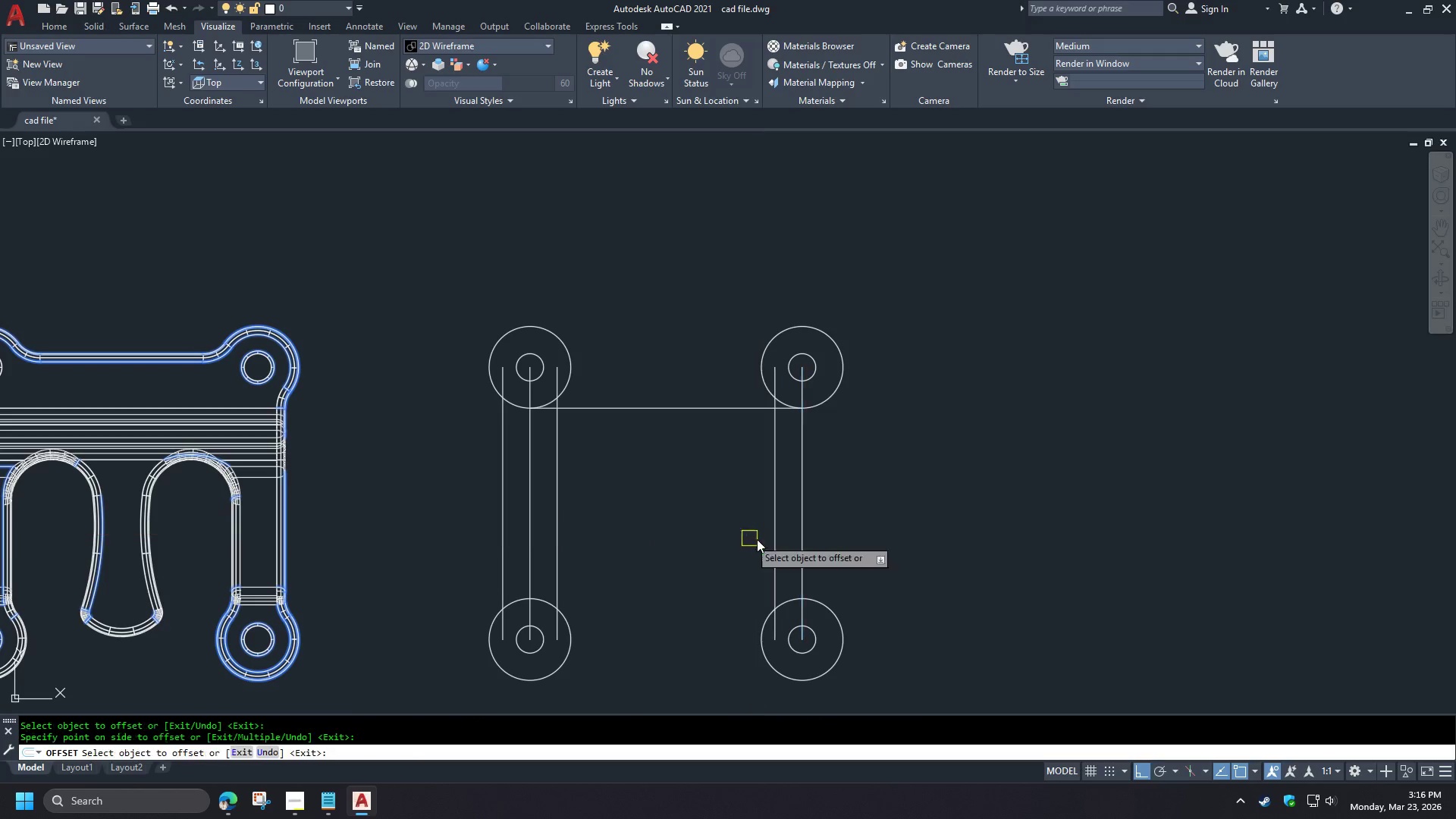 
left_click_drag(start_coordinate=[800, 535], to_coordinate=[815, 541])
 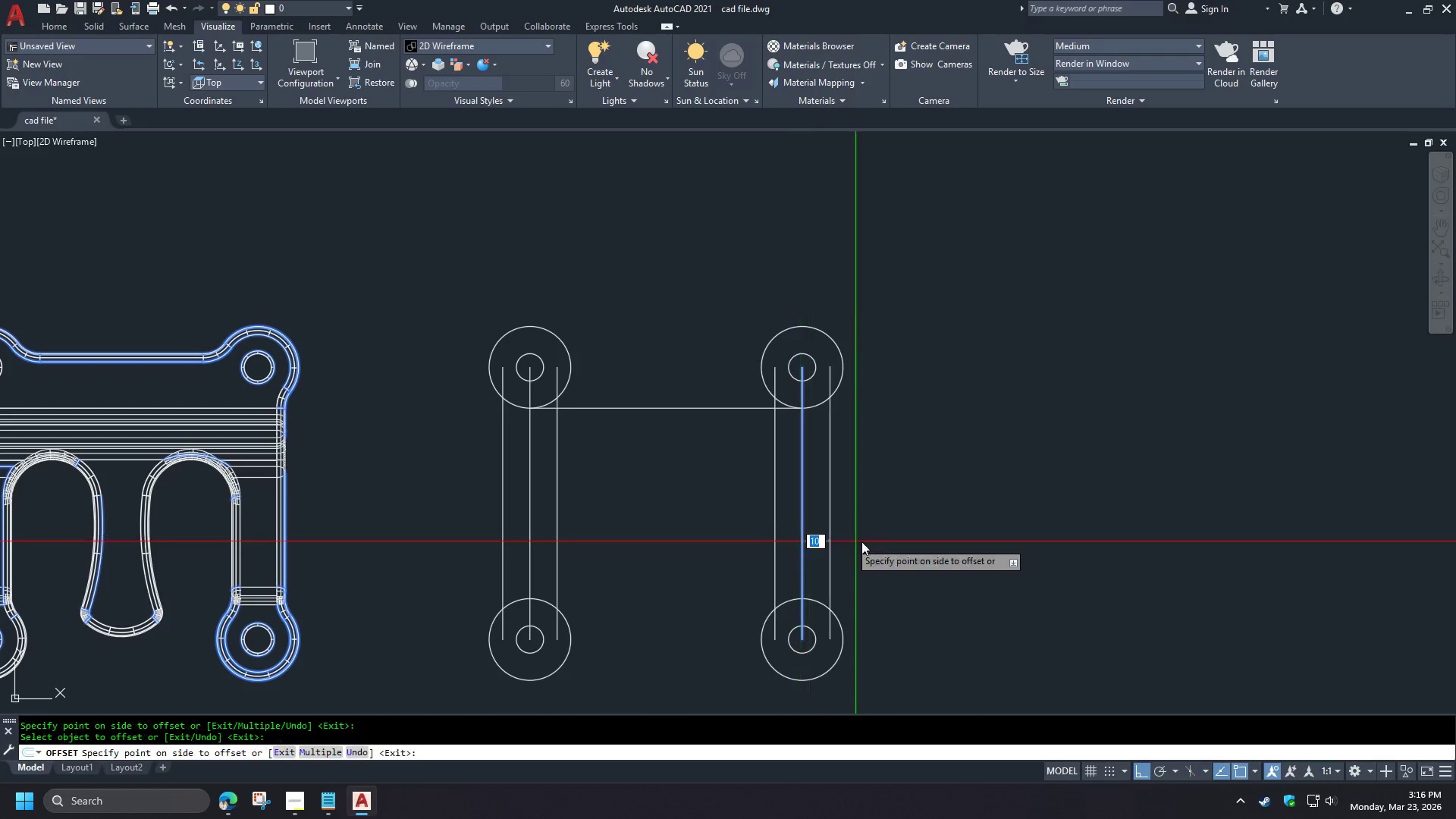 
double_click([866, 541])
 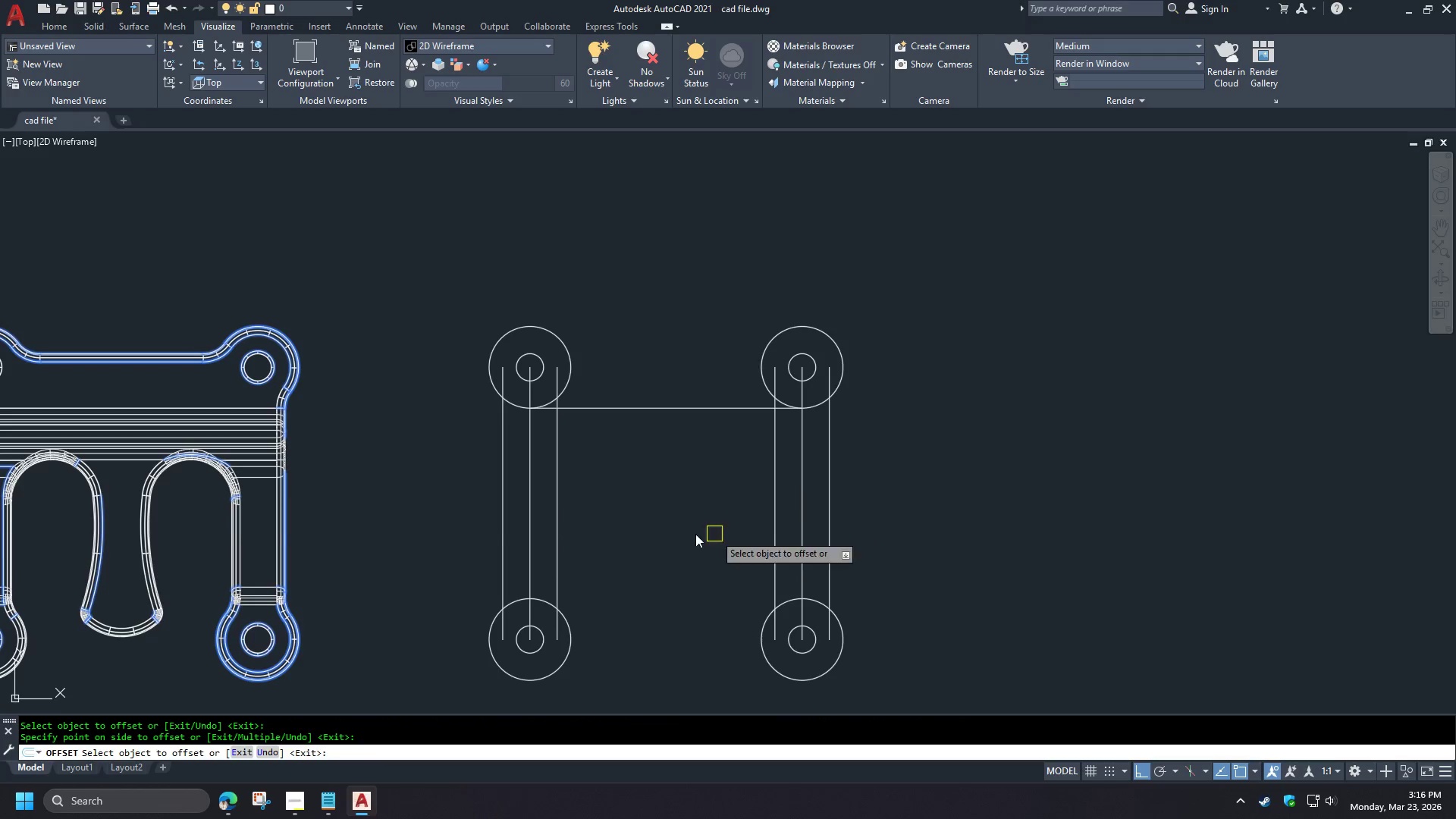 
type( tr )
 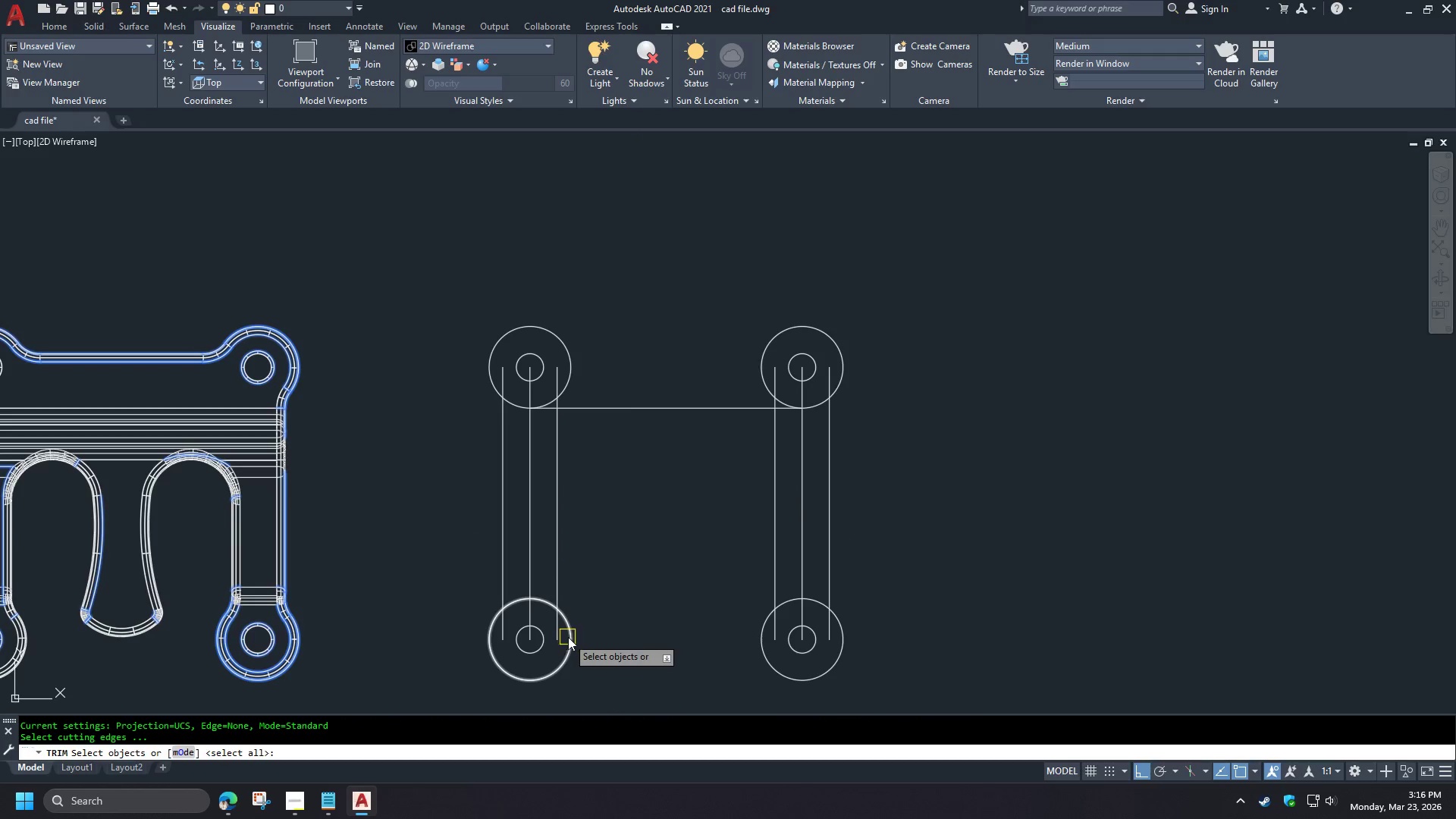 
left_click([570, 638])
 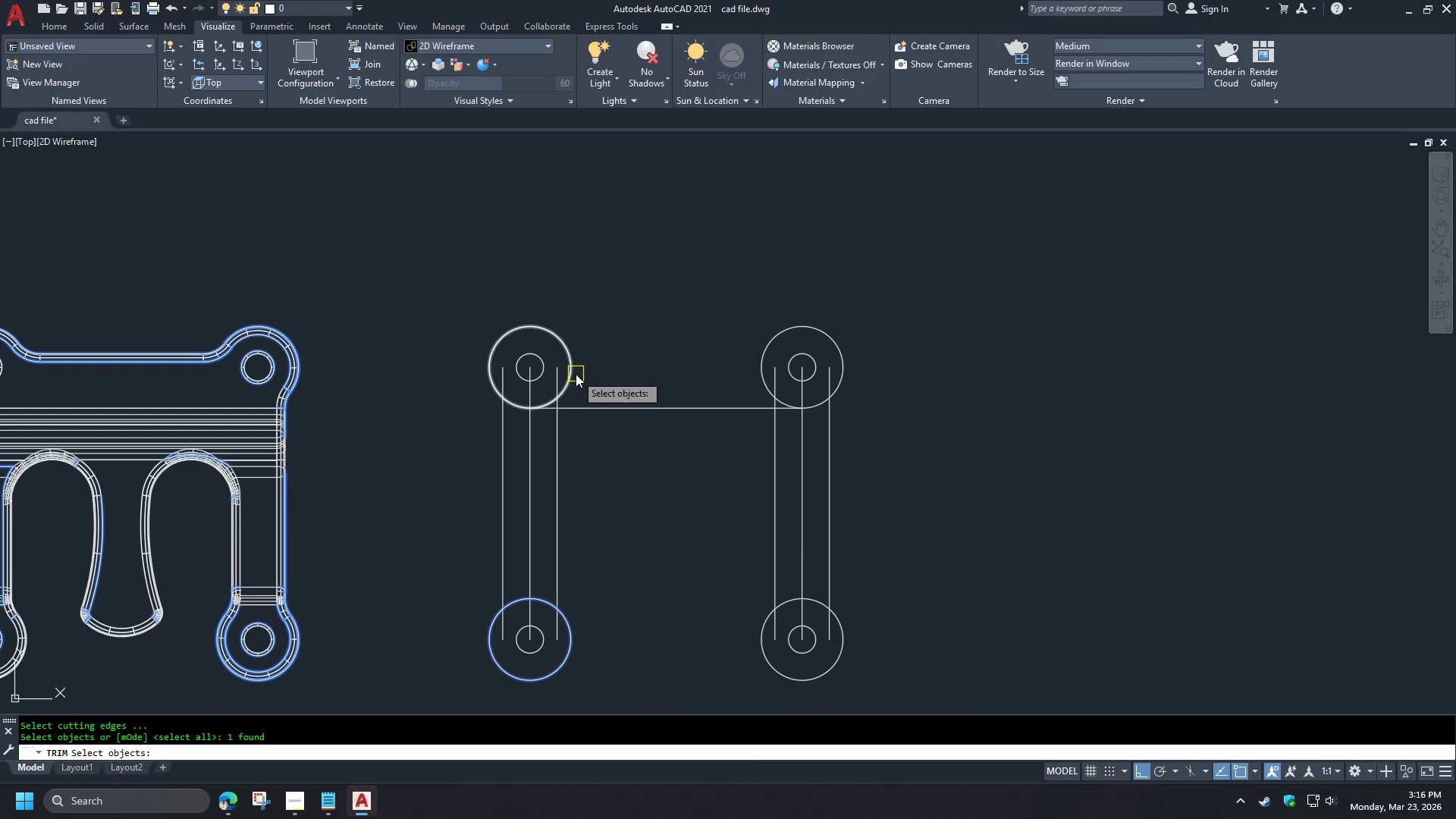 
left_click([576, 374])
 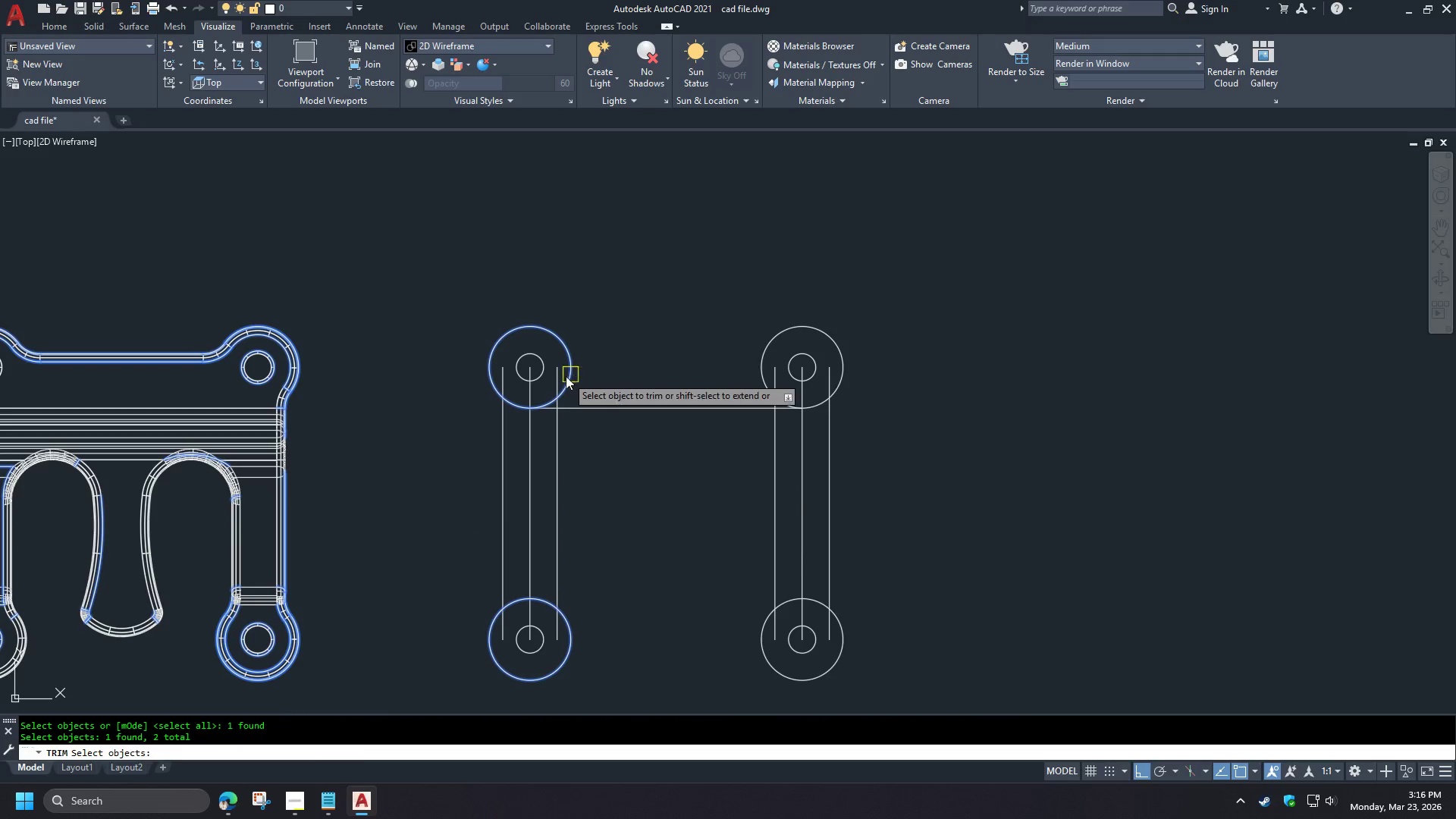 
key(Space)
 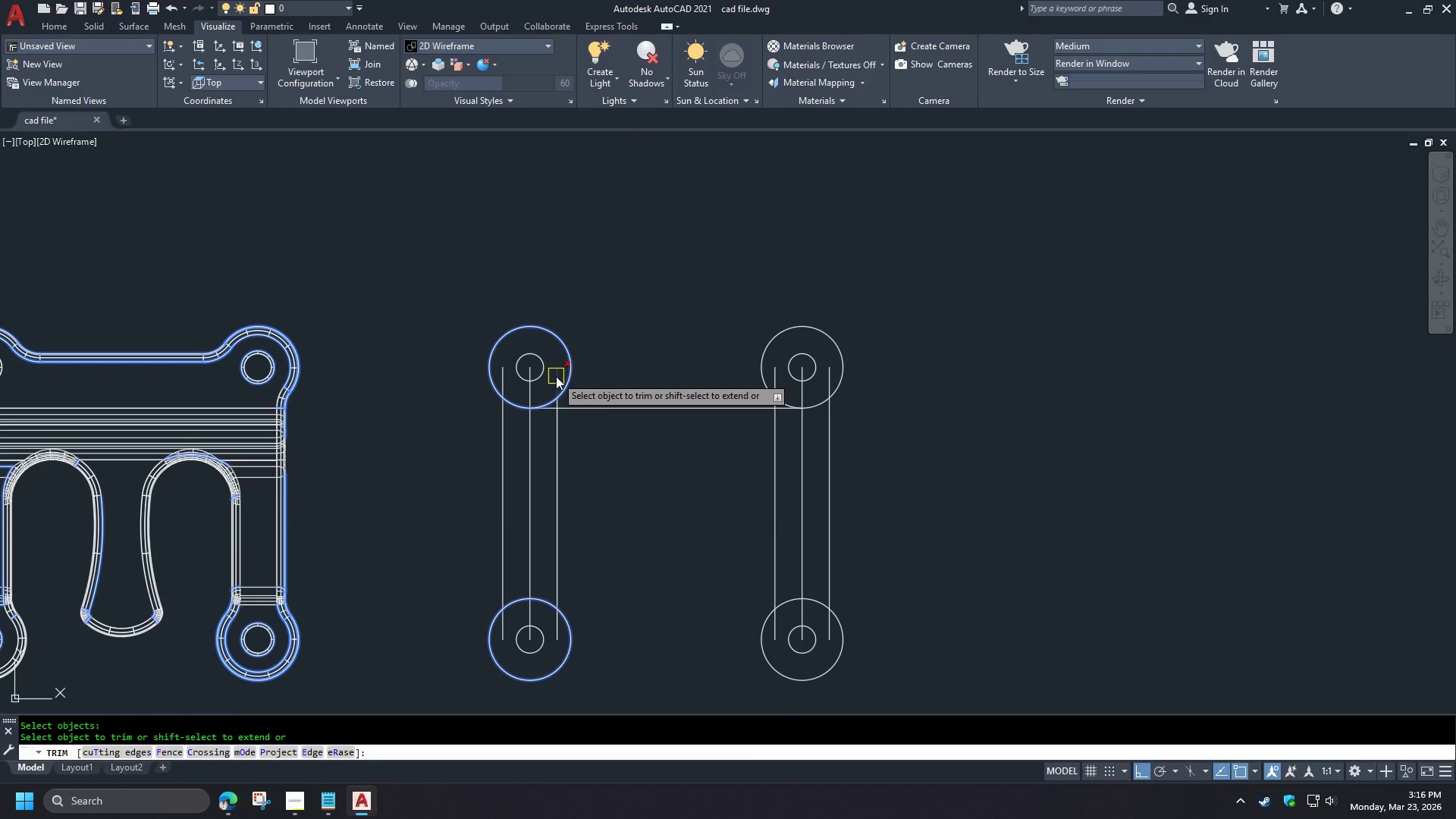 
left_click([556, 376])
 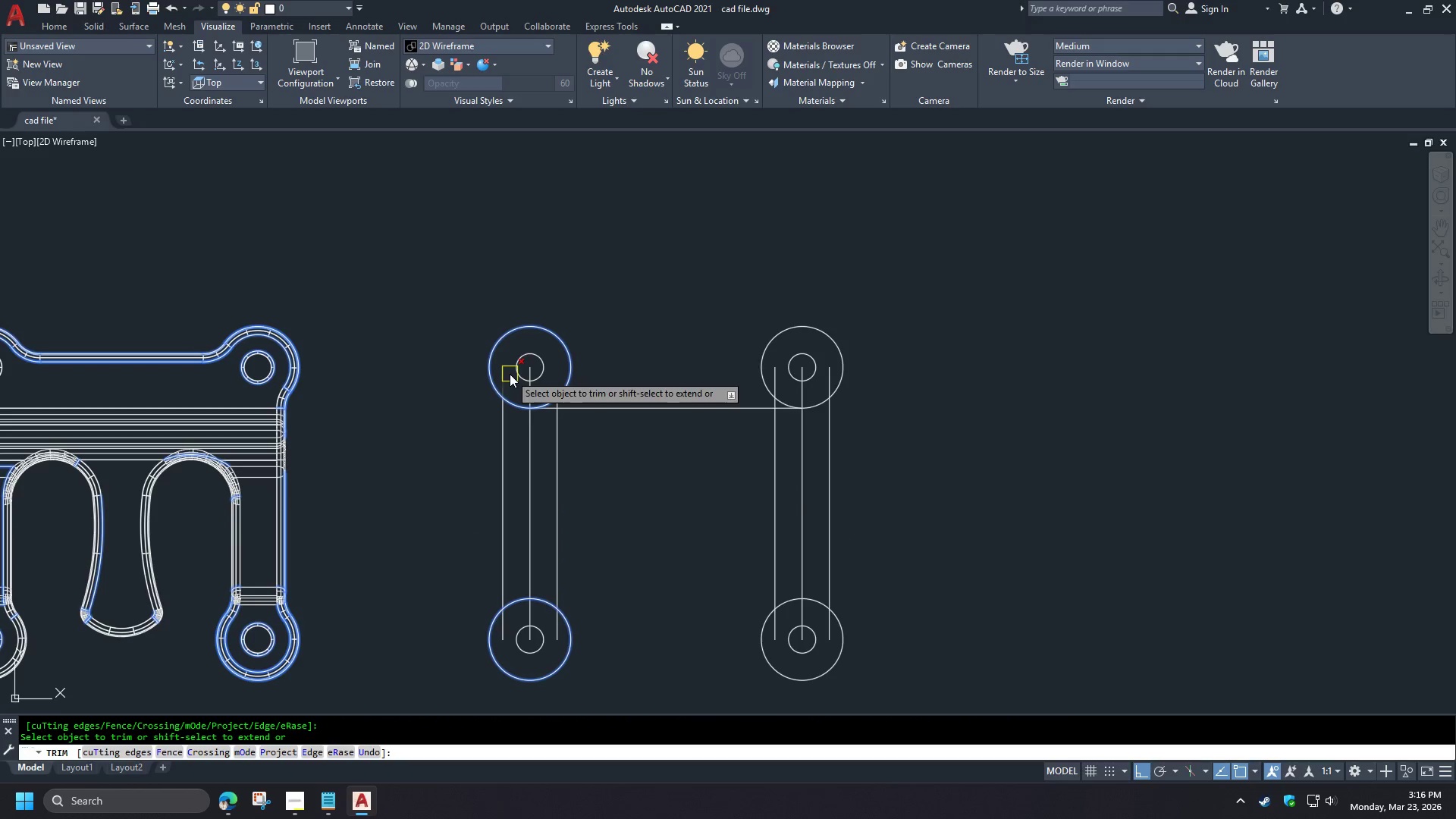 
left_click([508, 374])
 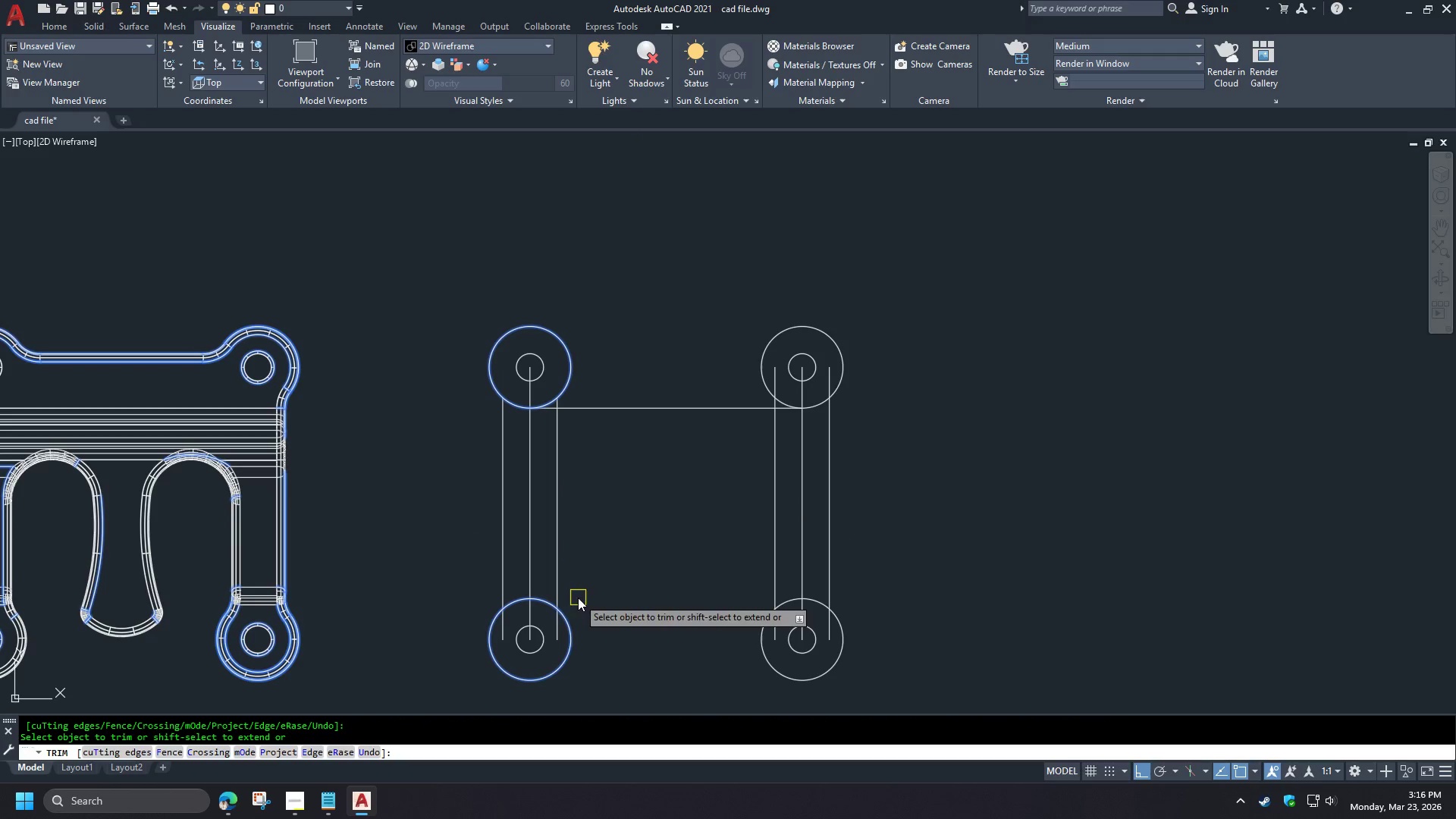 
left_click([556, 629])
 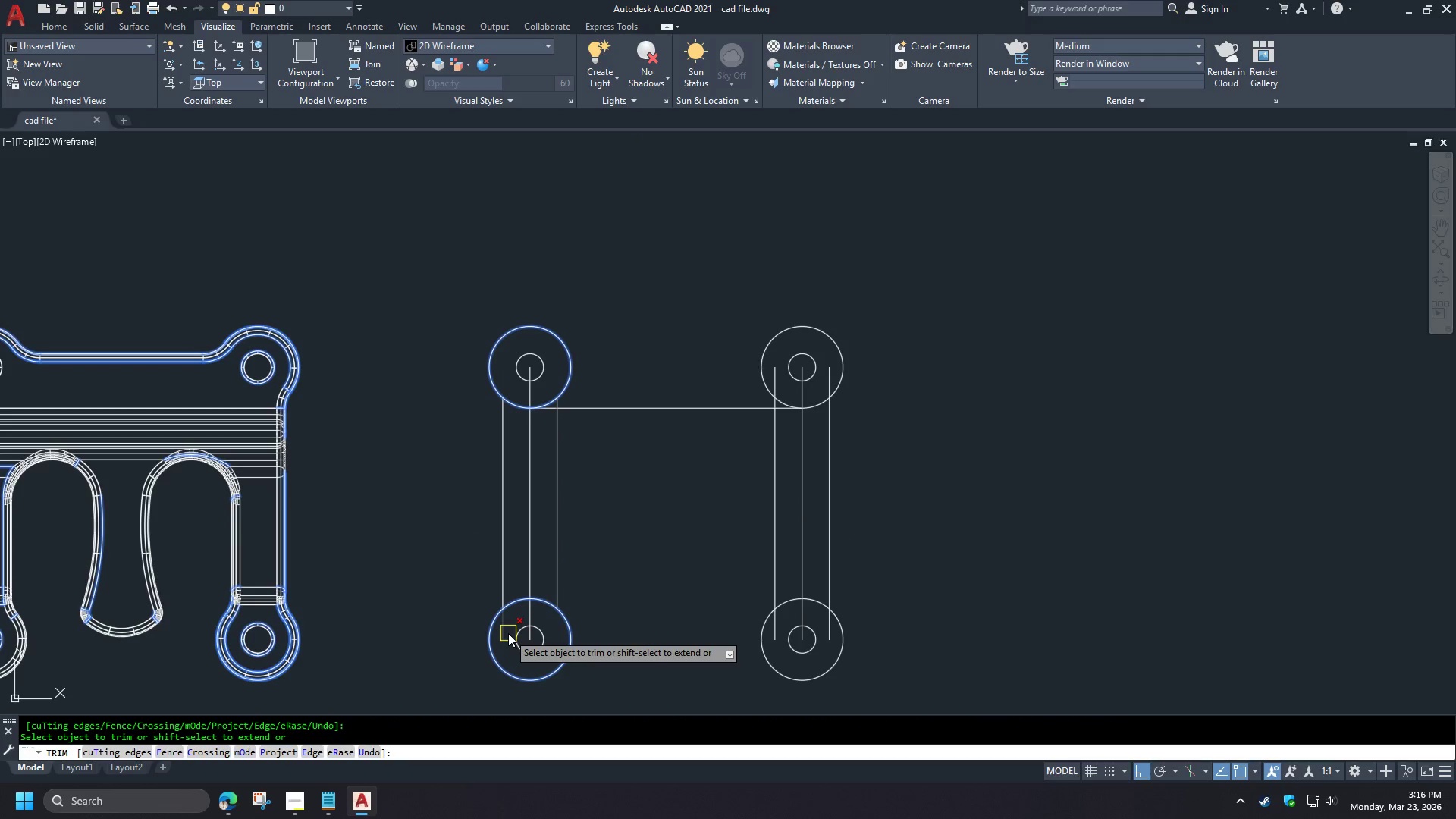 
left_click([508, 633])
 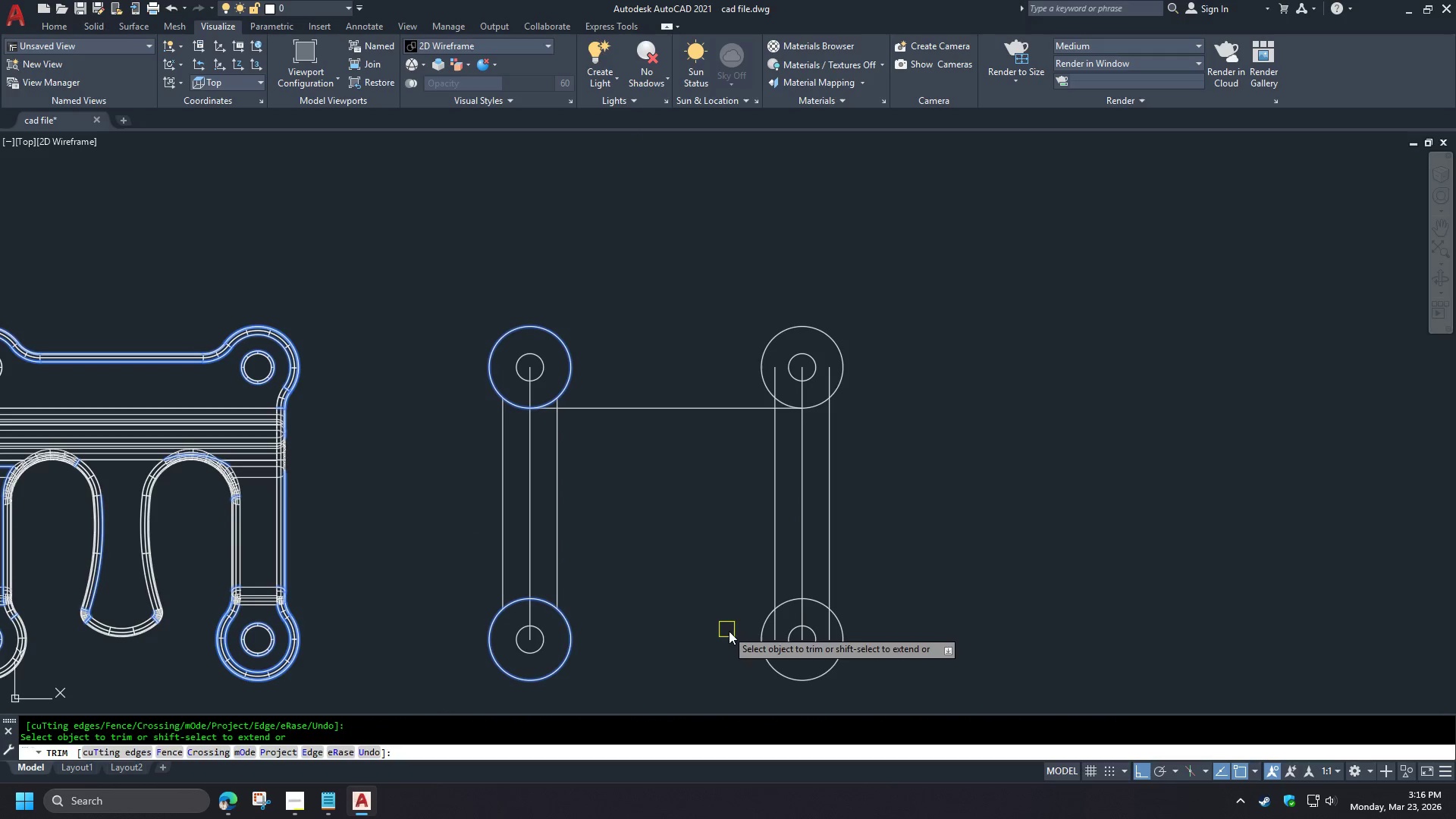 
key(Space)
 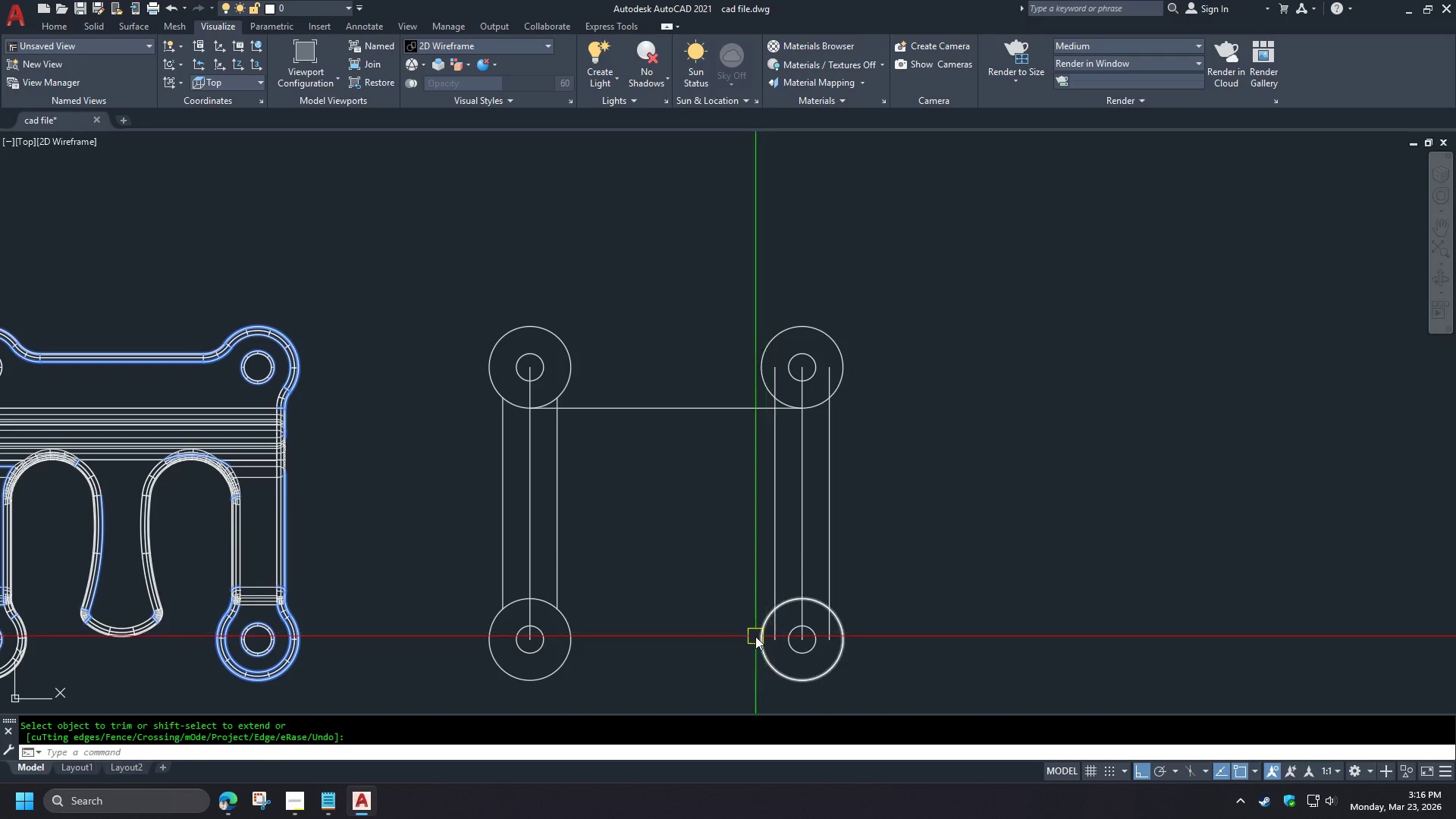 
key(Space)
 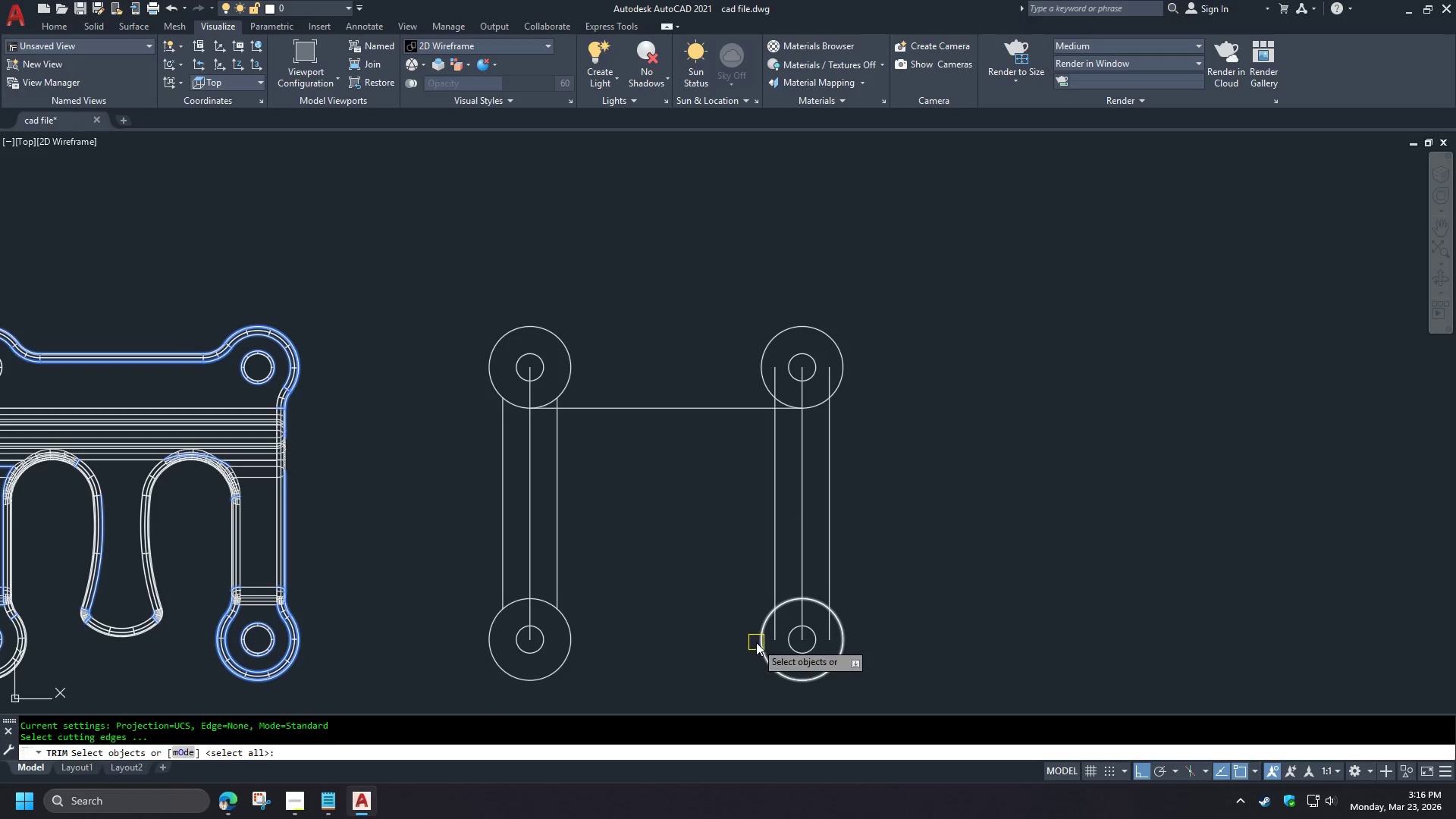 
left_click([756, 642])
 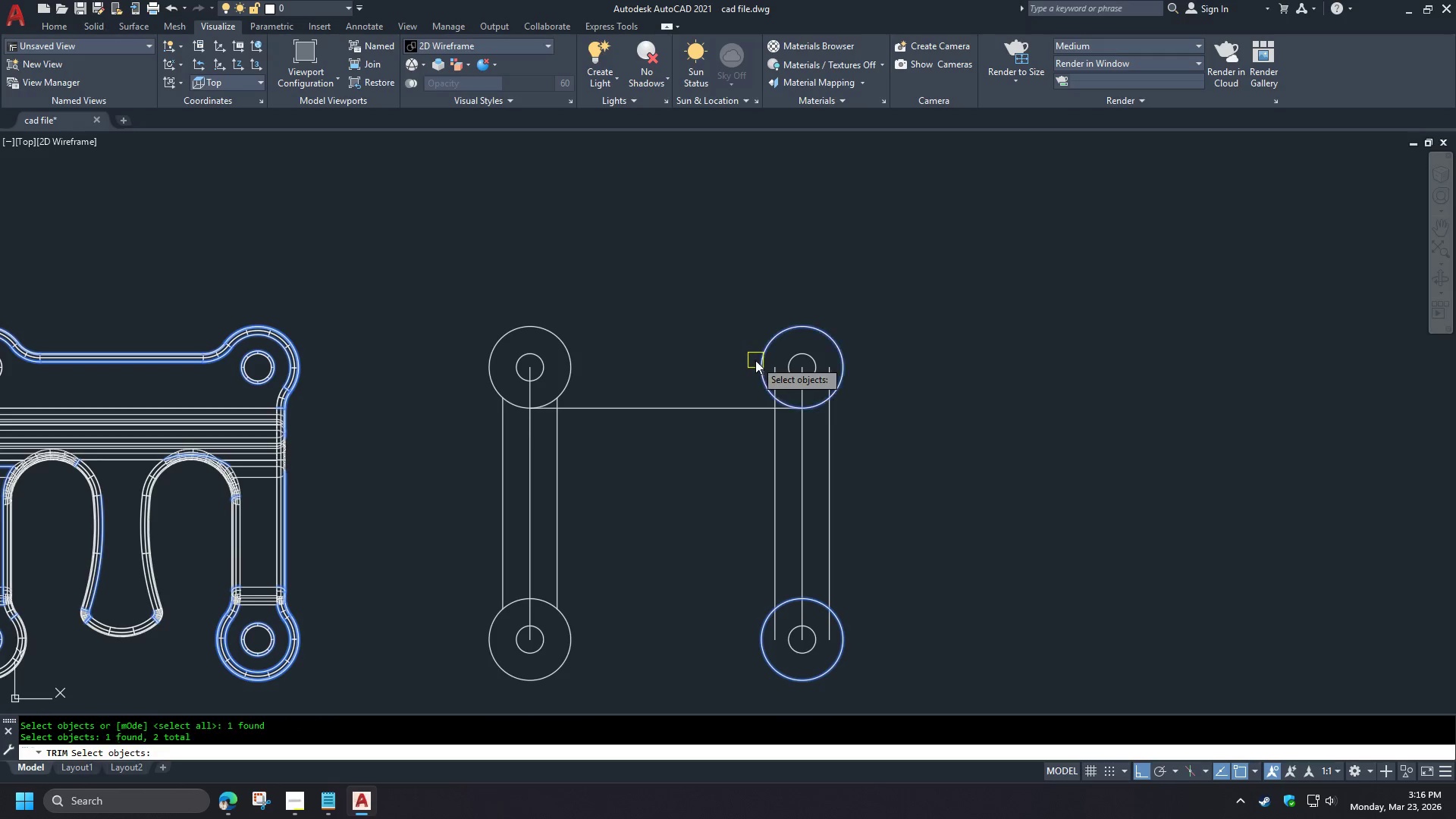 
key(Space)
 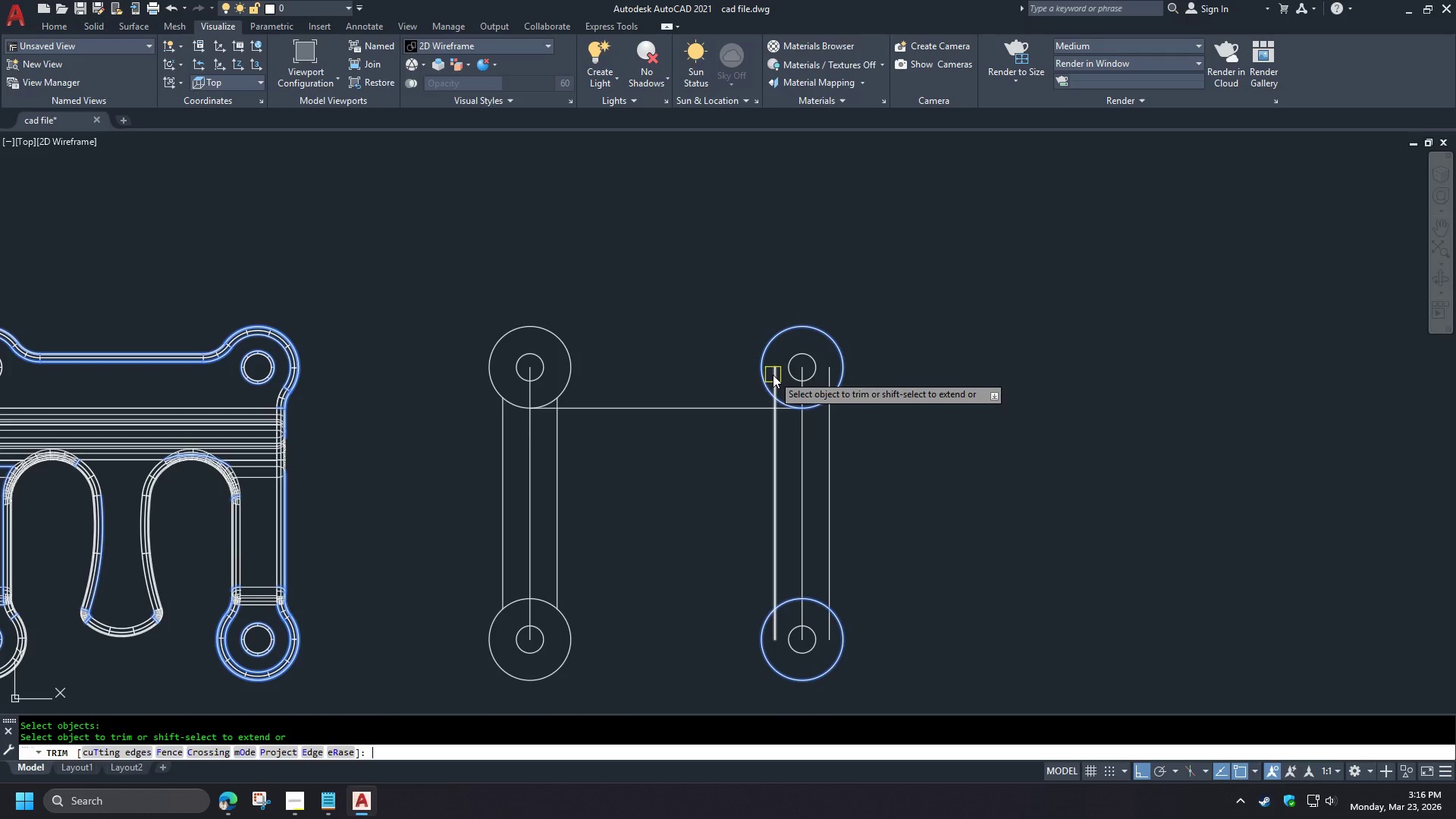 
double_click([774, 375])
 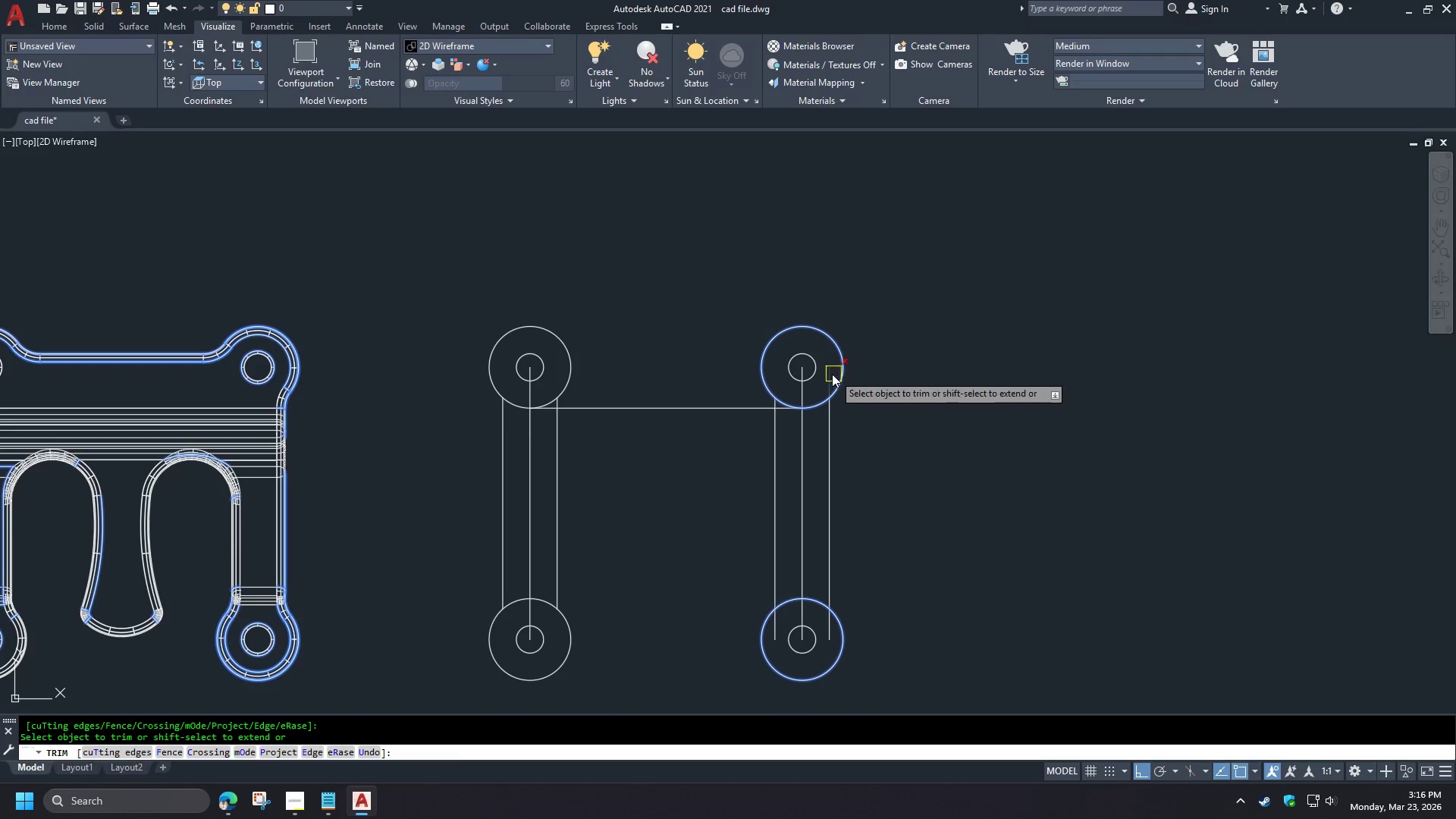 
left_click([830, 373])
 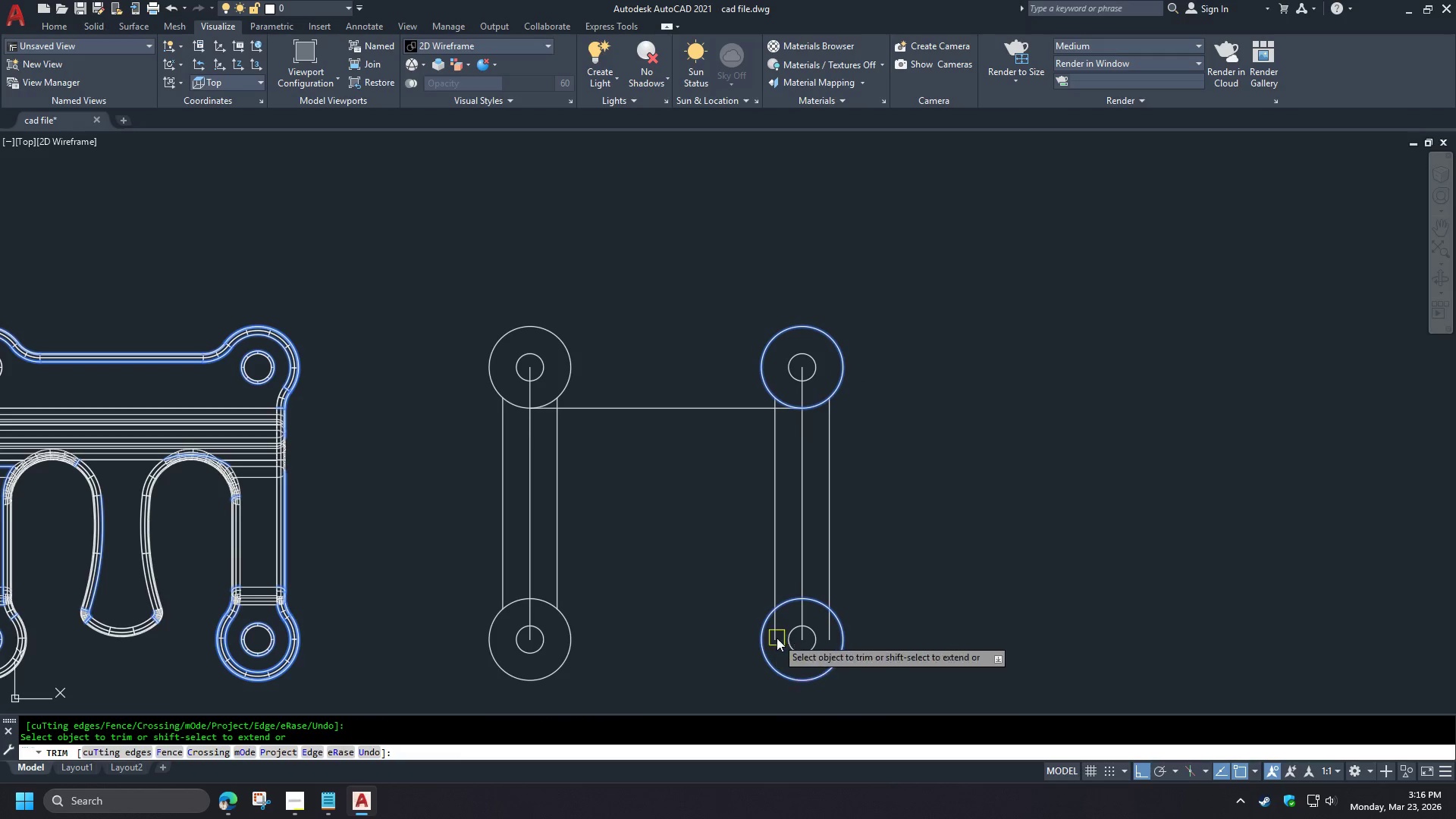 
left_click([775, 636])
 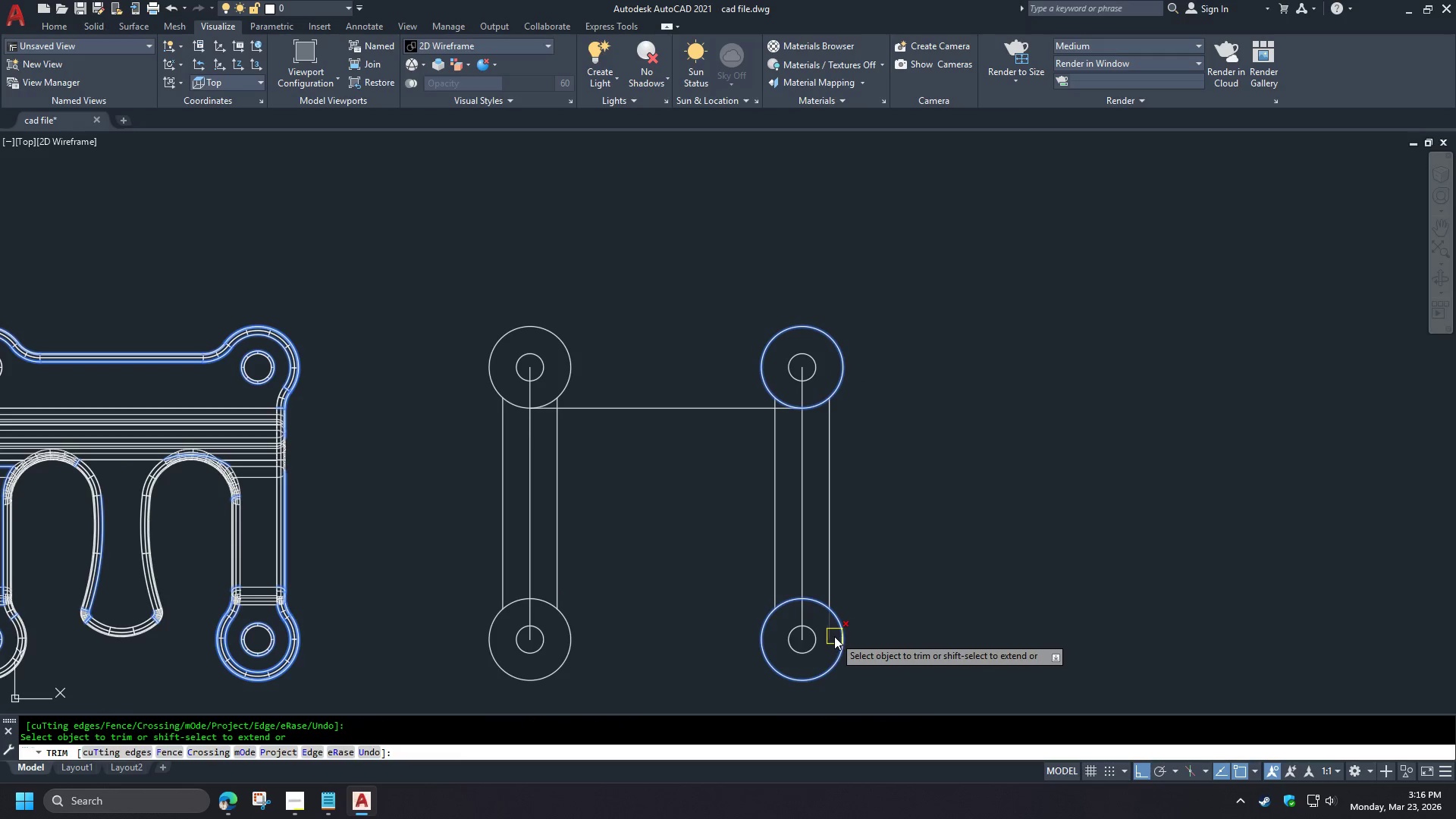 
left_click([832, 636])
 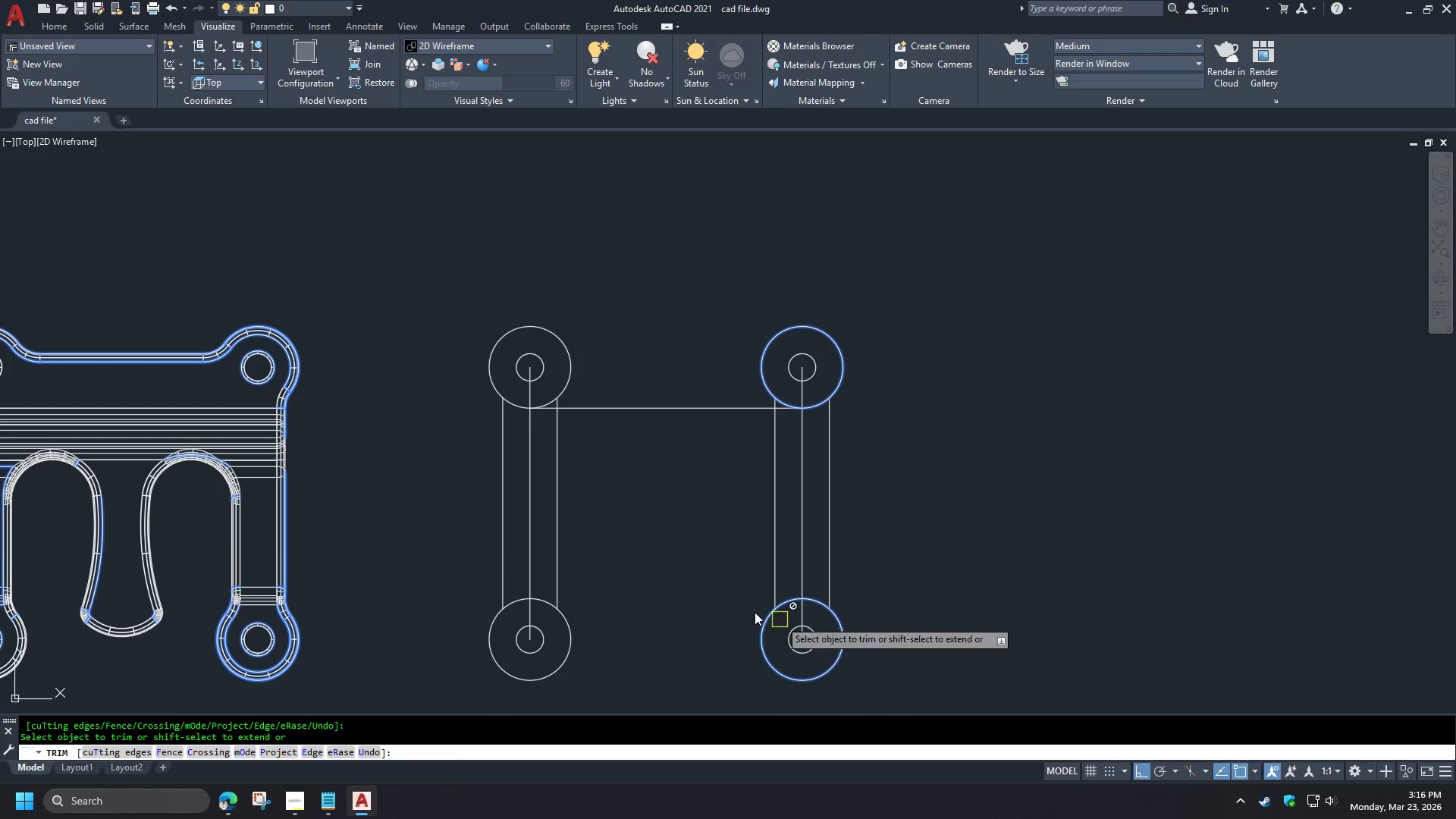 
key(Space)
 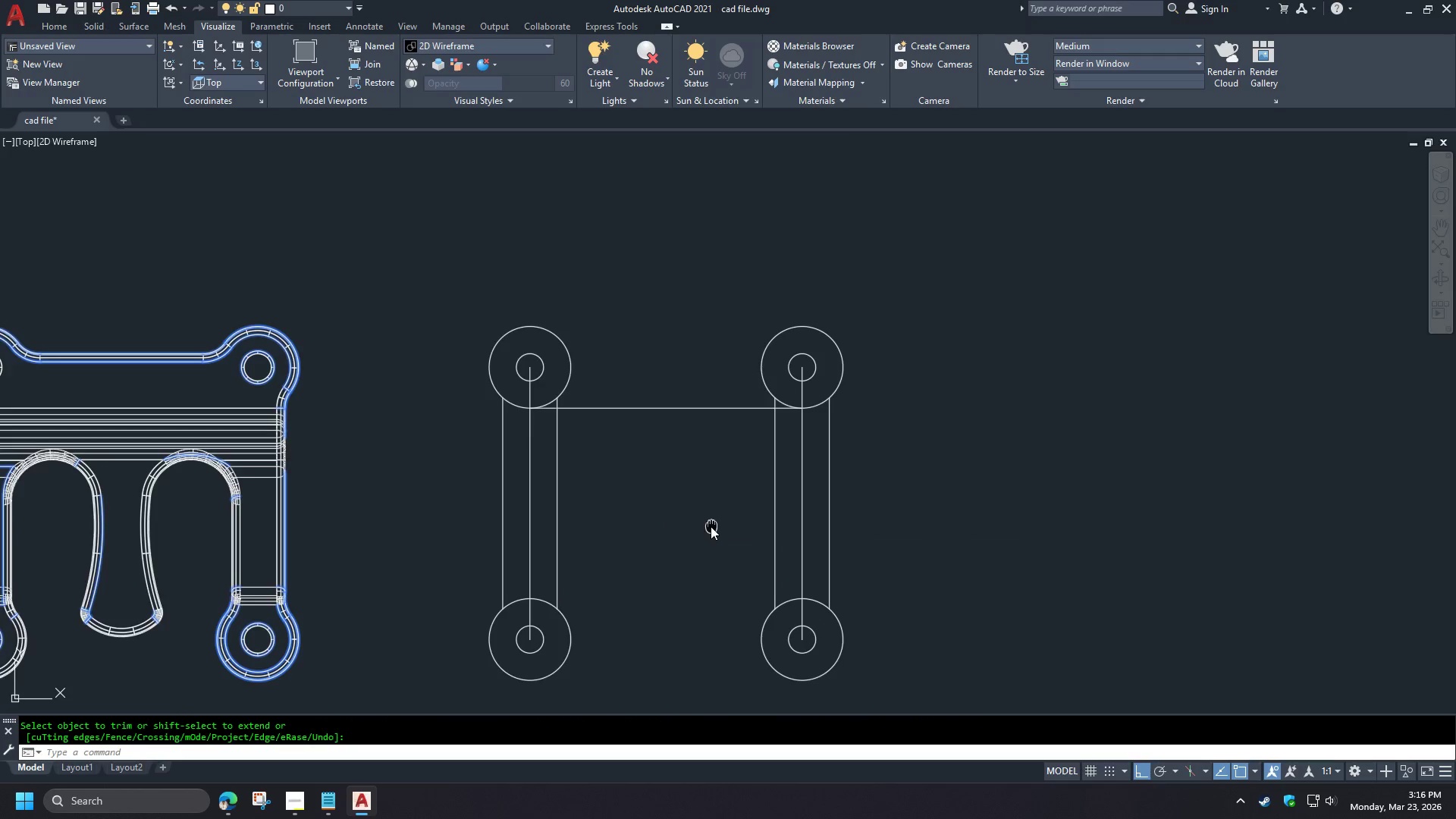 
wait(5.55)
 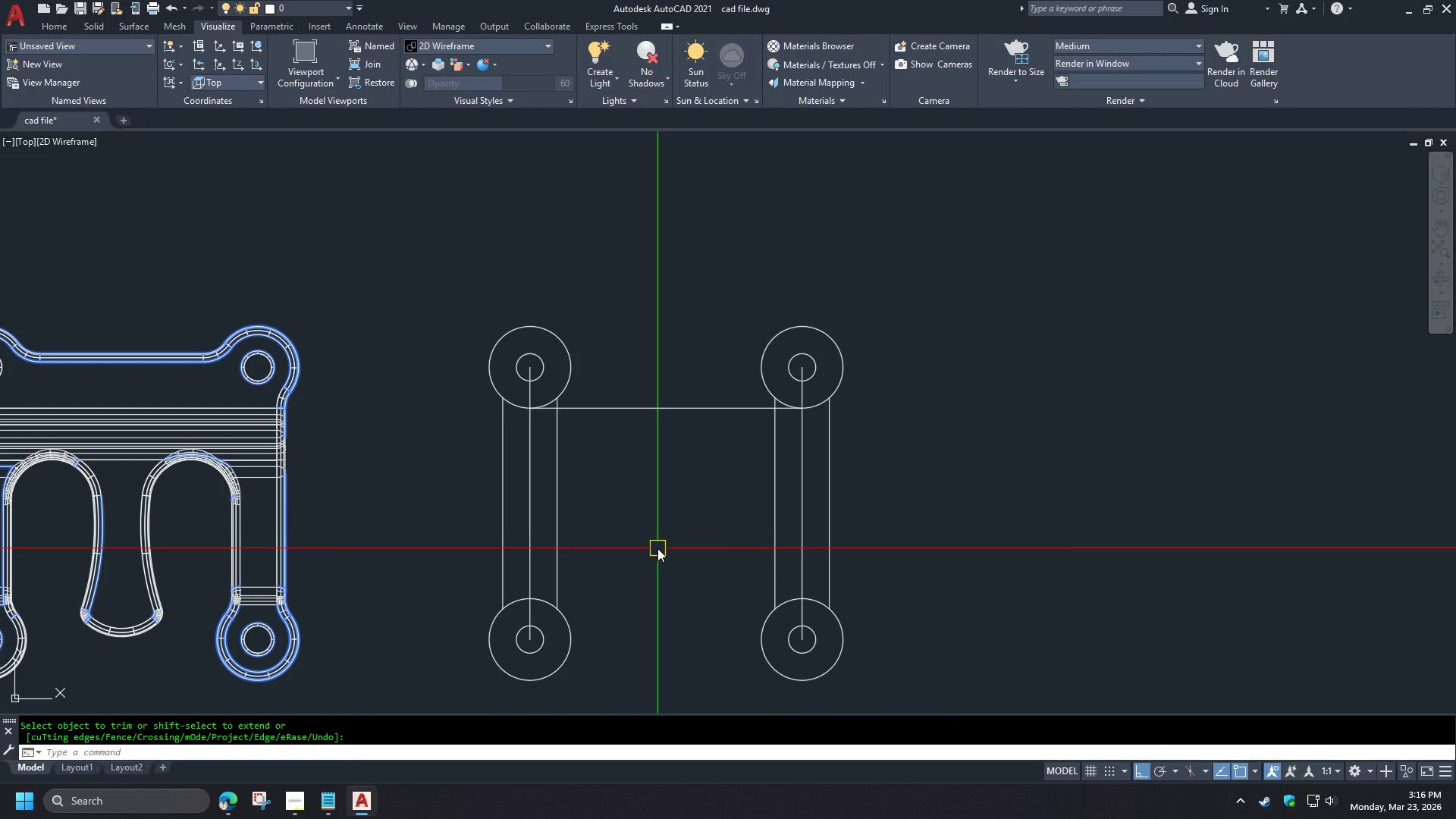 
key(L)
 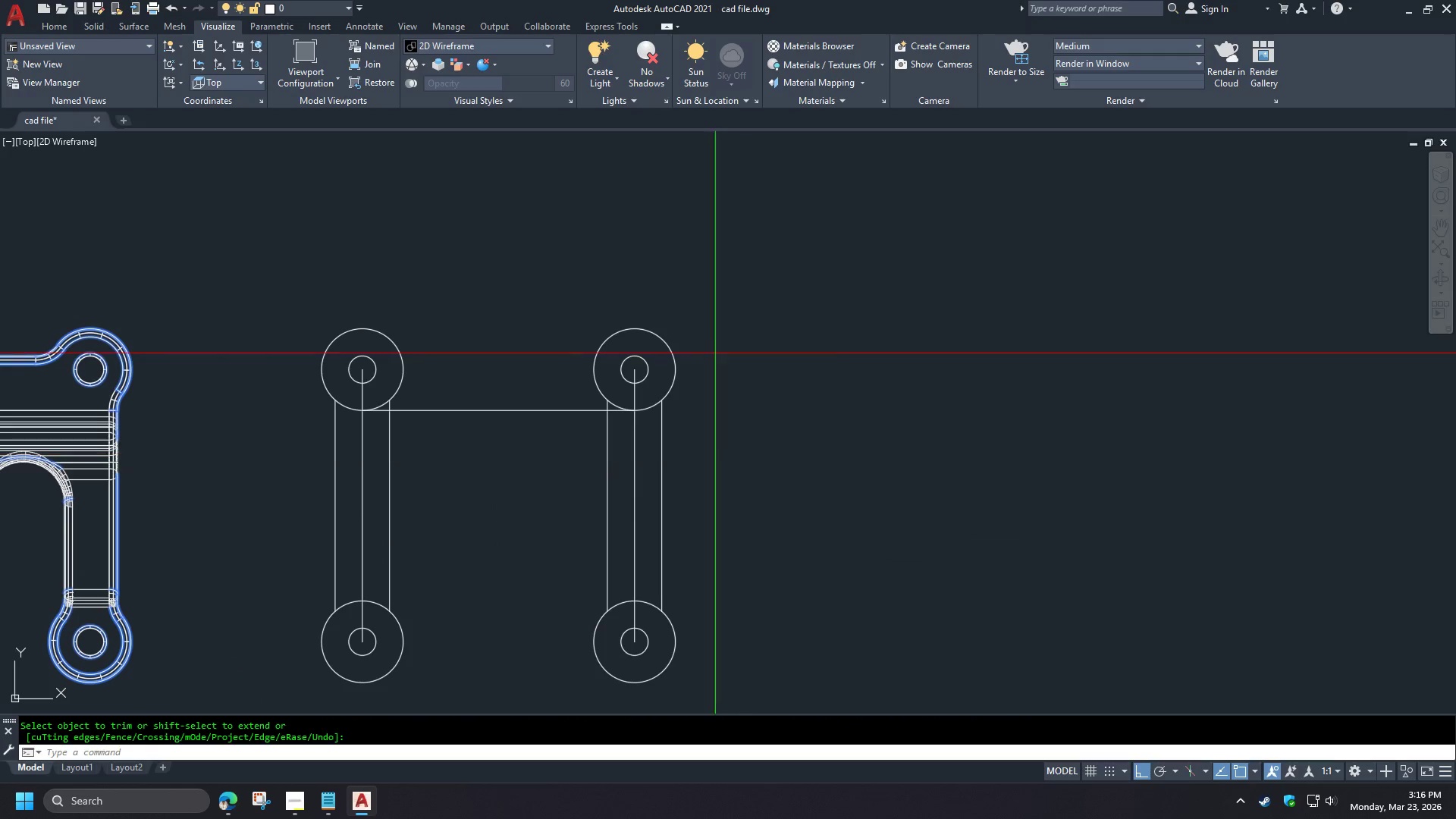 
key(Space)
 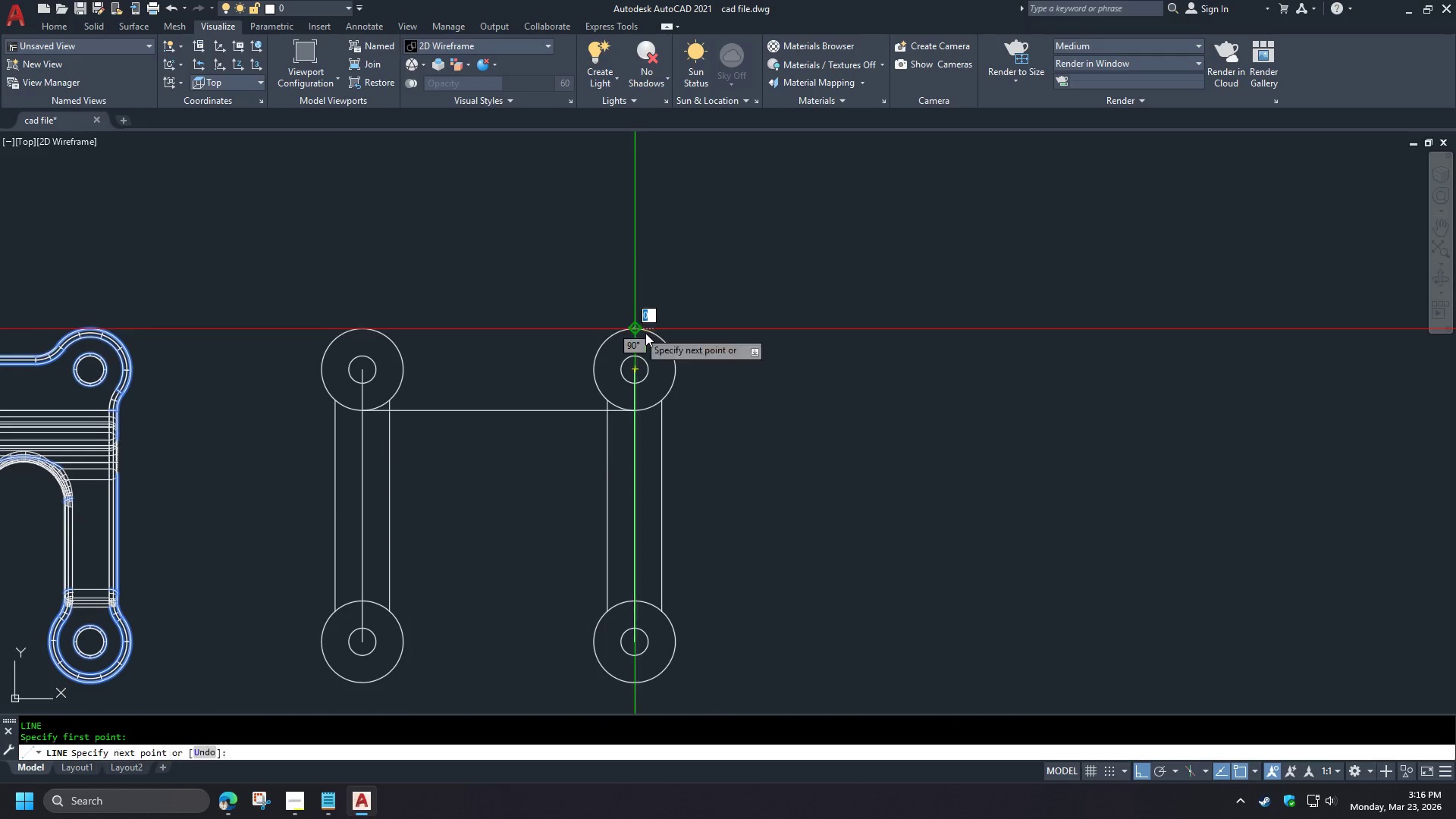 
double_click([988, 350])
 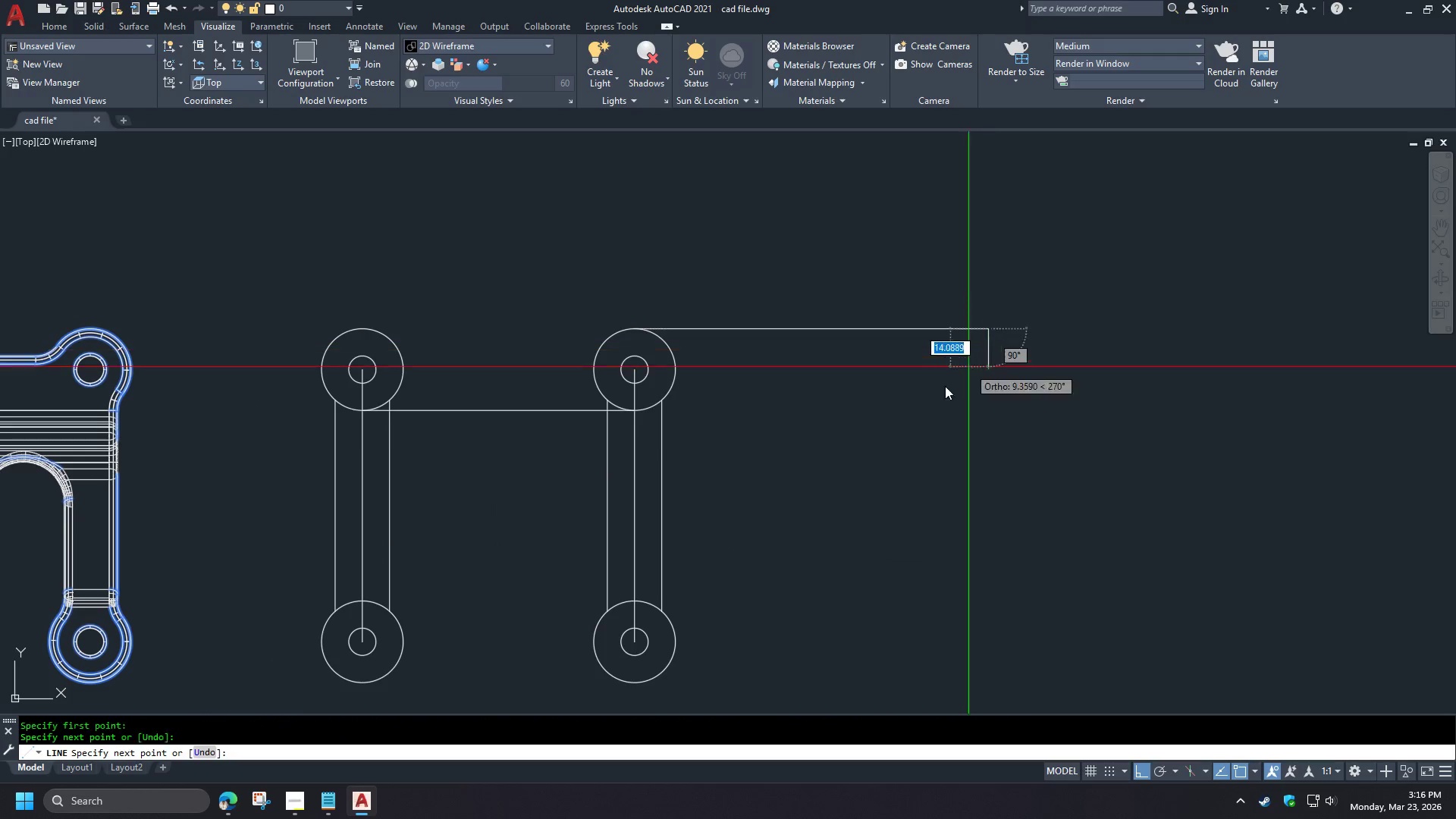 
key(Space)
 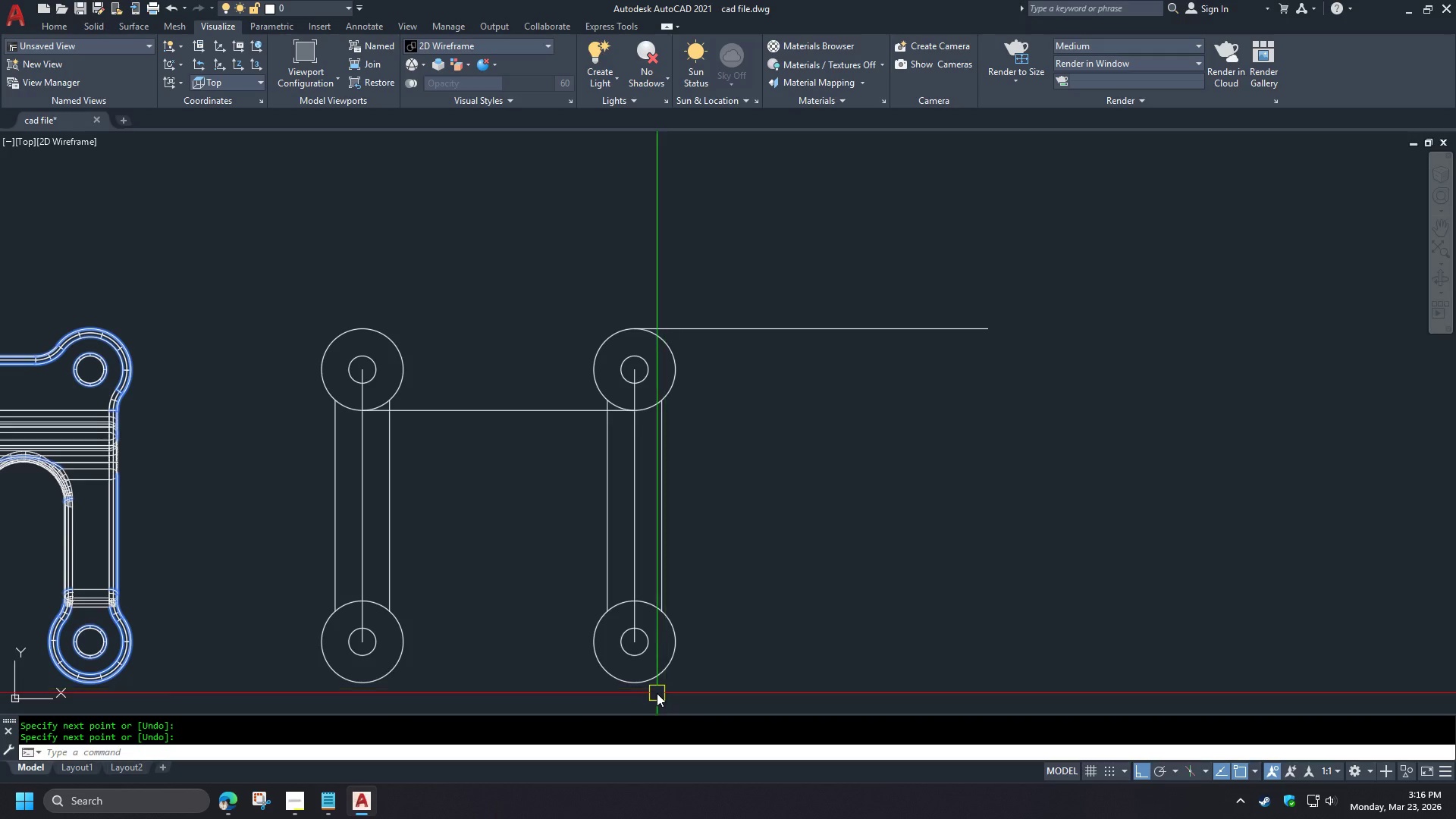 
key(Space)
 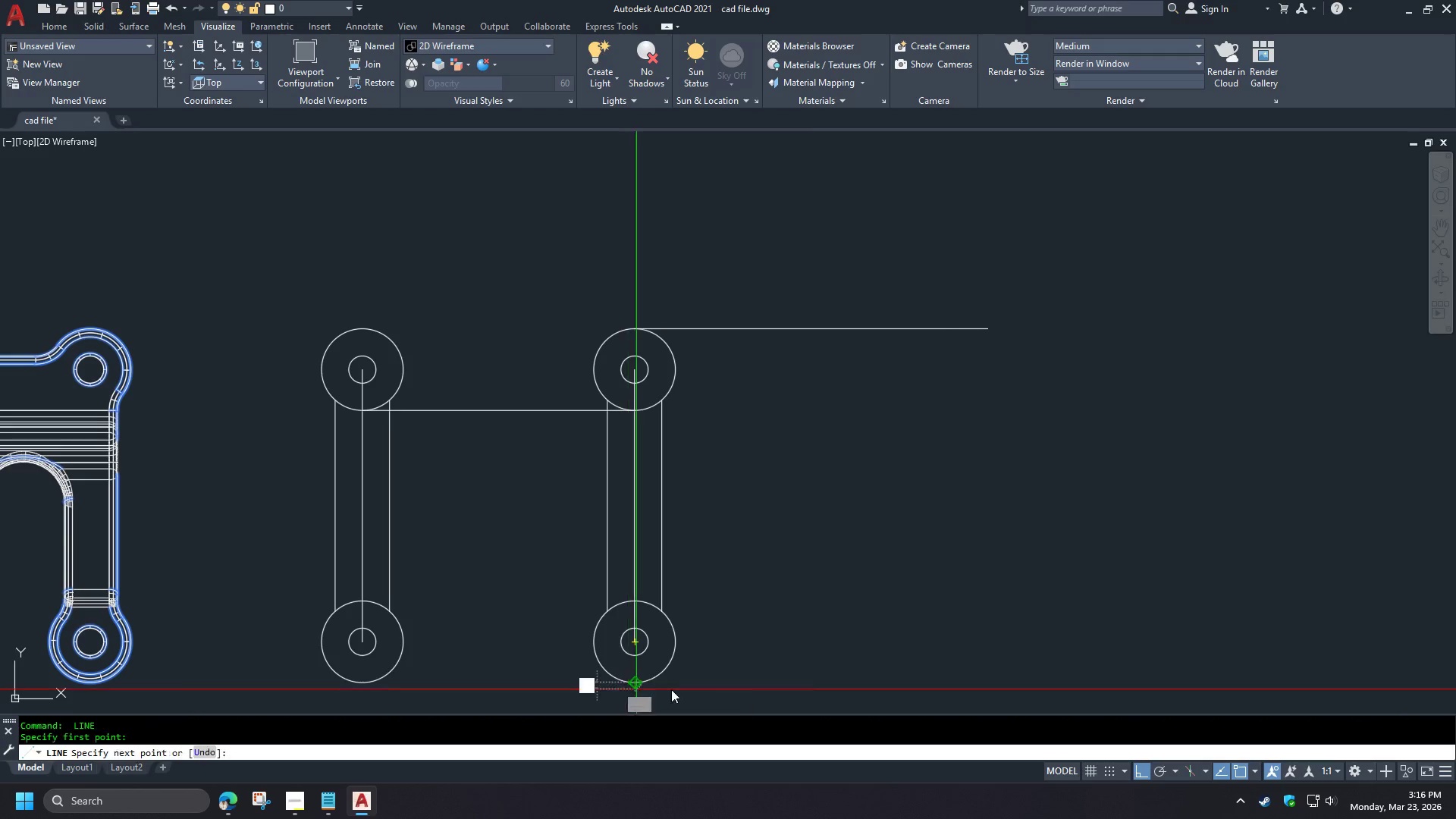 
double_click([976, 689])
 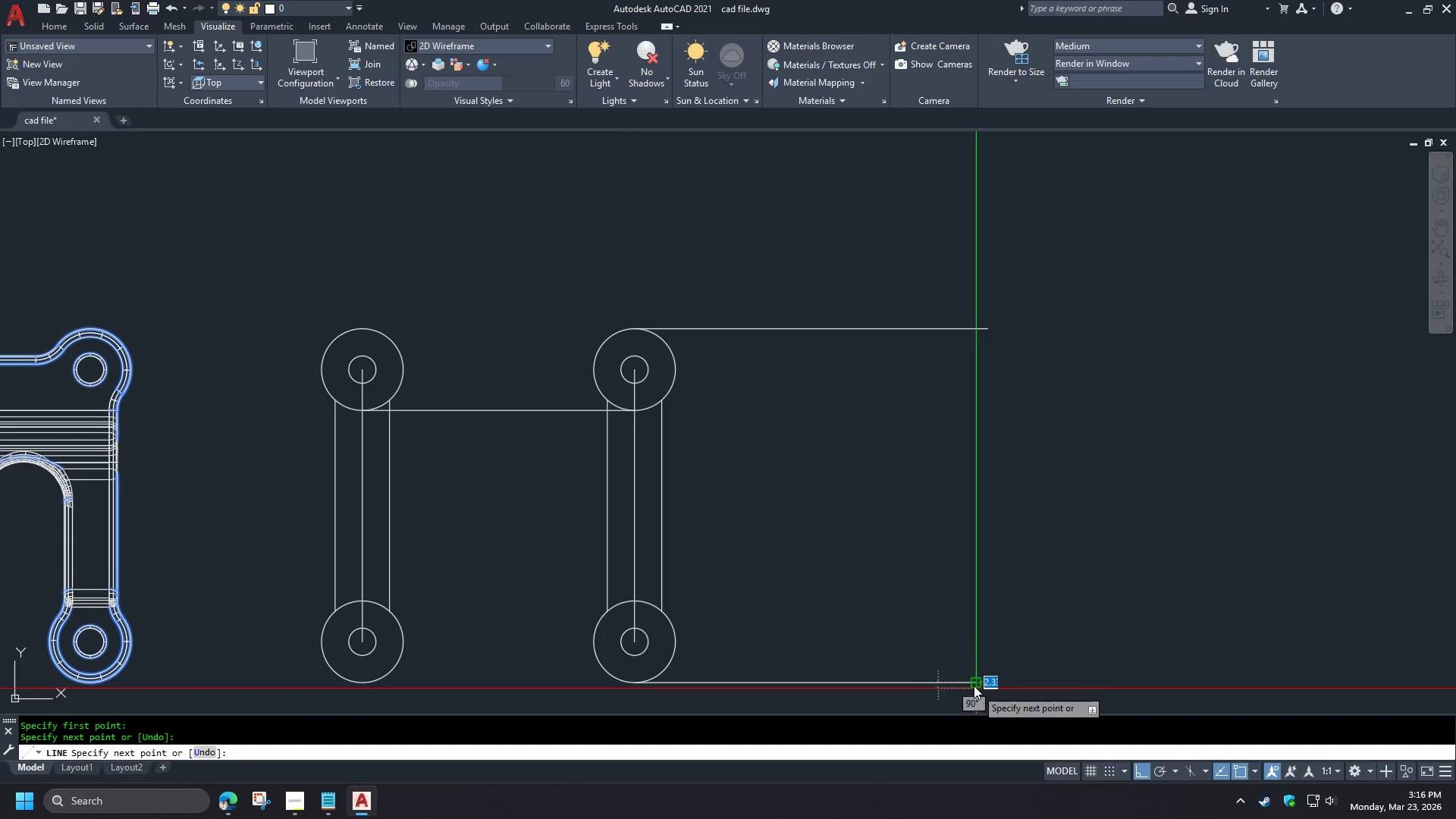 
key(Space)
 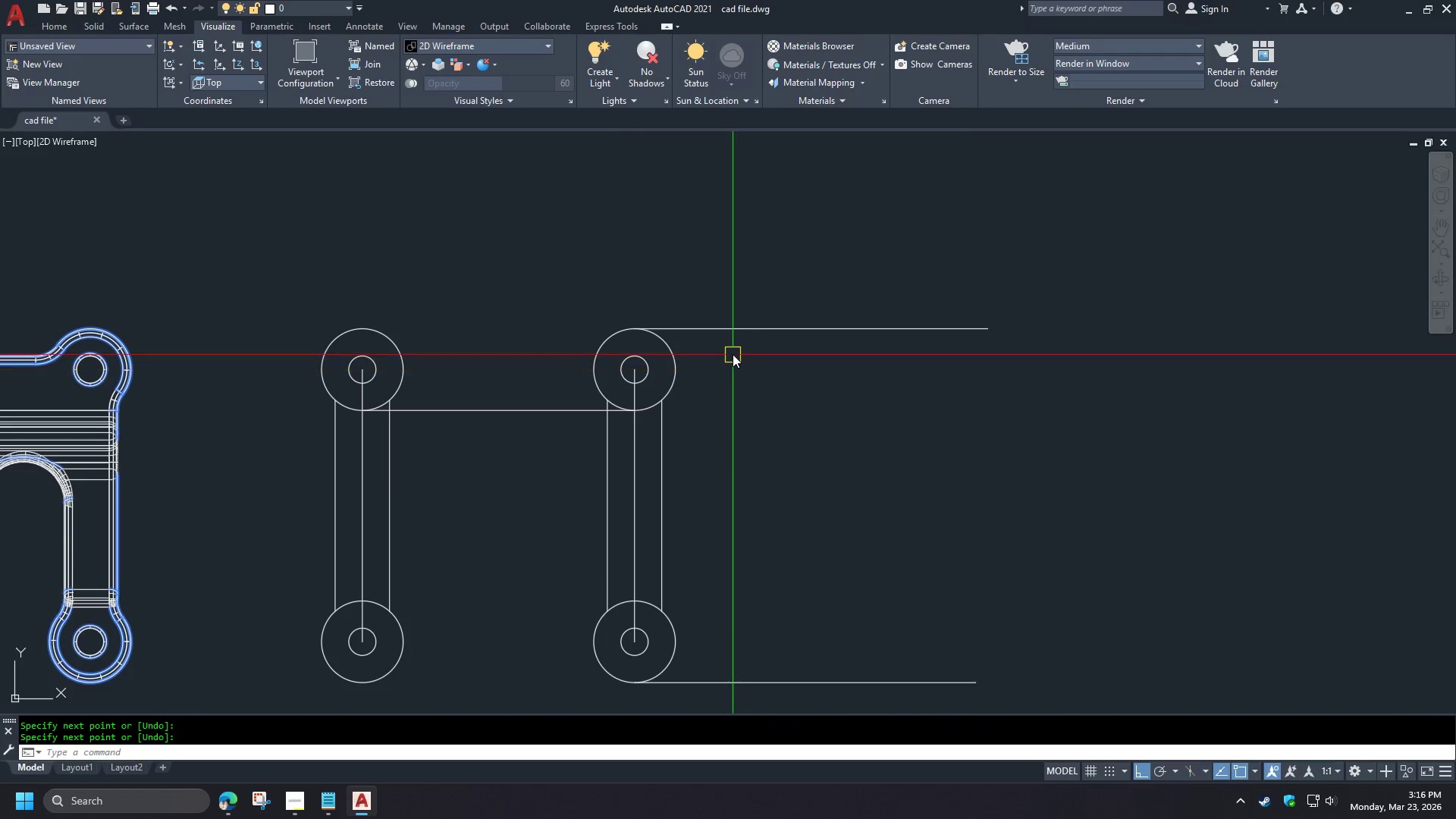 
key(Space)
 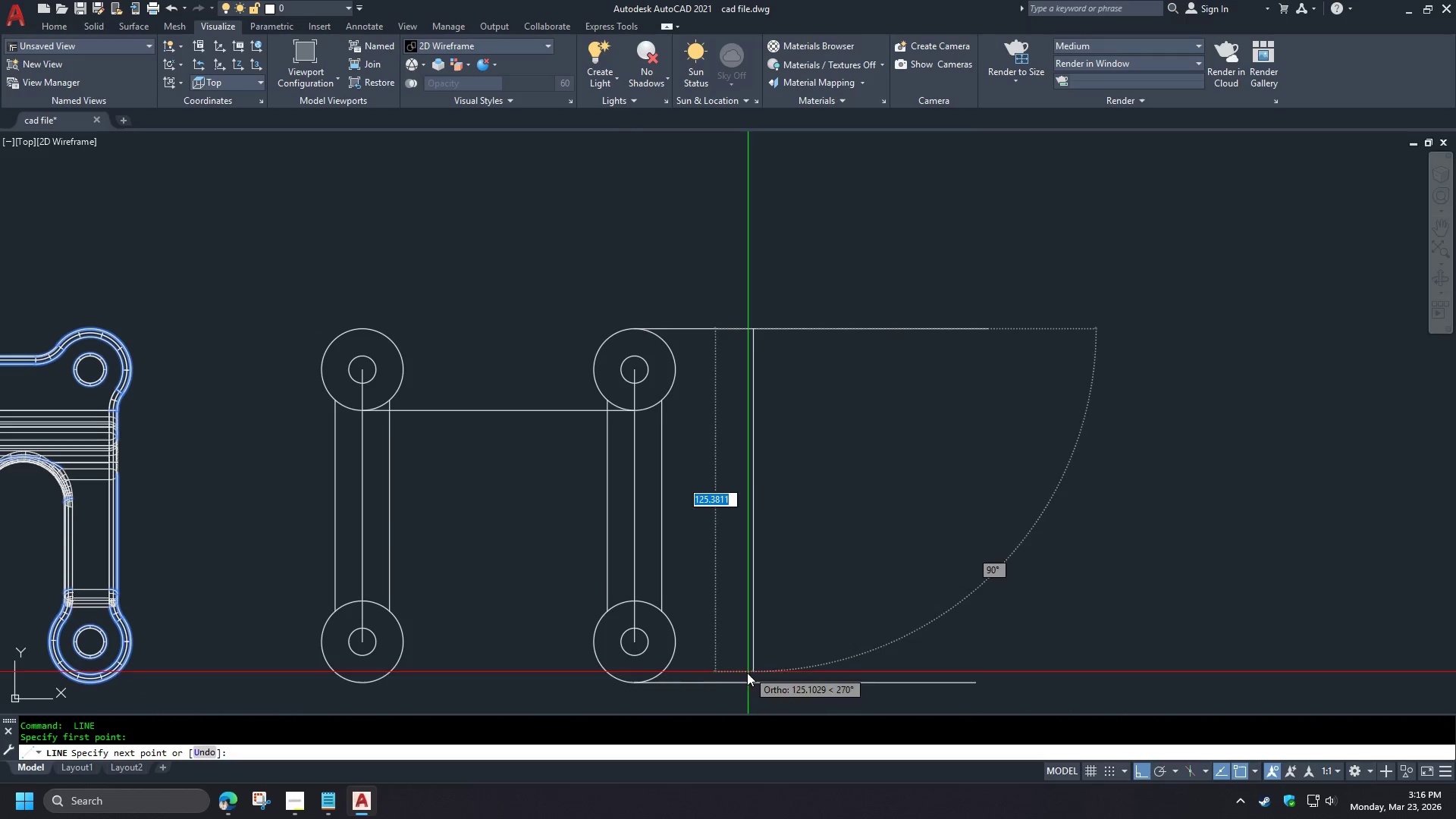 
left_click([748, 682])
 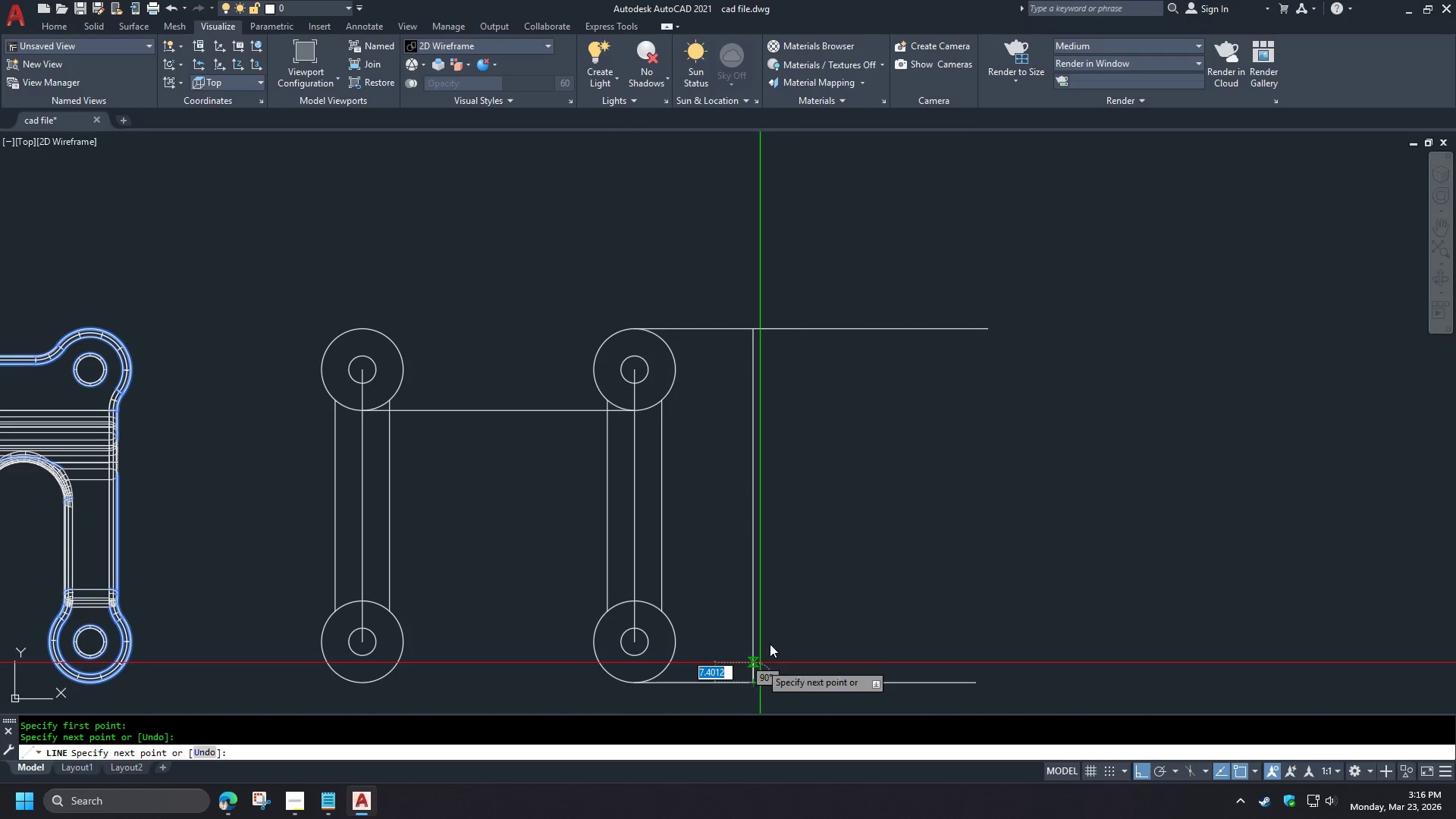 
key(Space)
 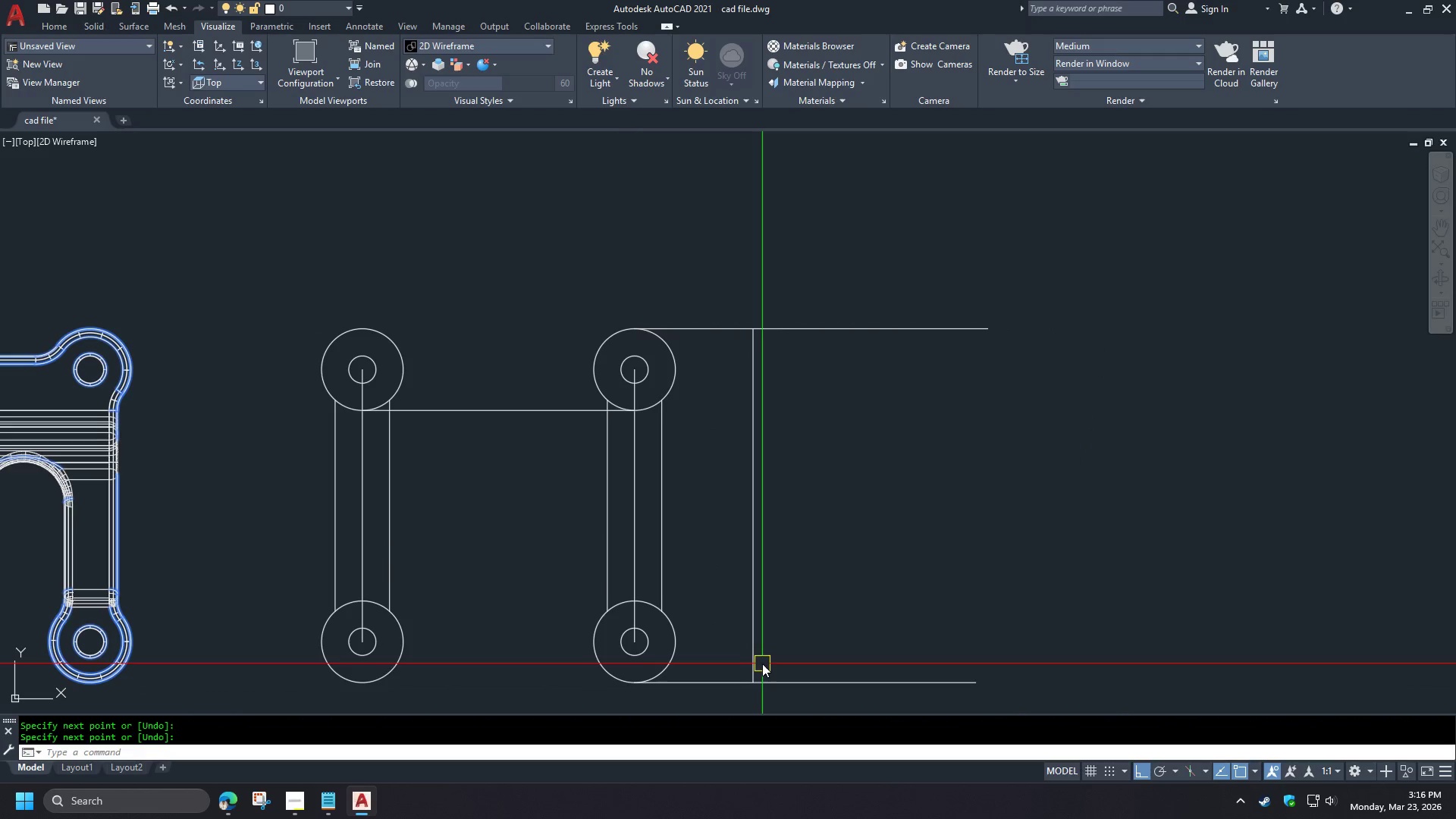 
key(F)
 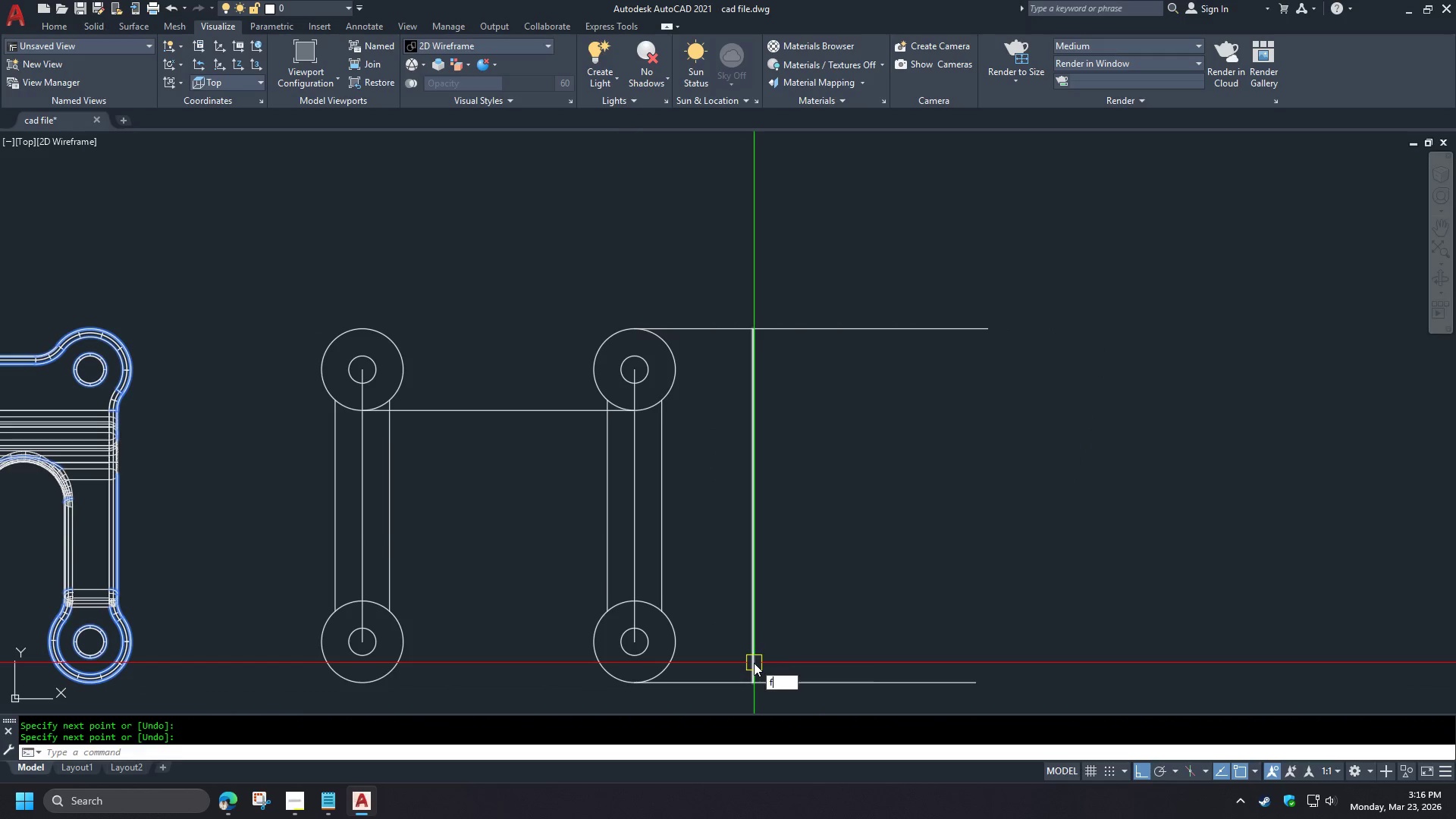 
key(Space)
 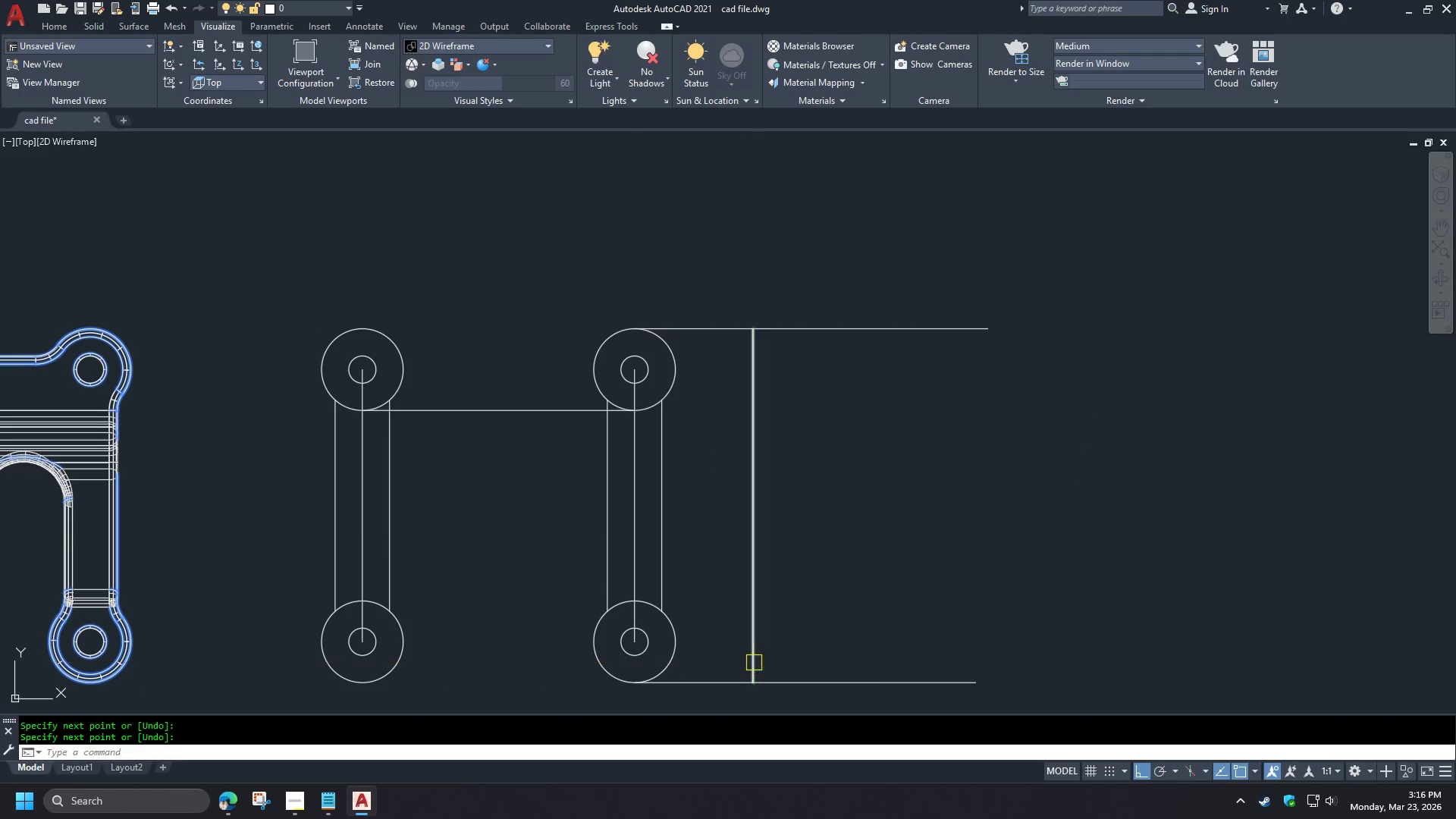 
left_click([754, 663])
 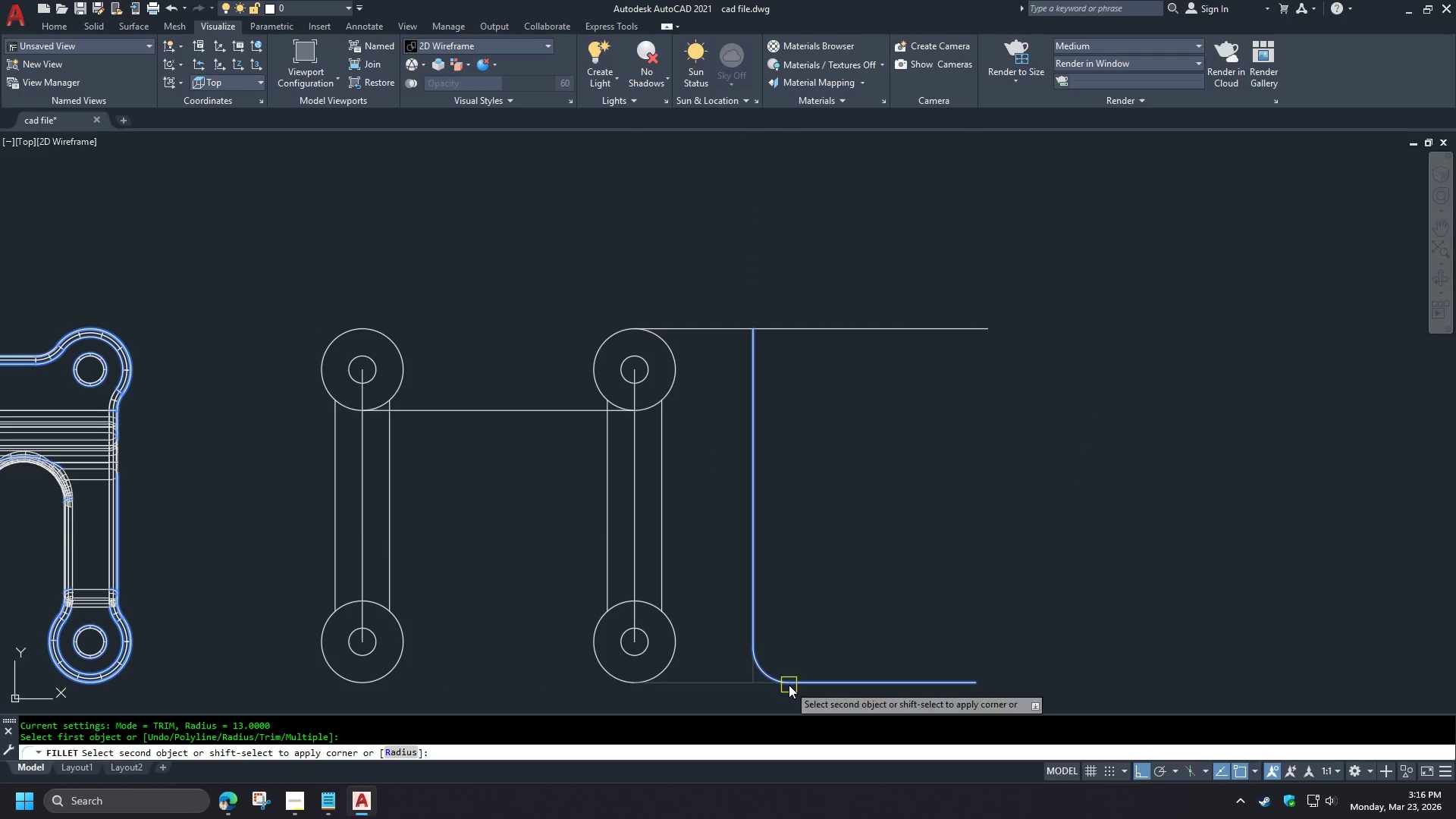 
key(Escape)
 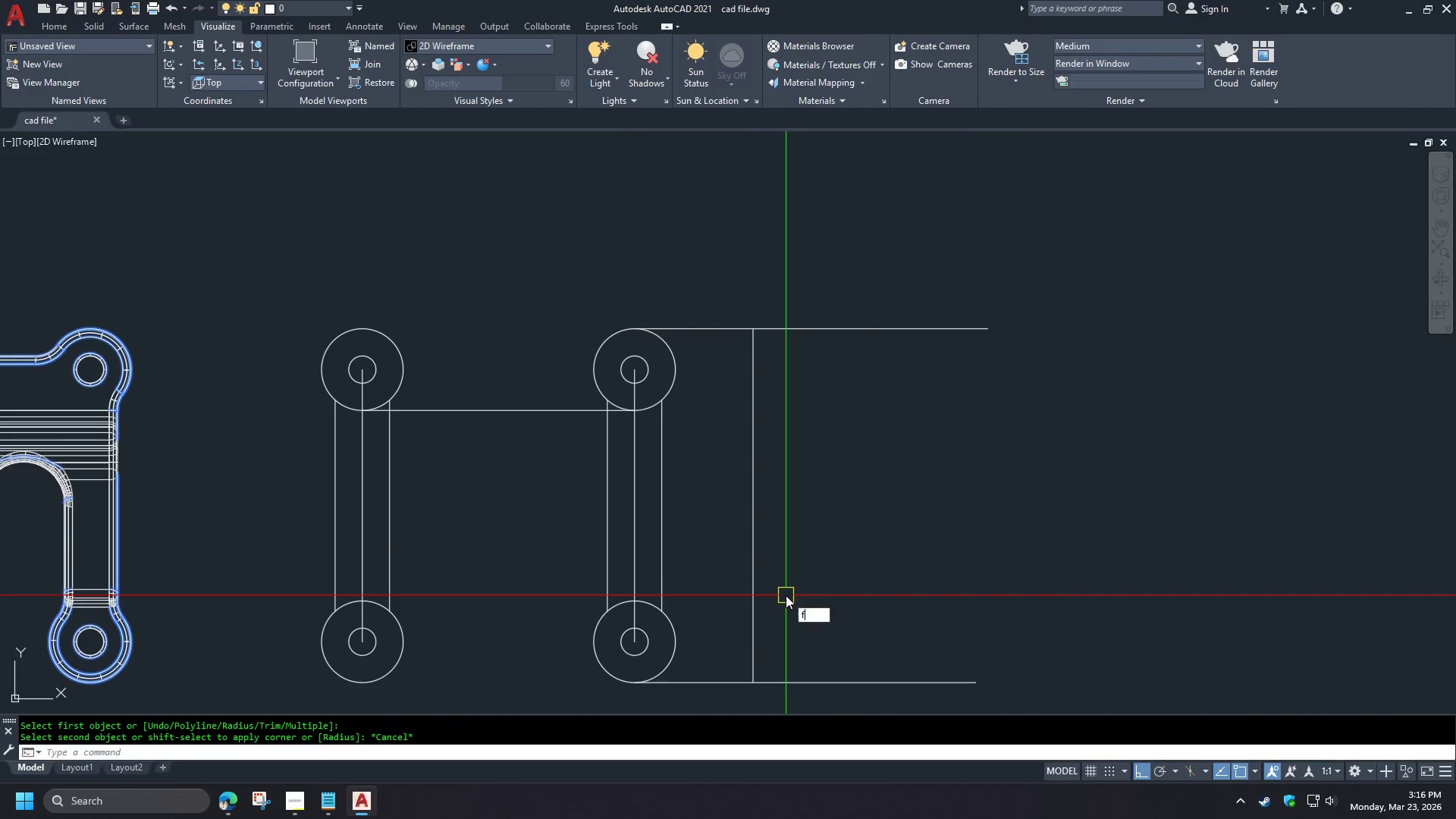 
key(F)
 